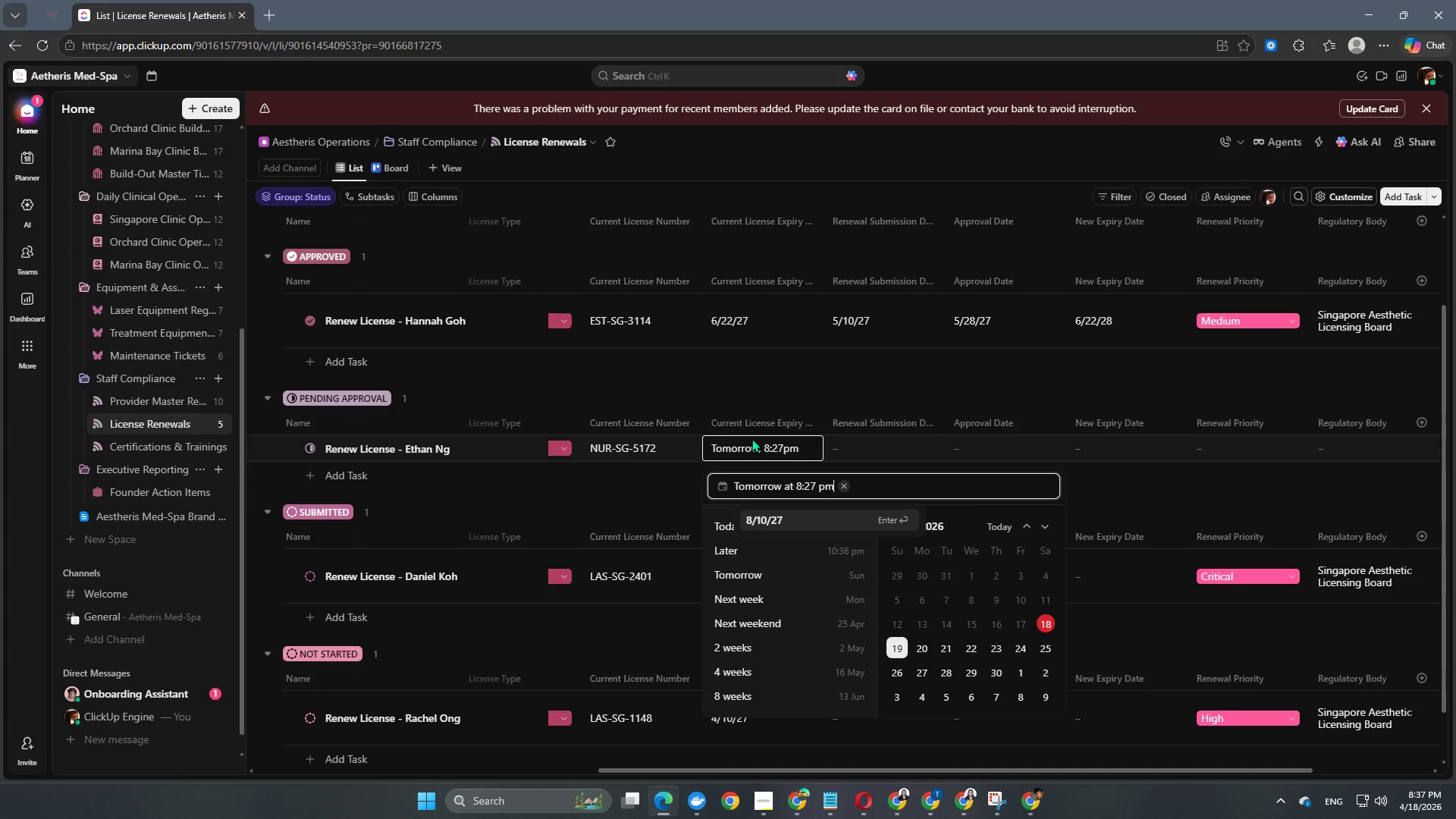 
key(NumpadEnter)
 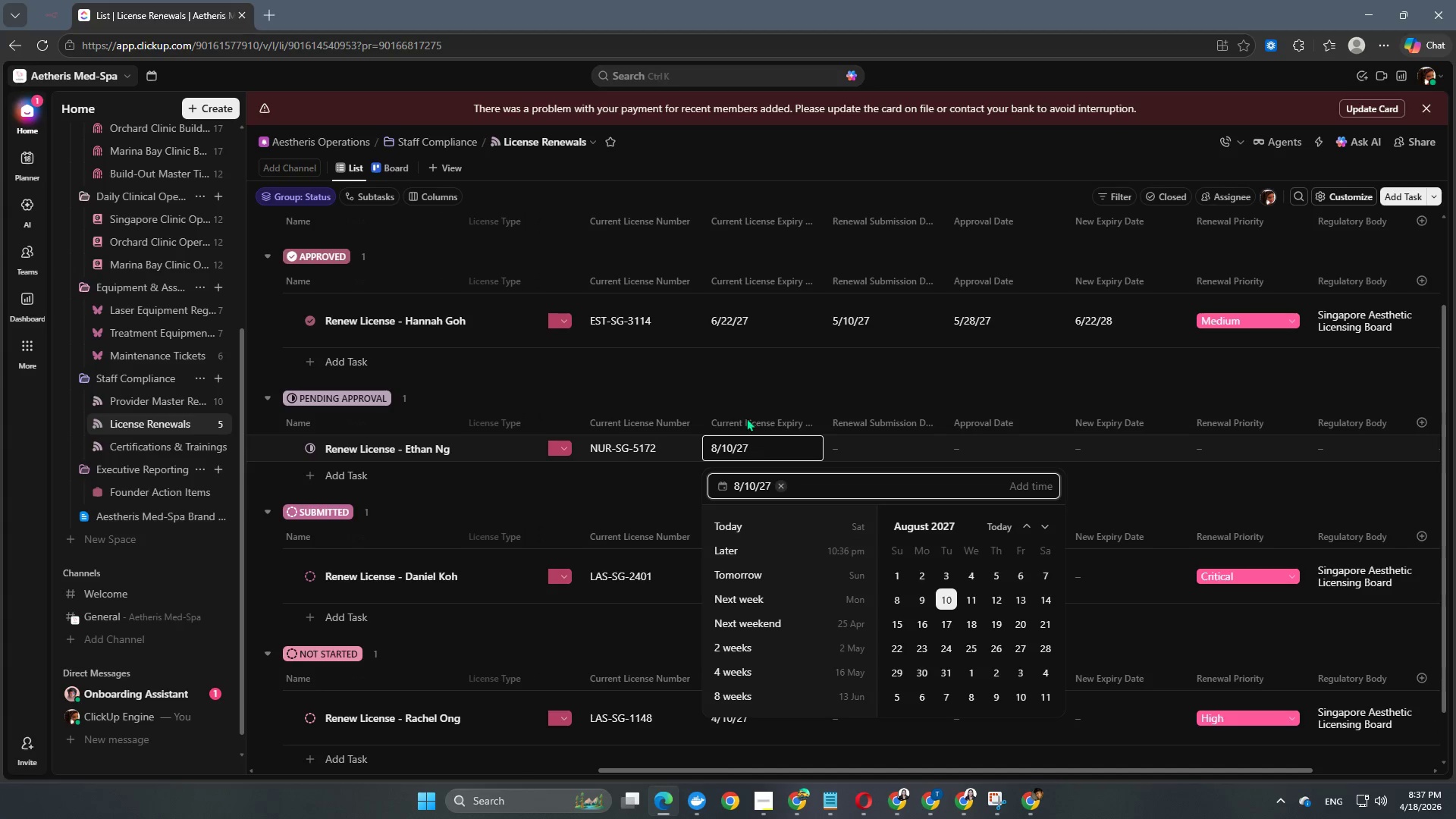 
left_click([751, 370])
 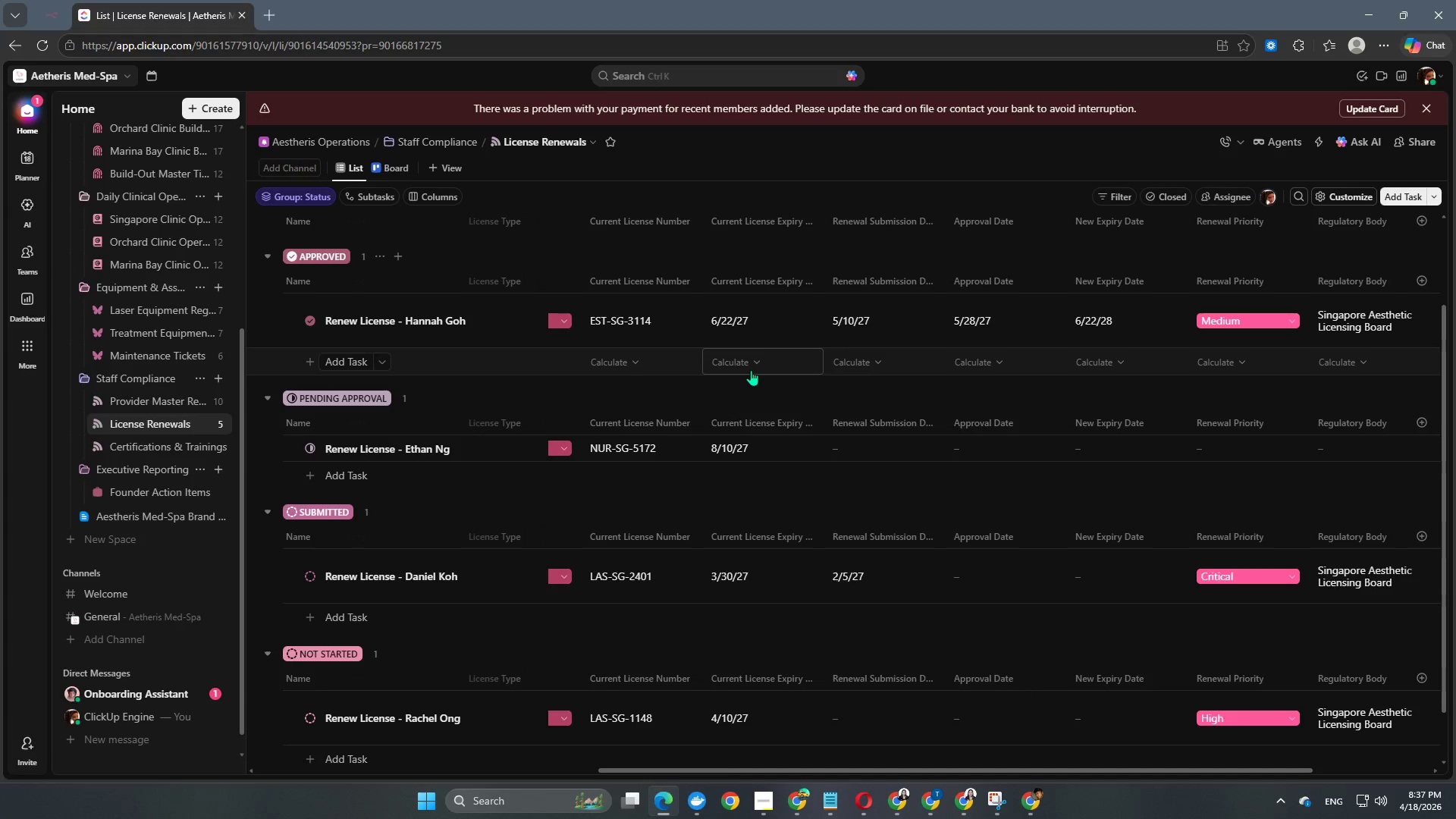 
left_click([751, 370])
 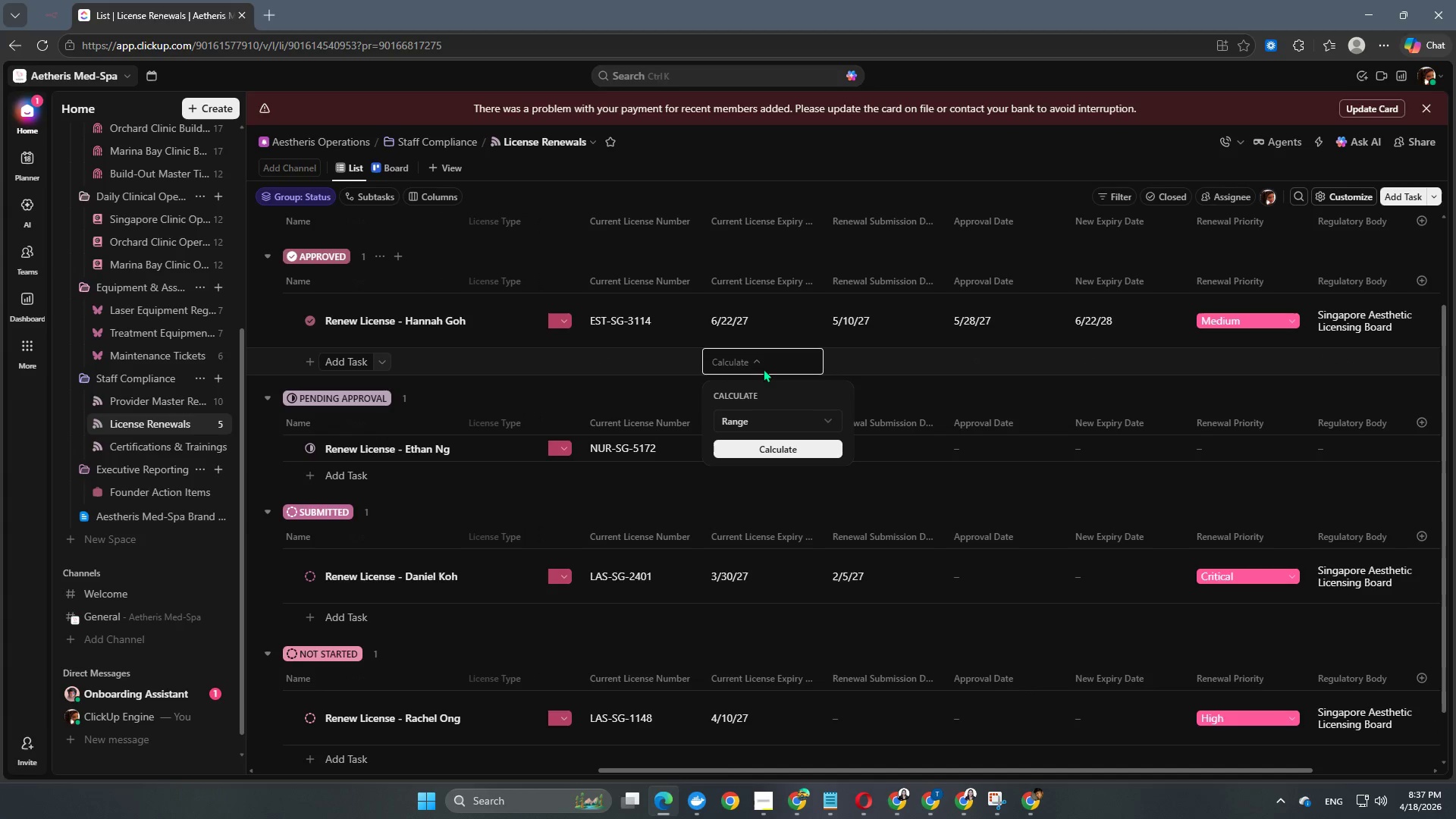 
left_click([900, 380])
 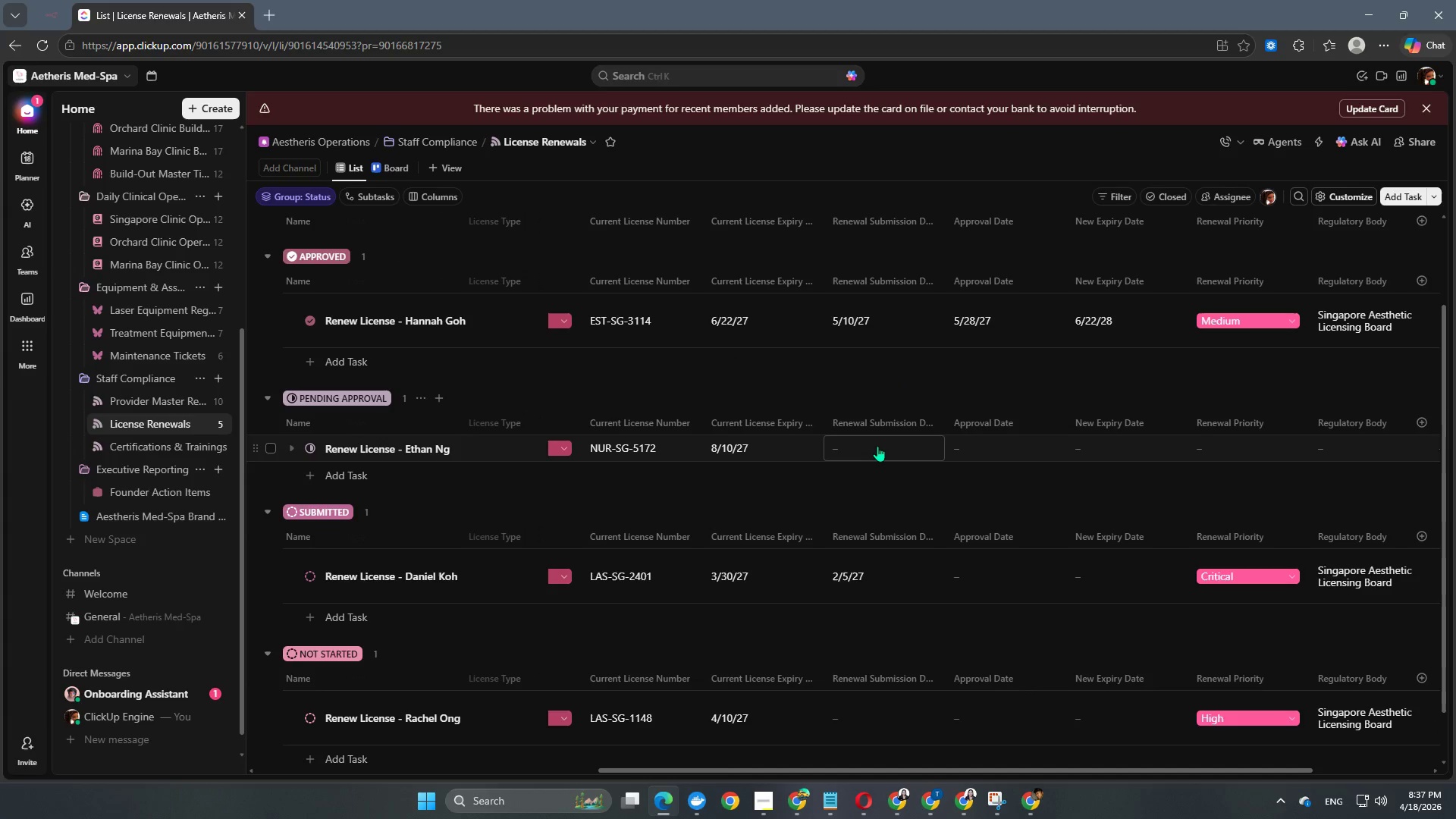 
left_click([874, 452])
 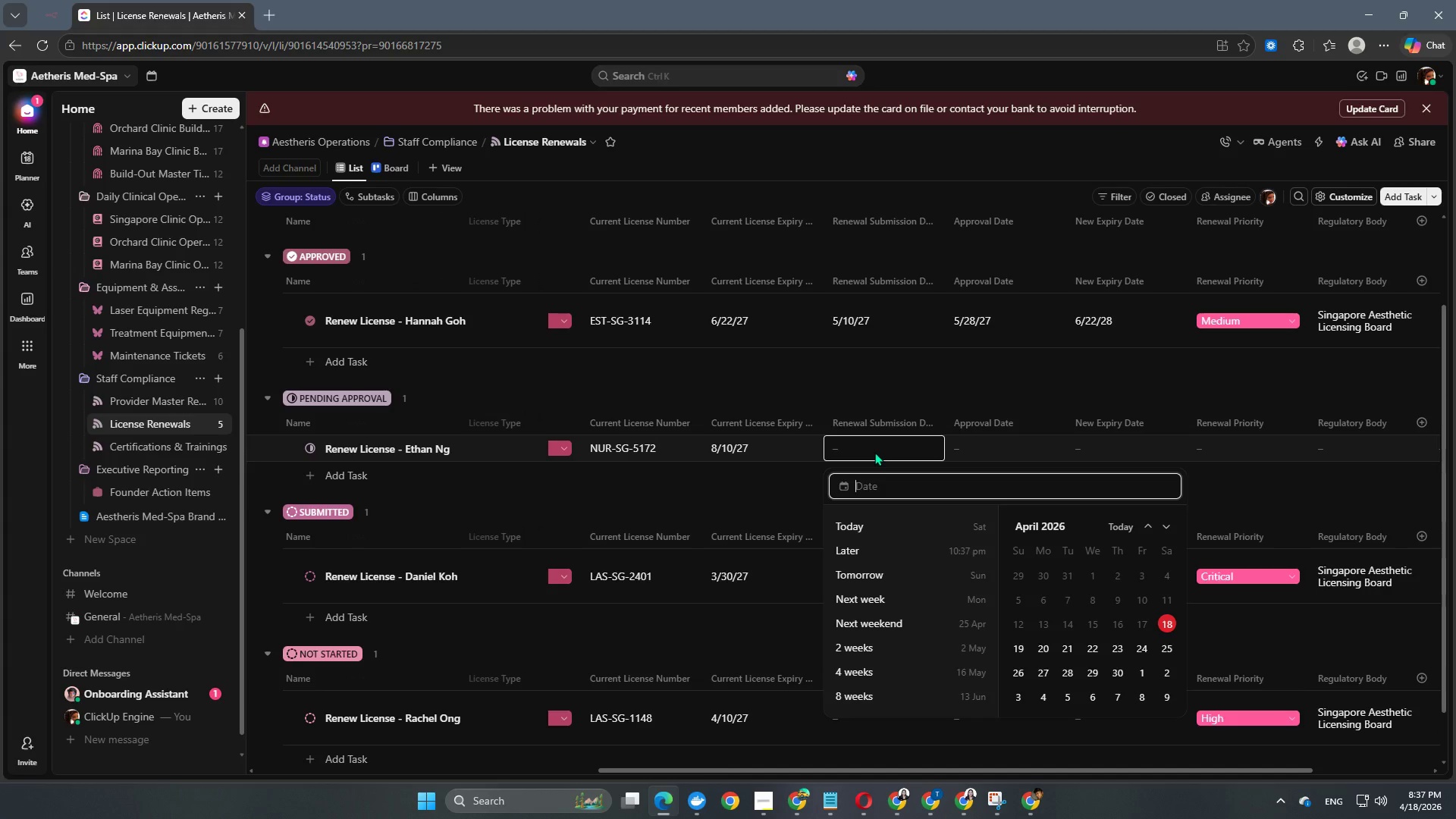 
key(Numpad2)
 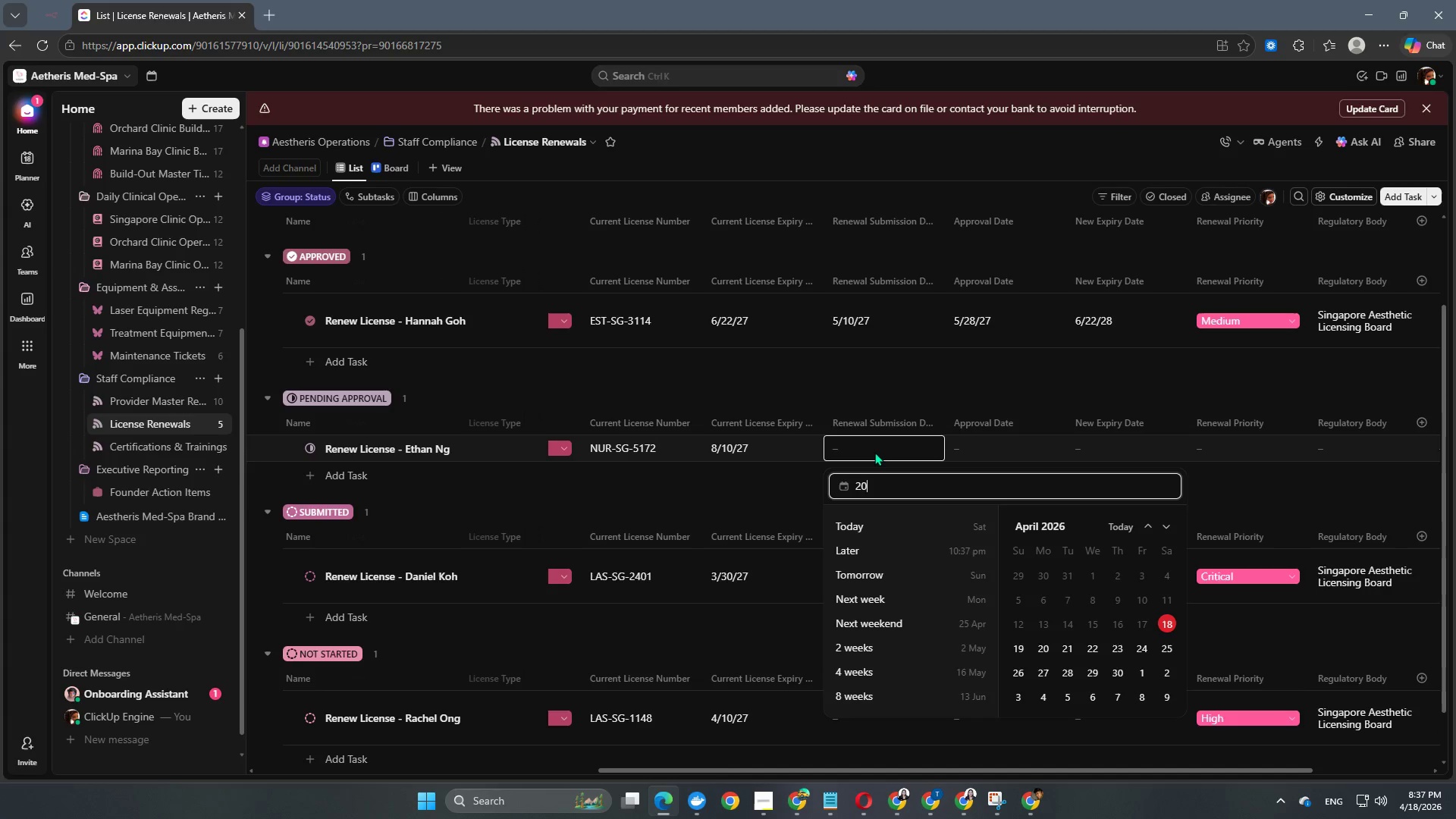 
key(Numpad0)
 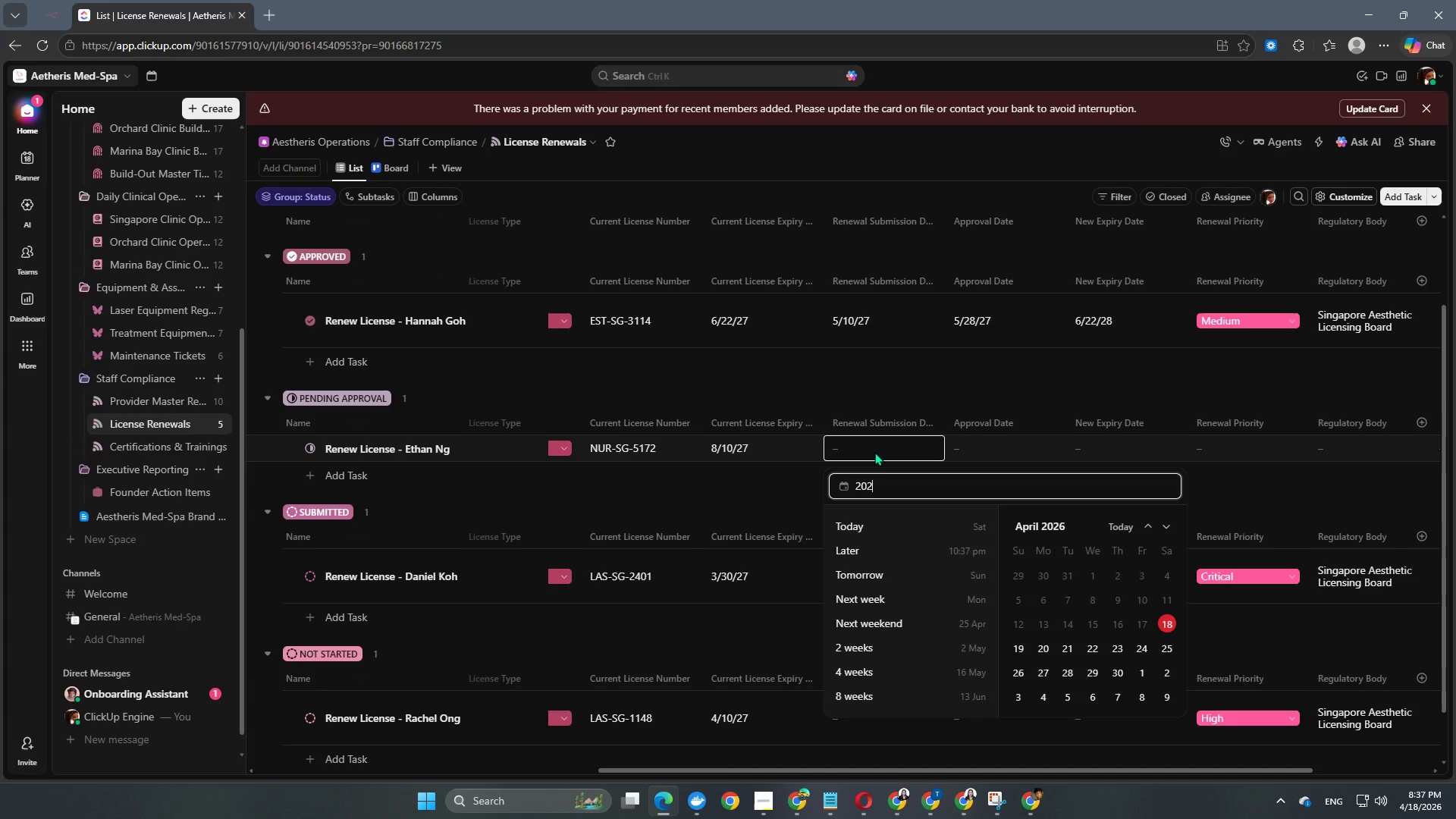 
key(Numpad2)
 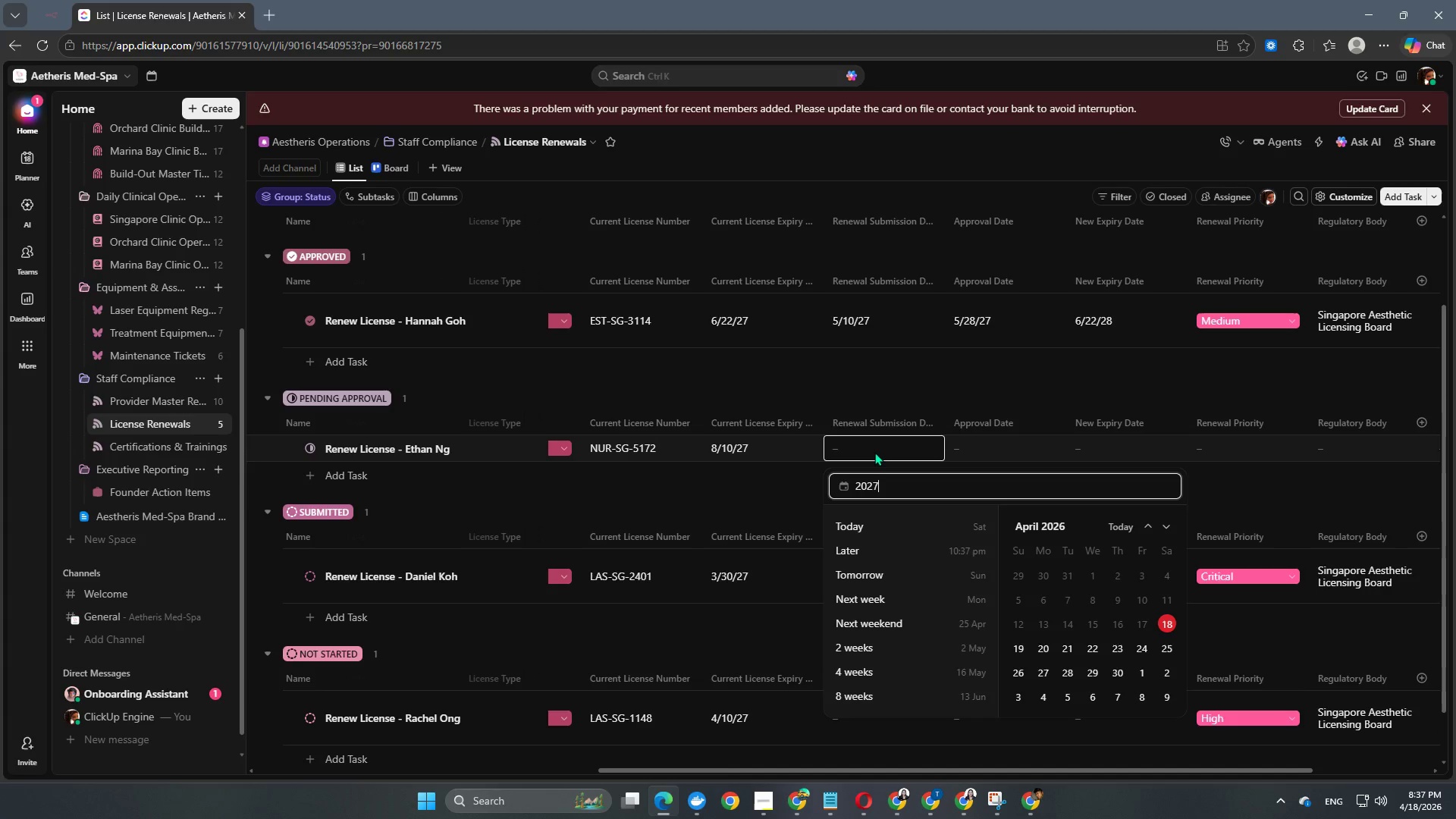 
key(Numpad7)
 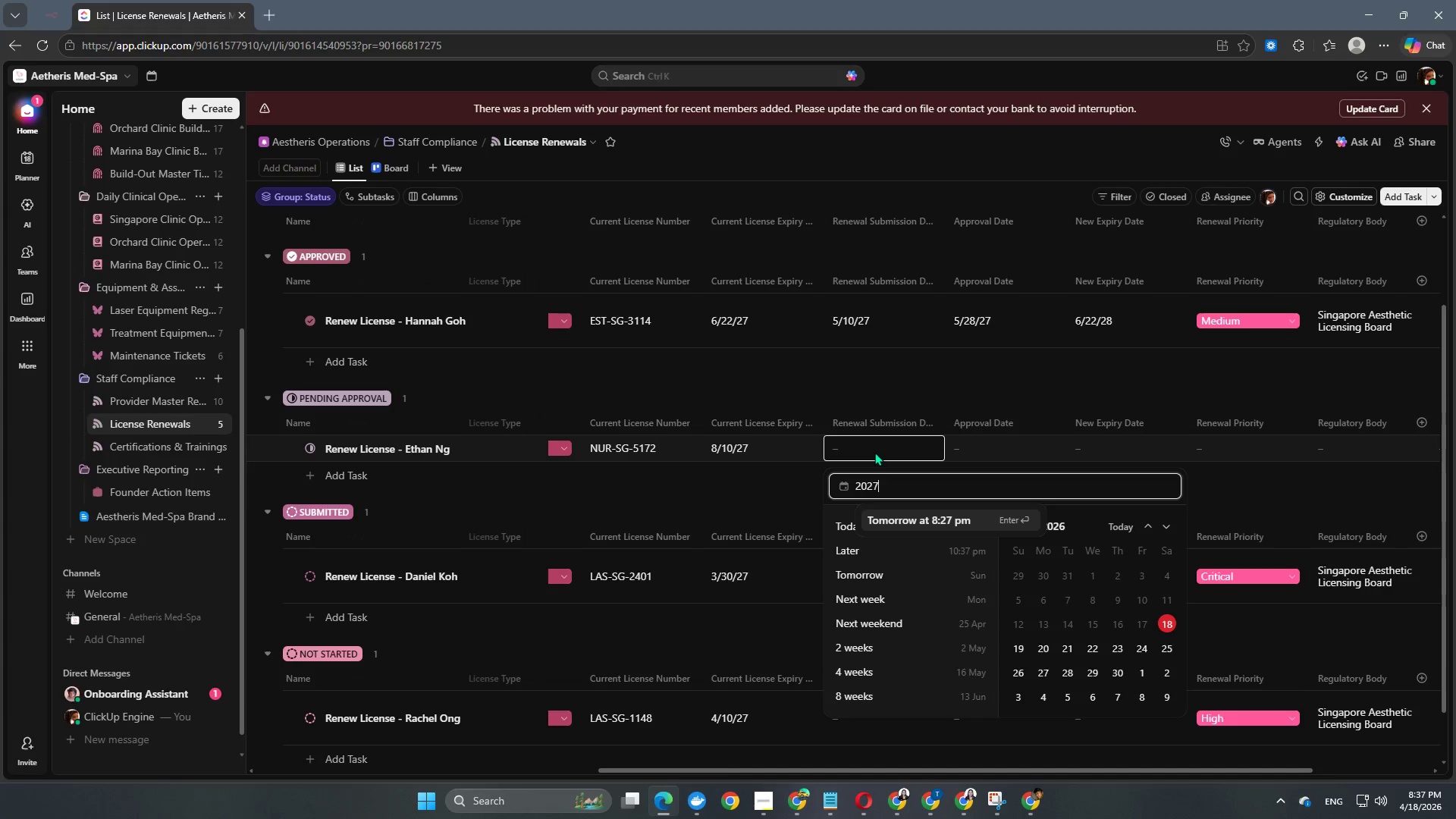 
key(NumpadSubtract)
 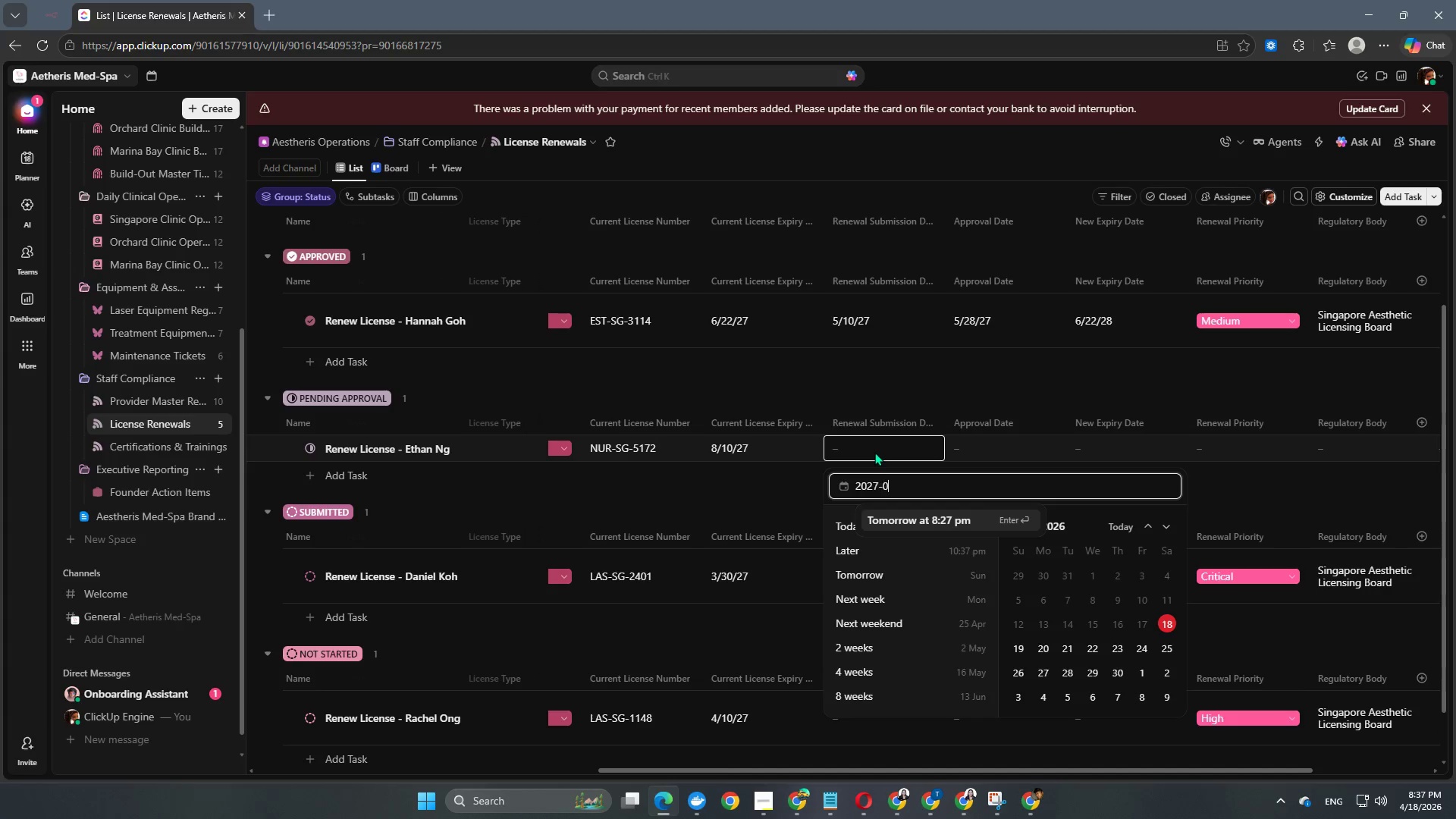 
key(Numpad0)
 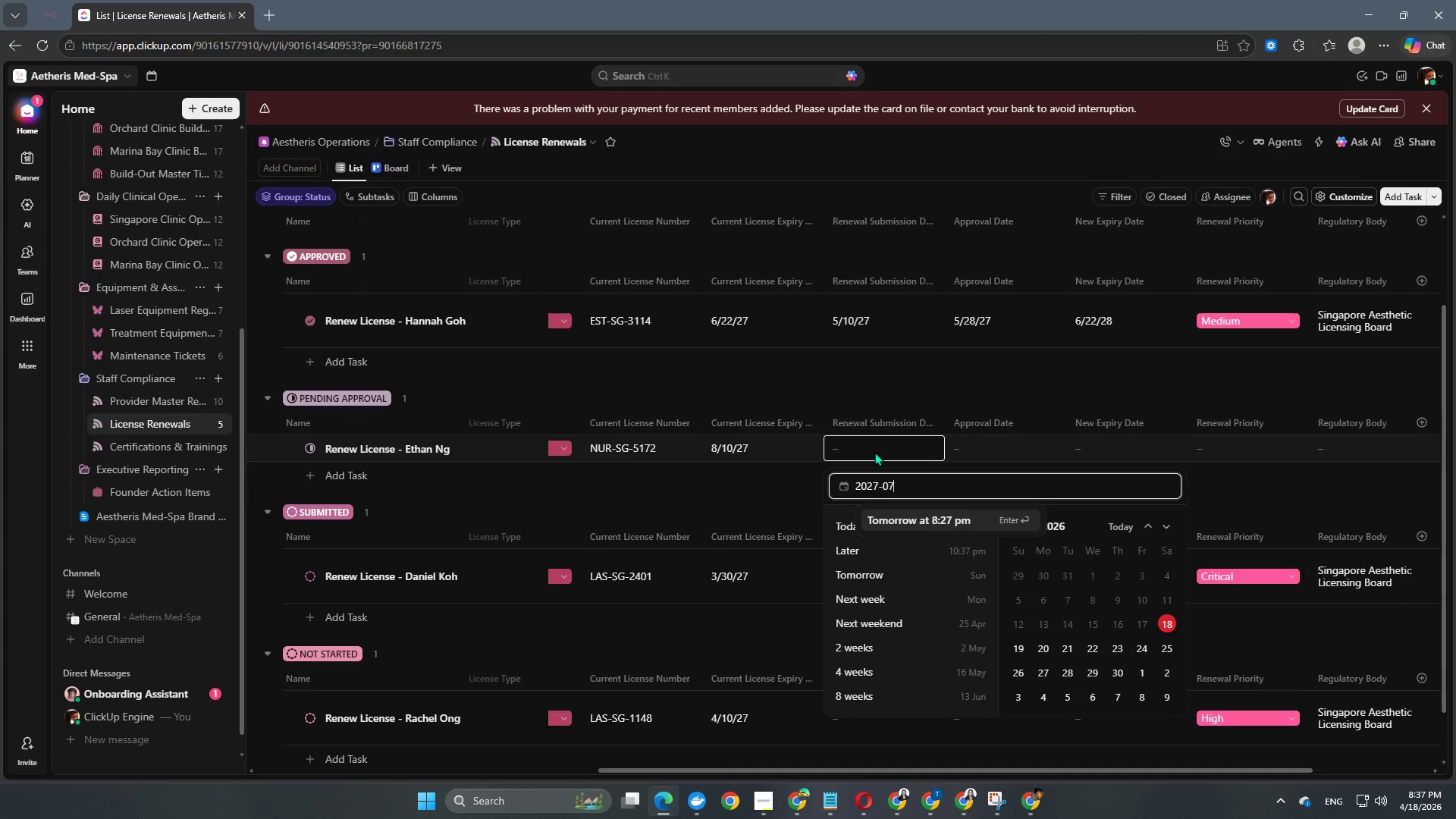 
key(Numpad7)
 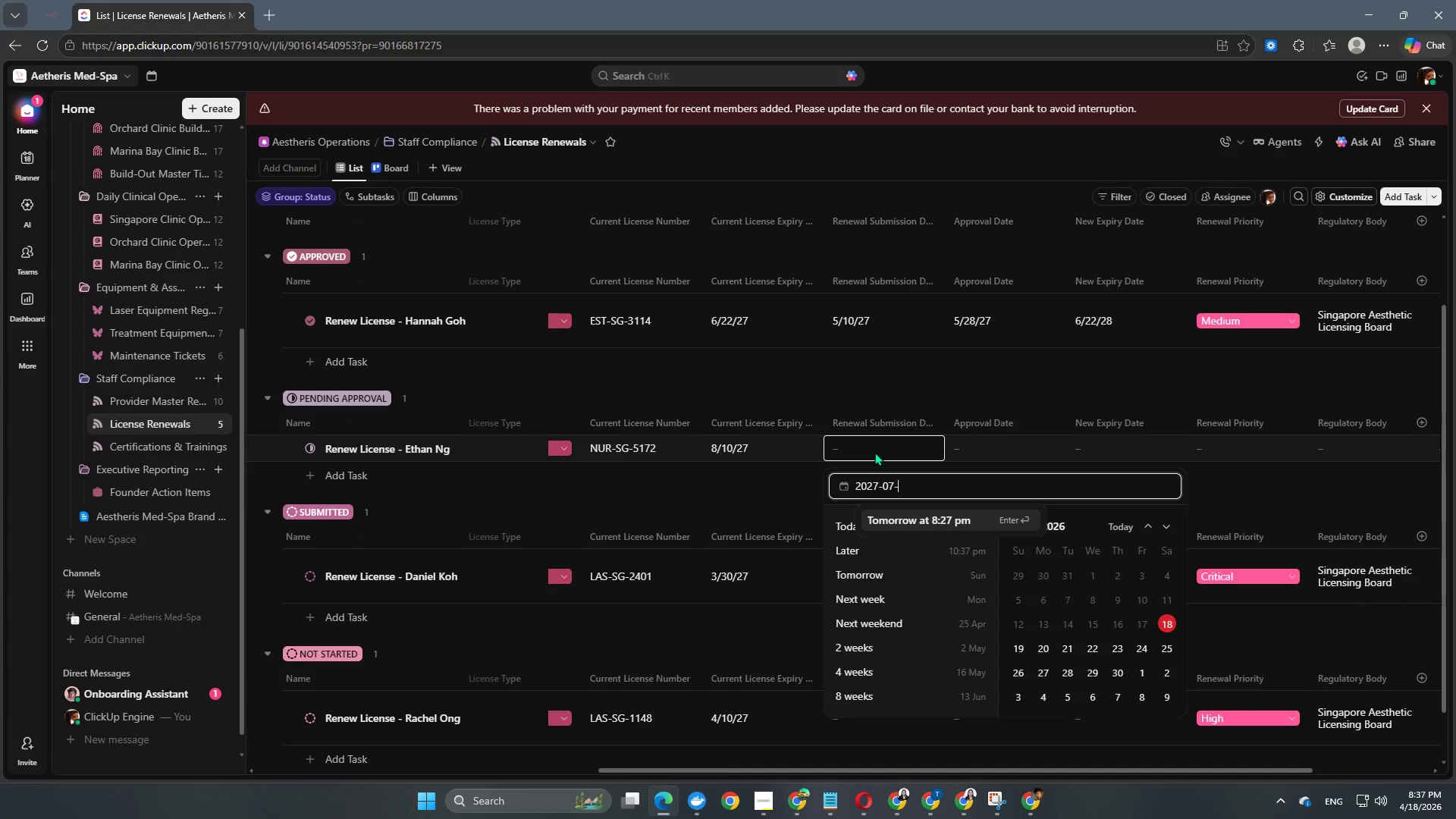 
key(NumpadSubtract)
 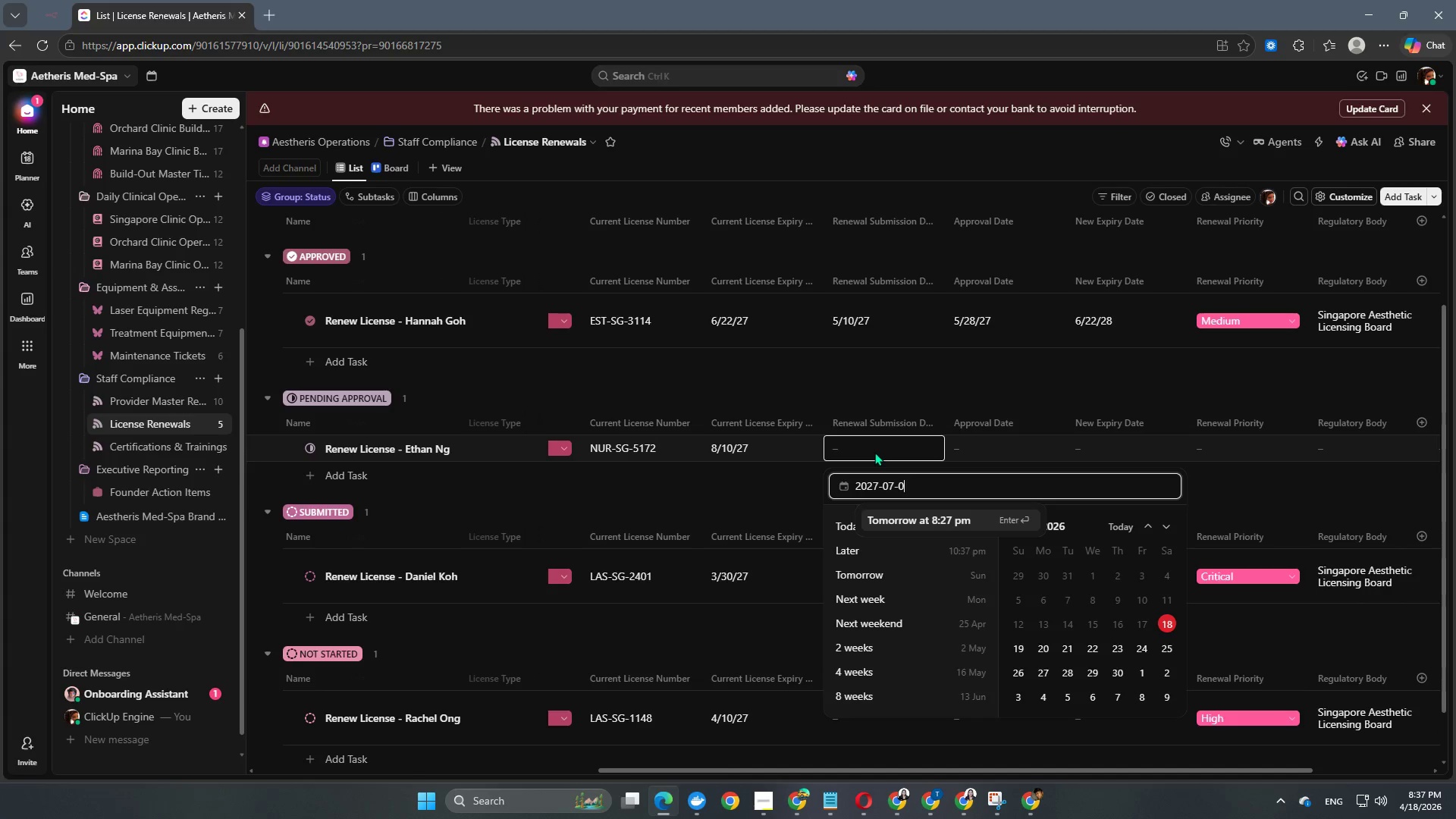 
key(Numpad0)
 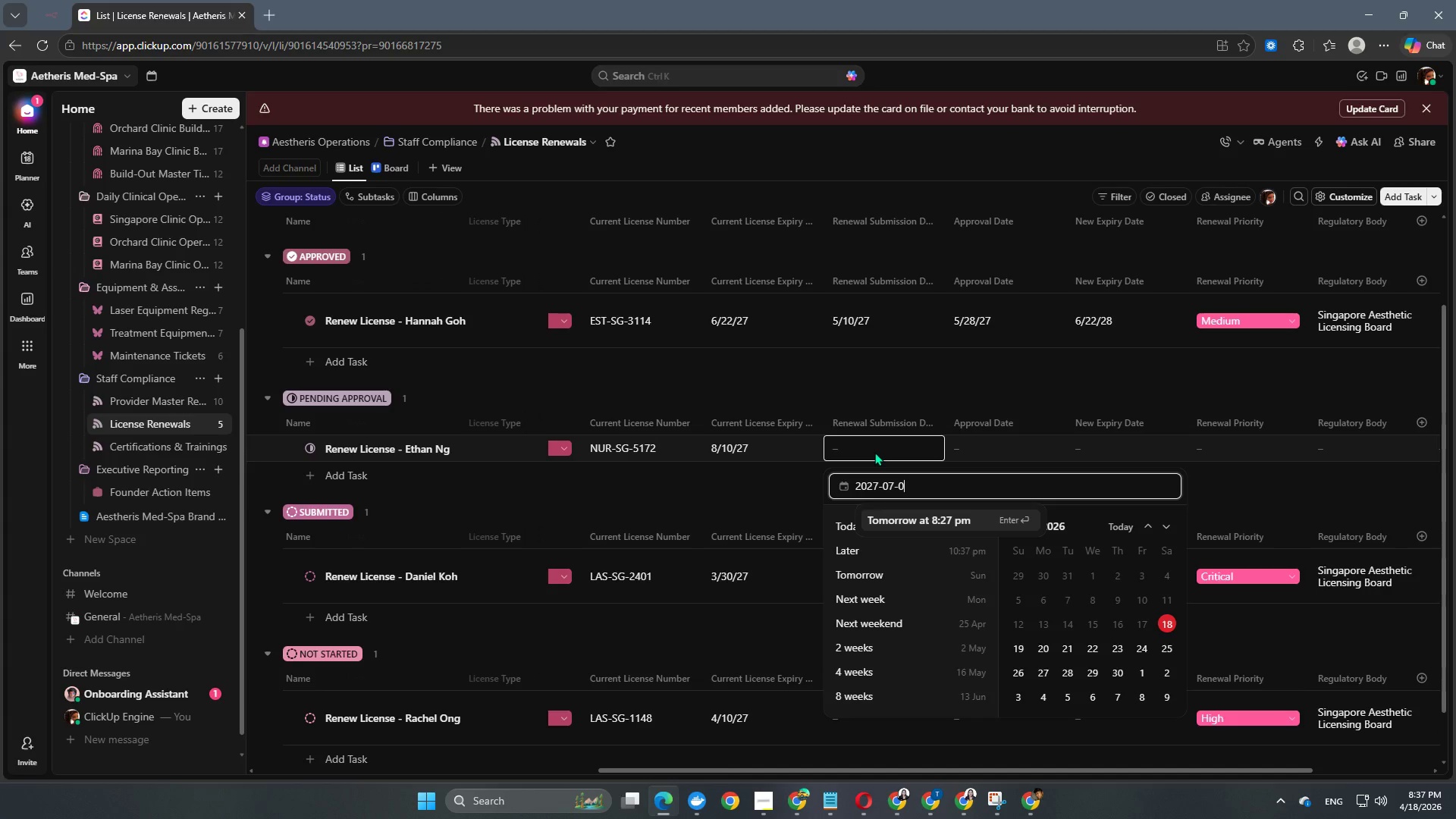 
key(Numpad1)
 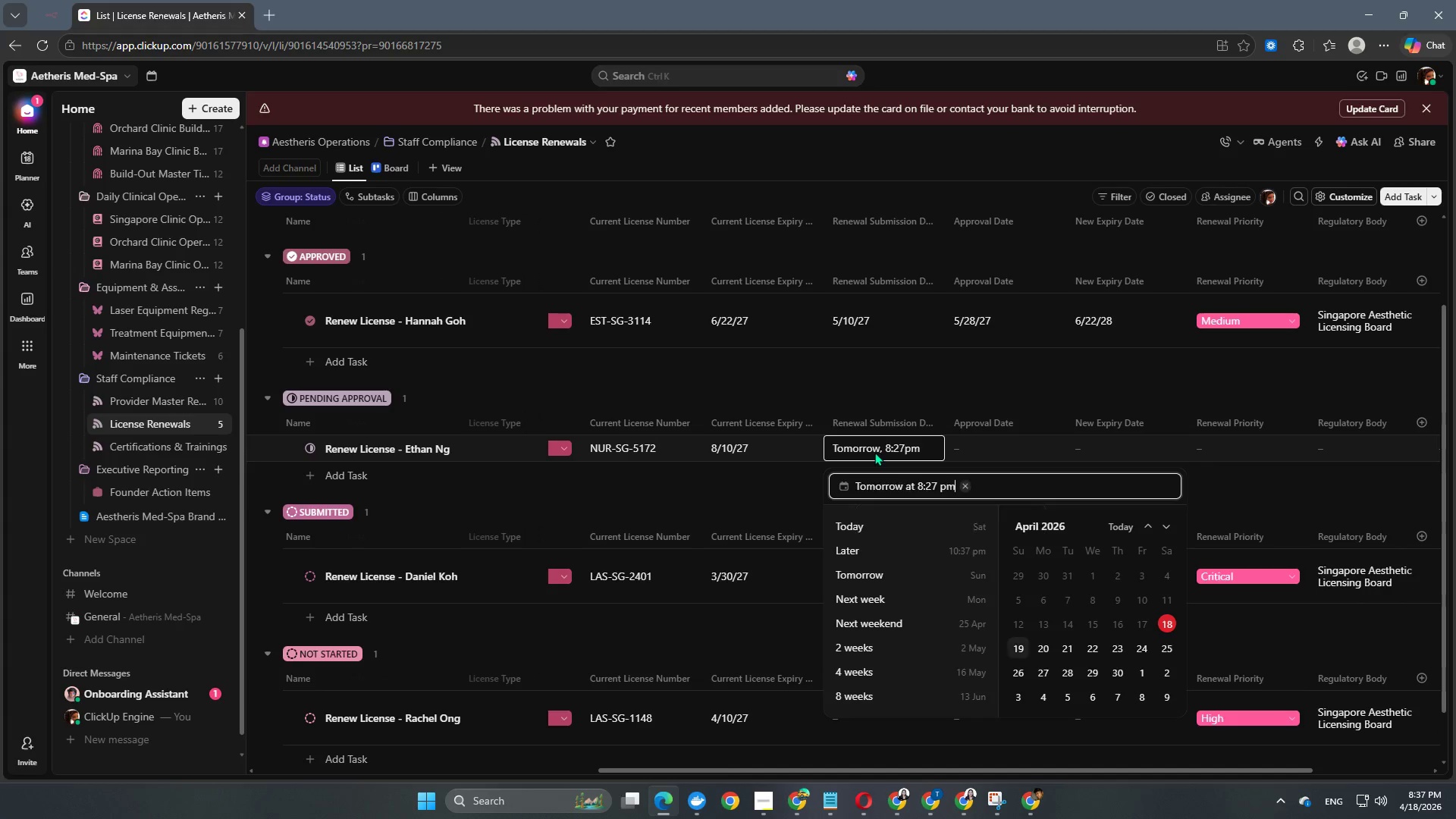 
key(NumpadEnter)
 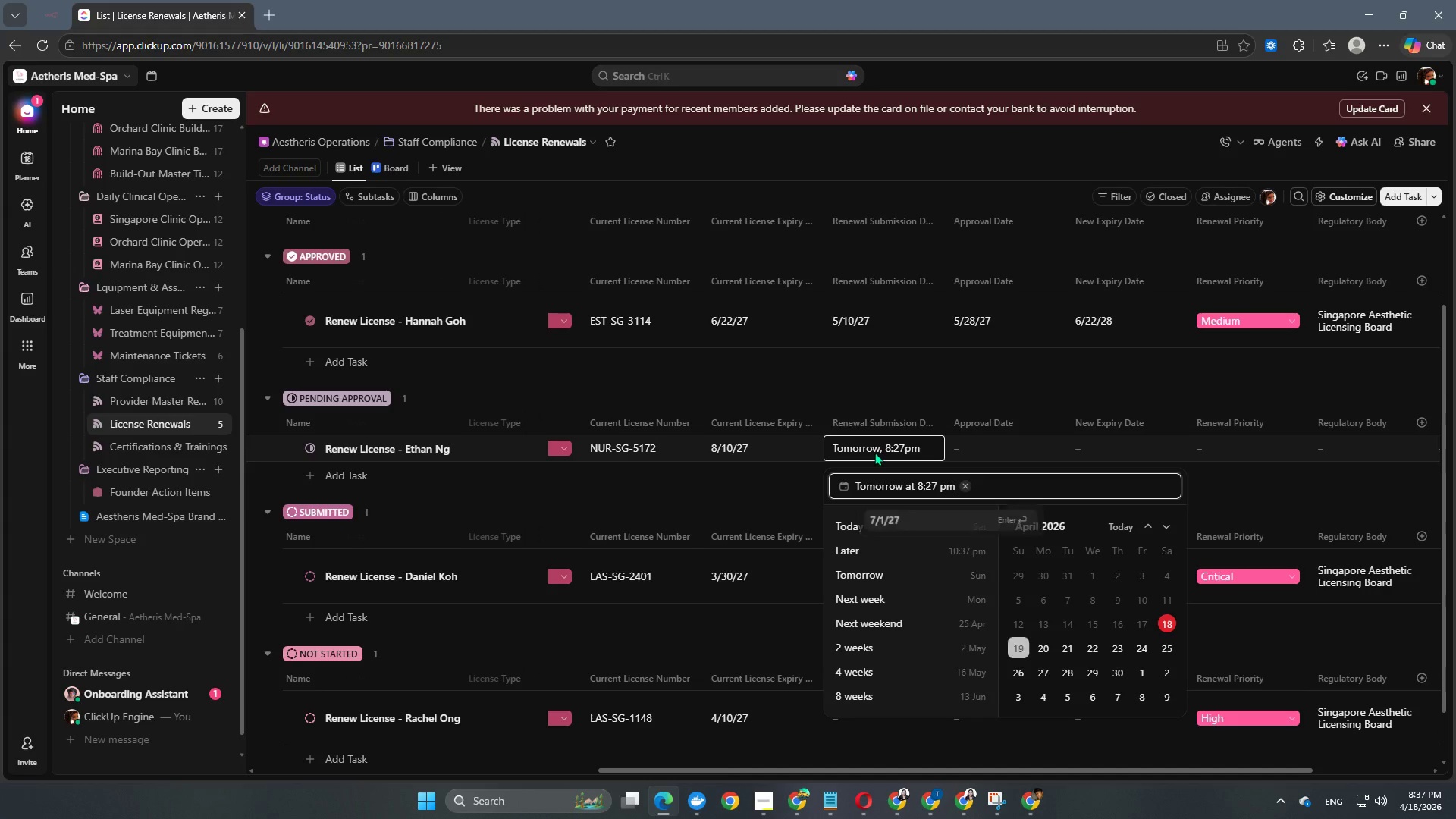 
key(NumpadEnter)
 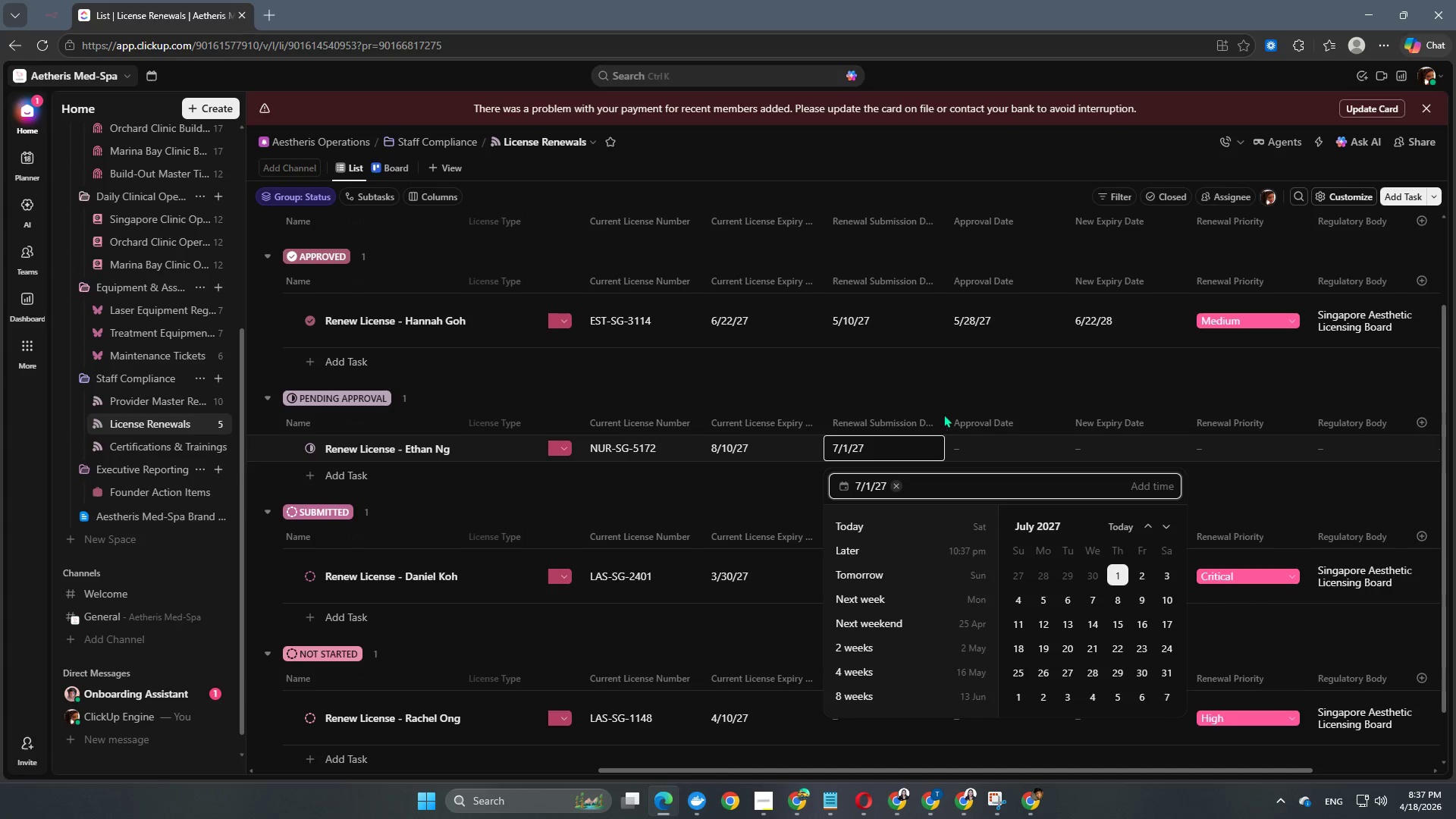 
left_click([969, 387])
 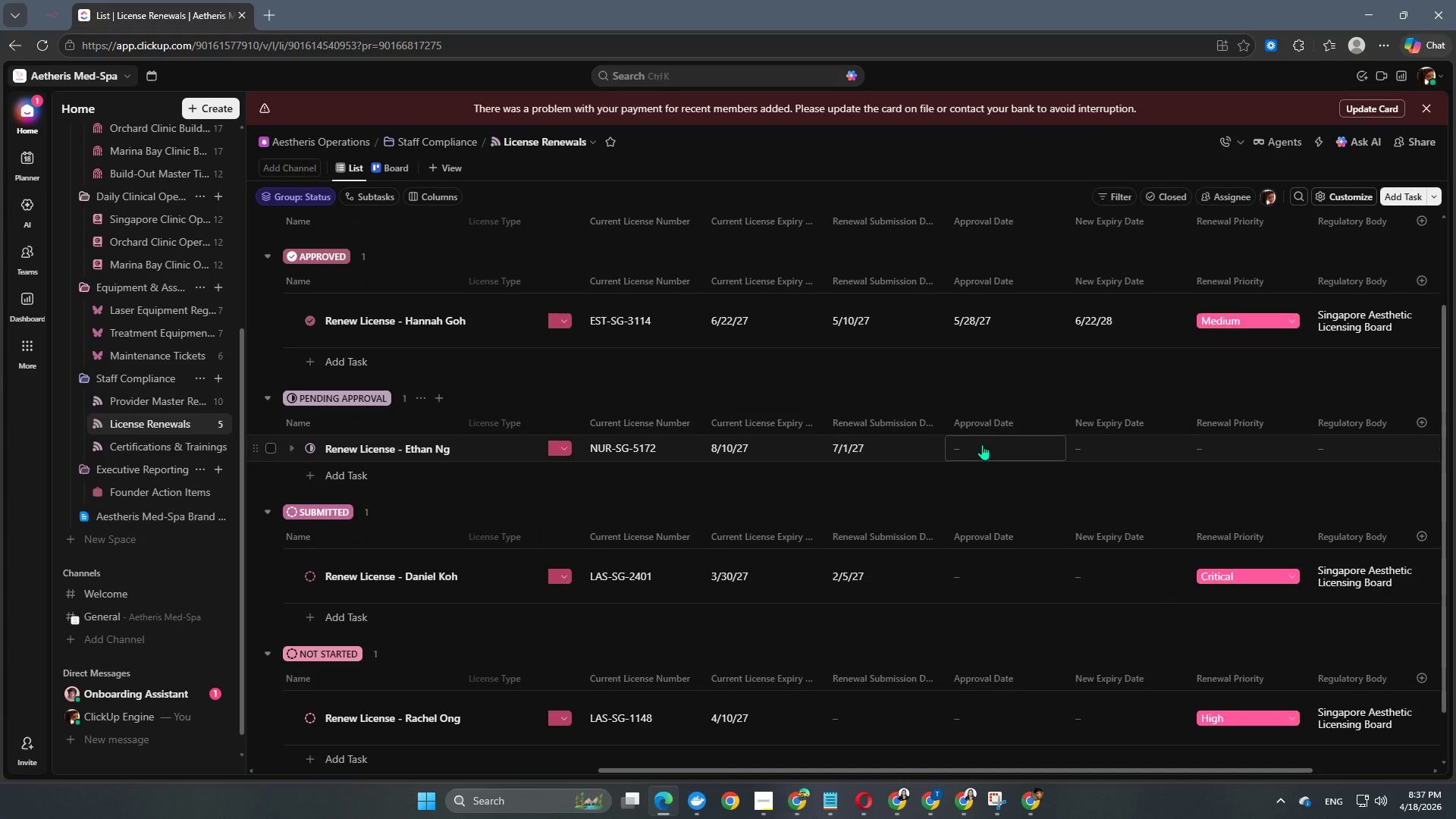 
left_click([1263, 458])
 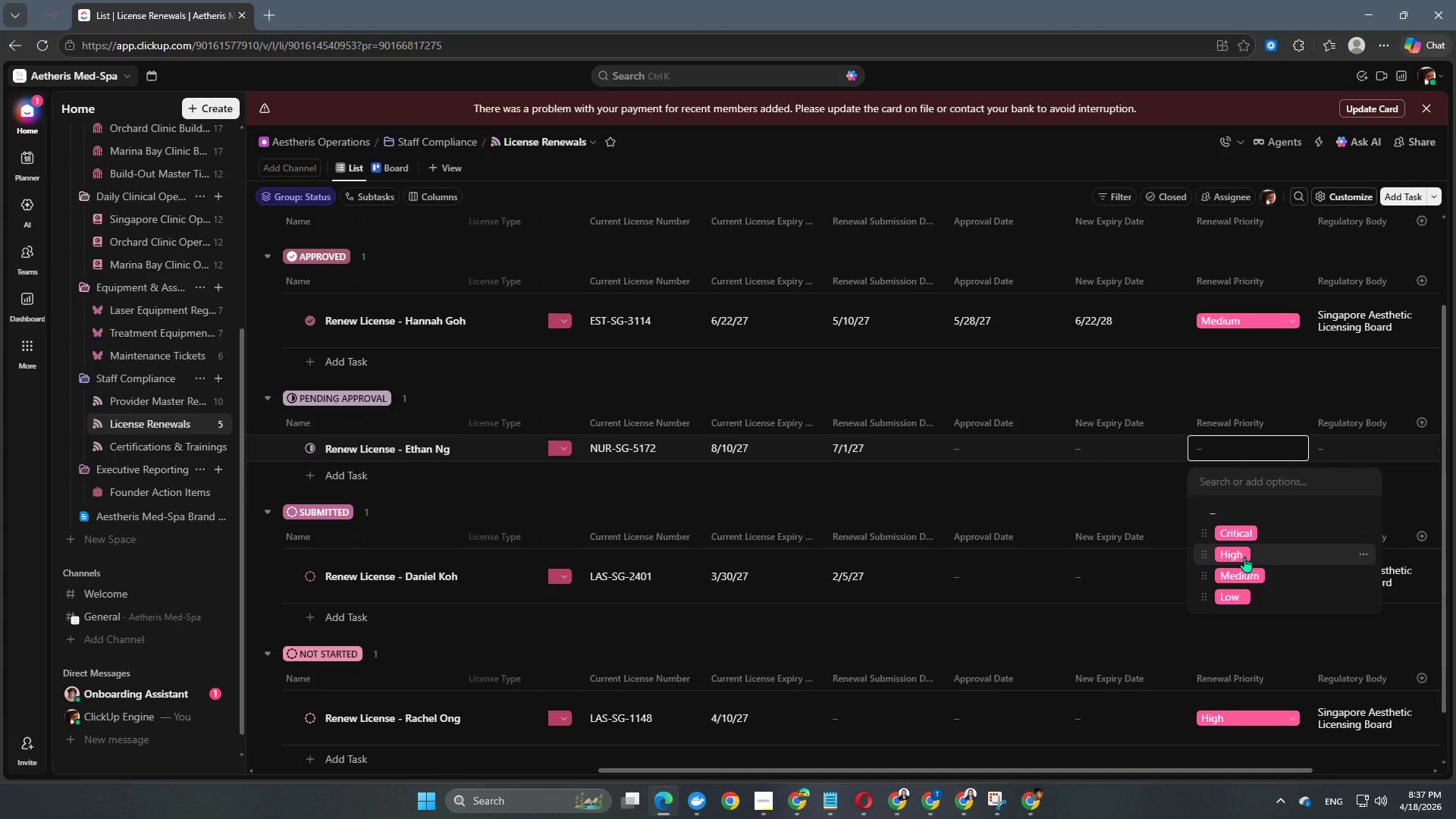 
left_click([1240, 577])
 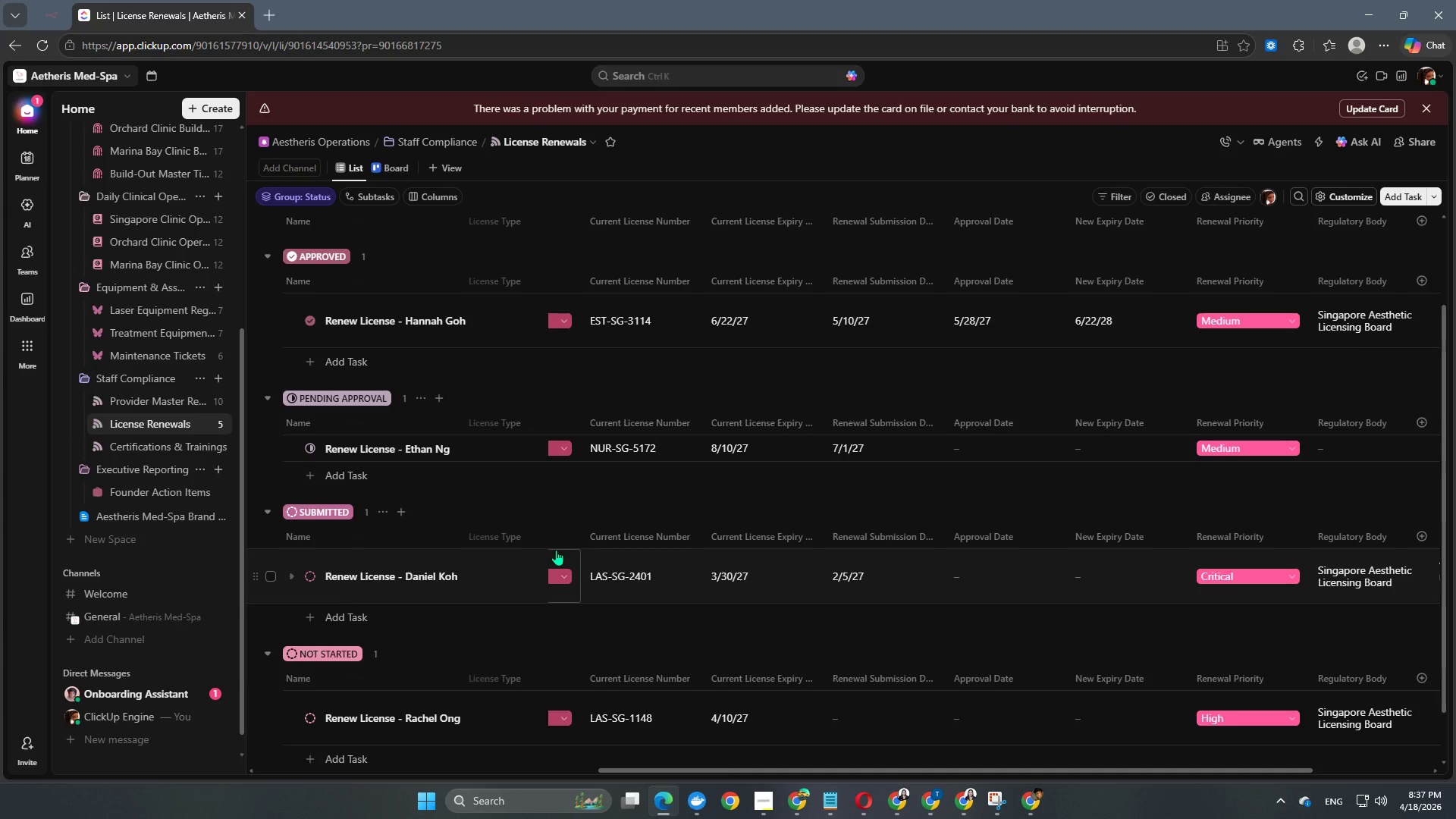 
wait(7.59)
 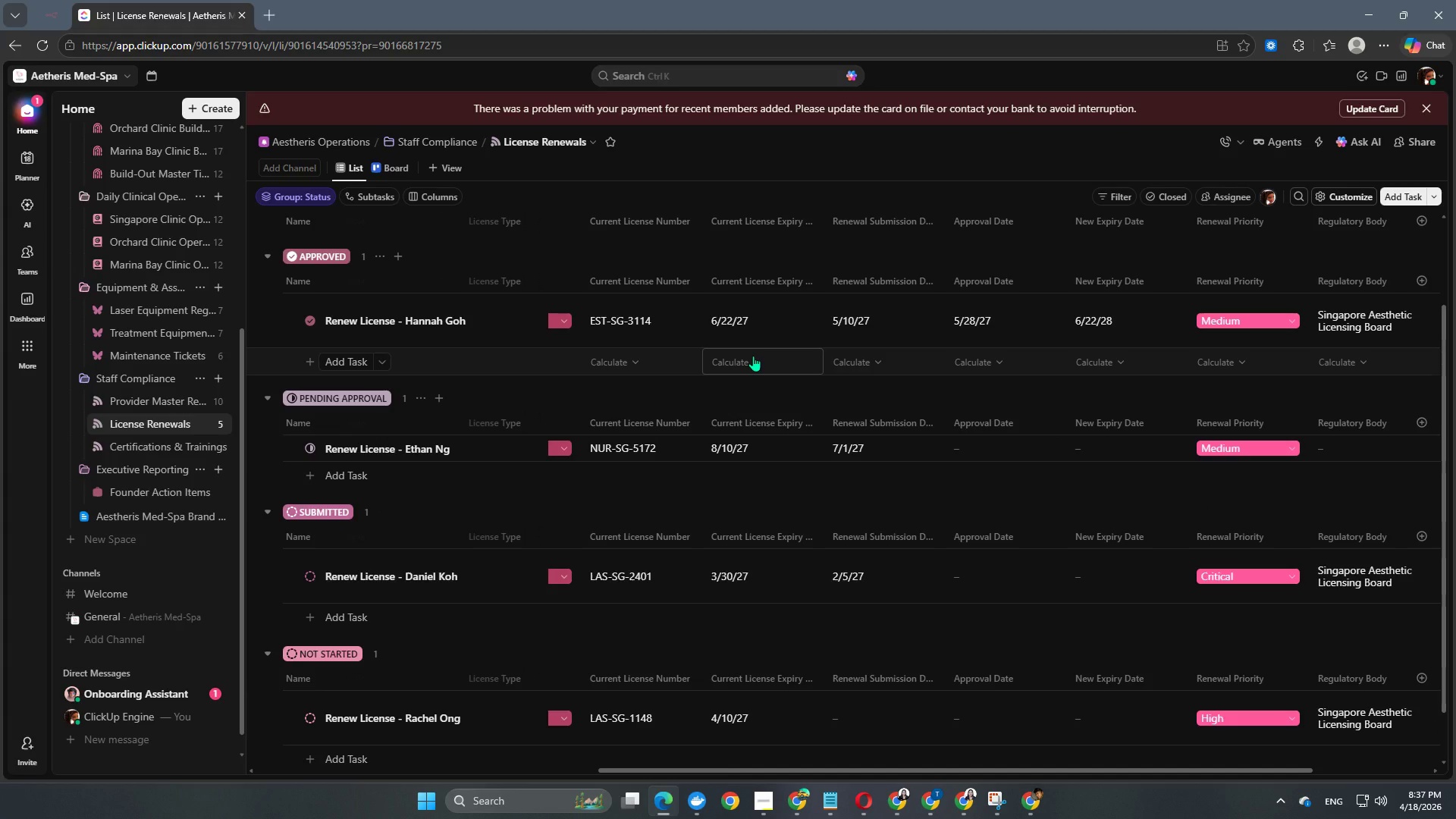 
left_click_drag(start_coordinate=[642, 768], to_coordinate=[1033, 813])
 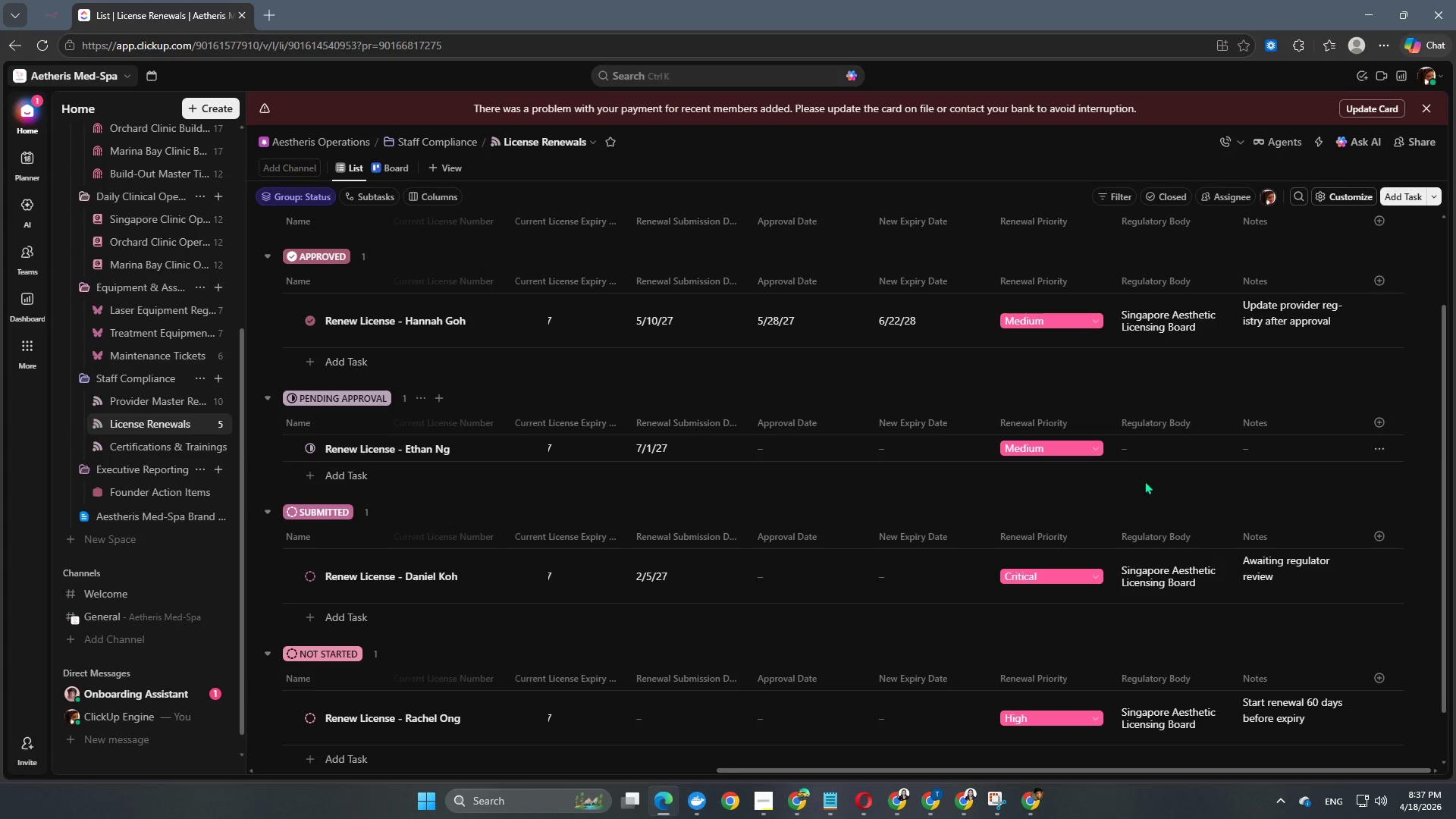 
left_click([1157, 440])
 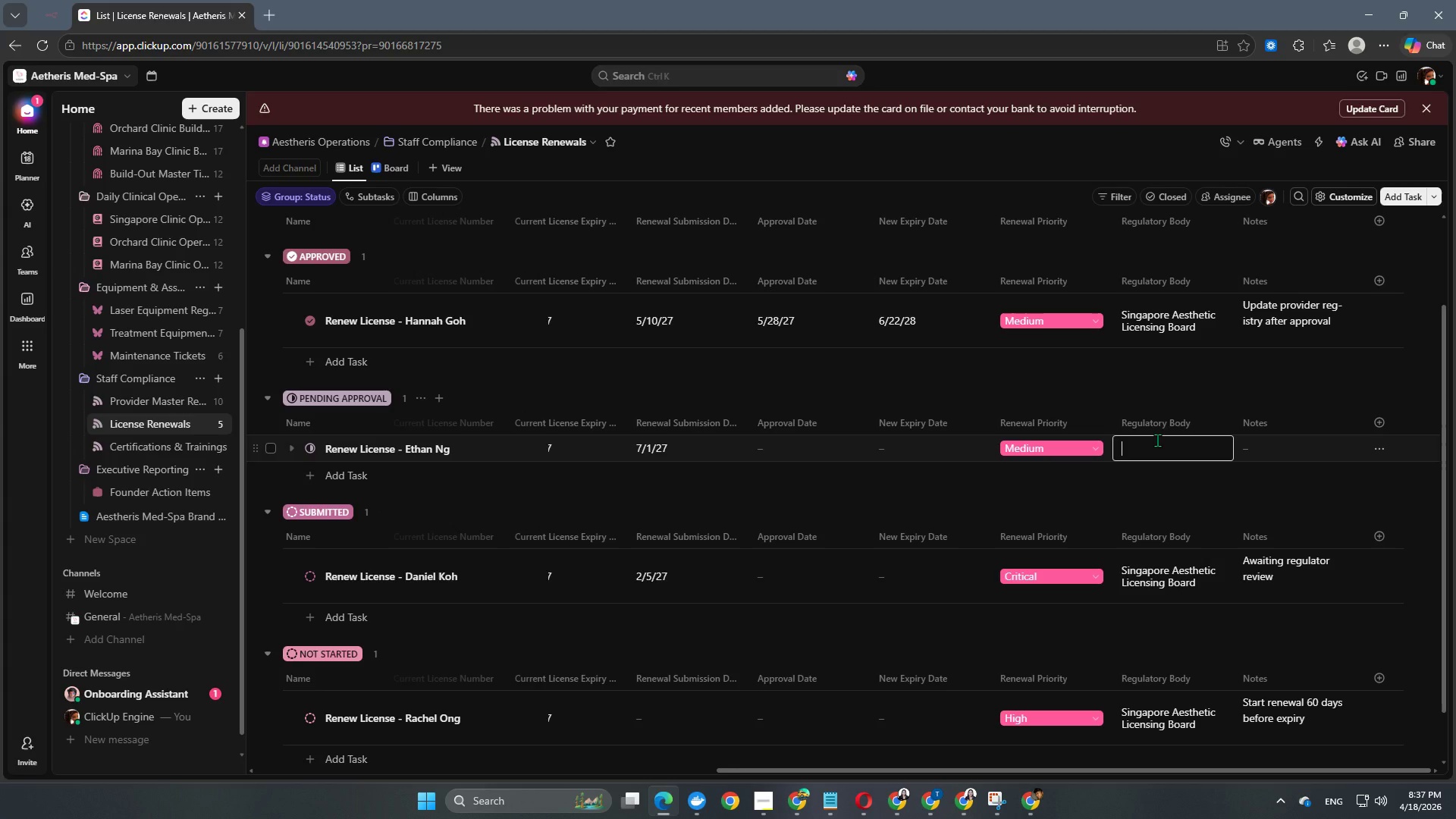 
type(Singaport)
key(Backspace)
type(e Nursing Council)
 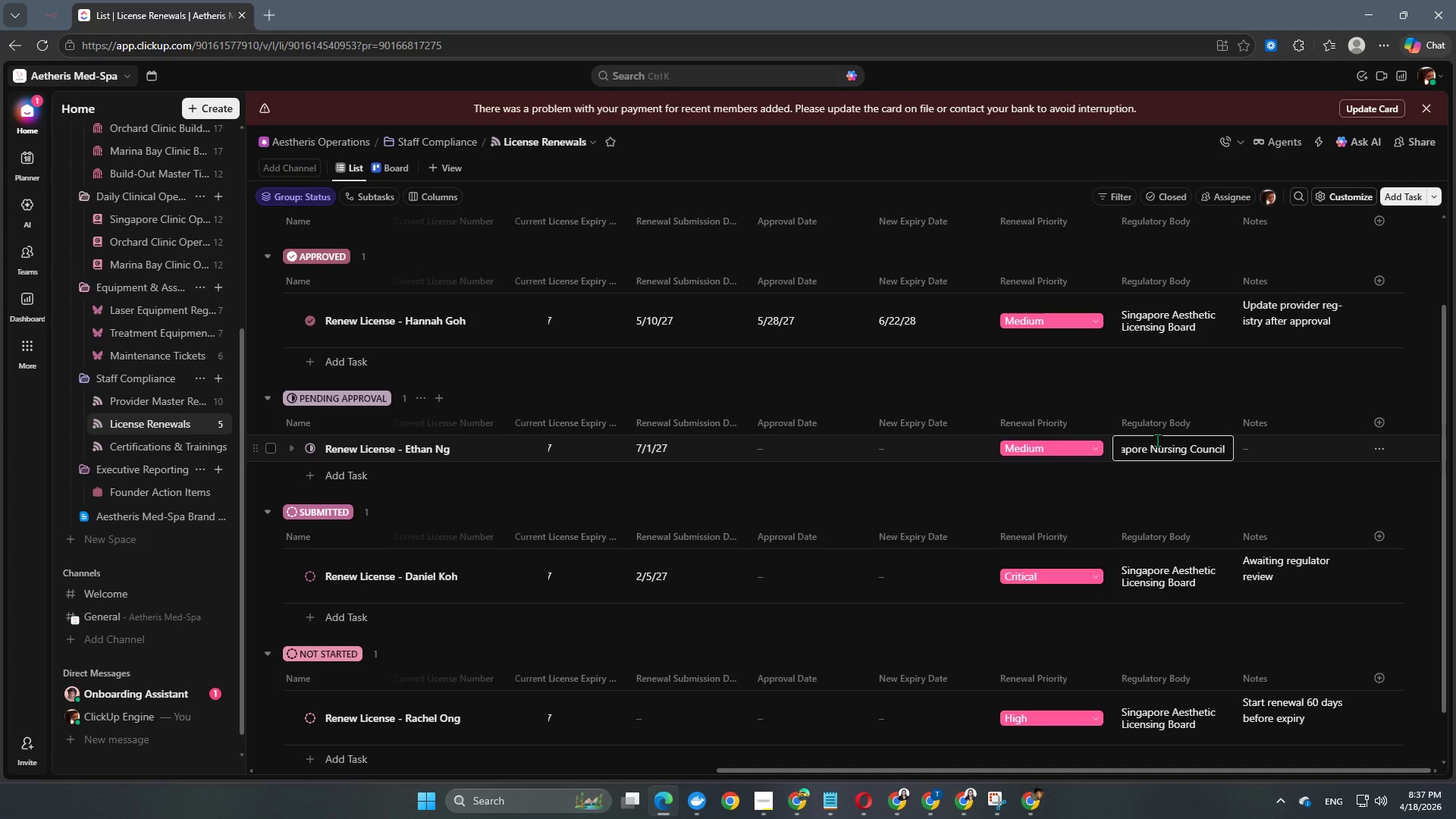 
left_click([1264, 445])
 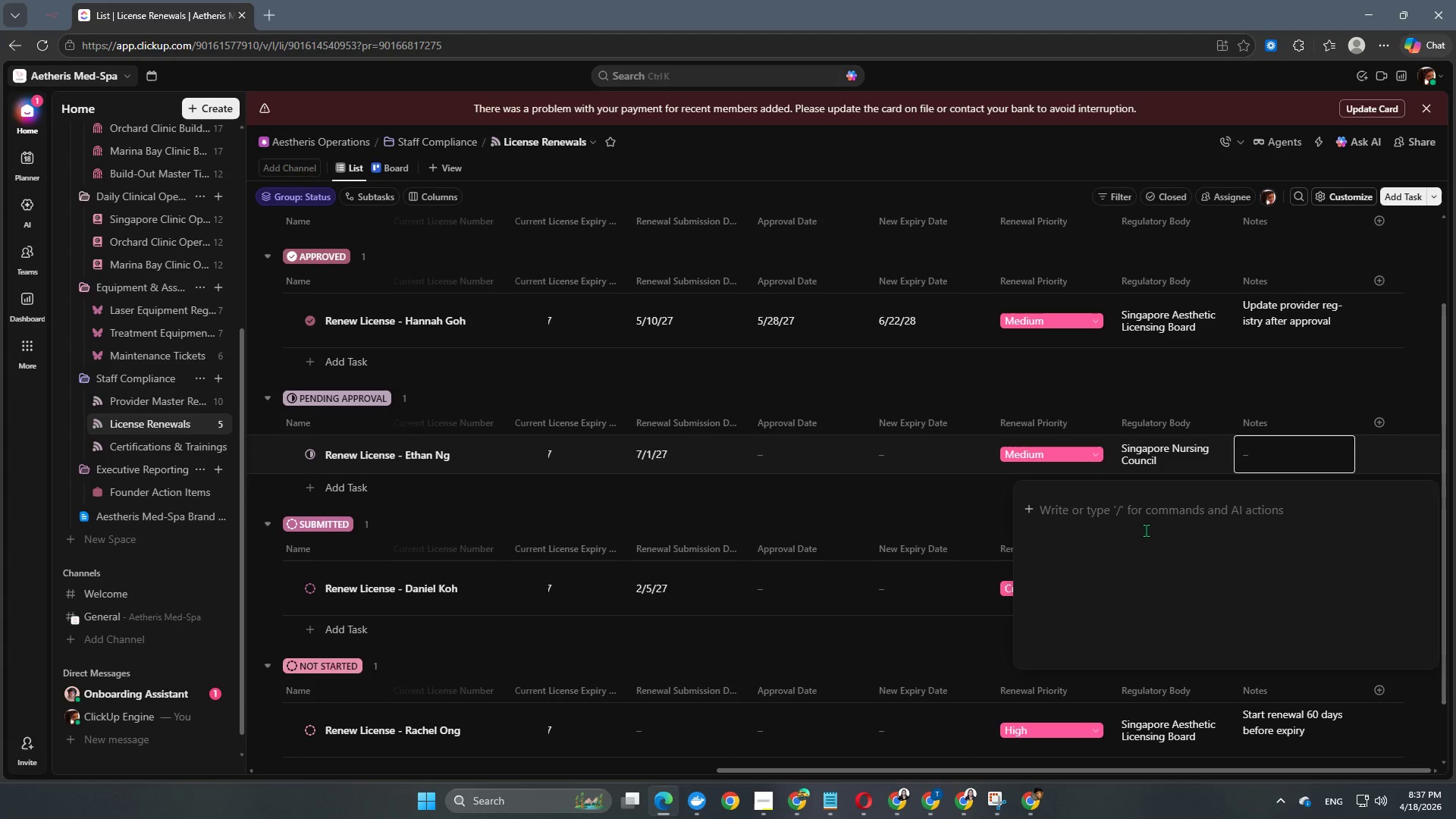 
type(Standard renewa)
key(Backspace)
type(al timeline)
 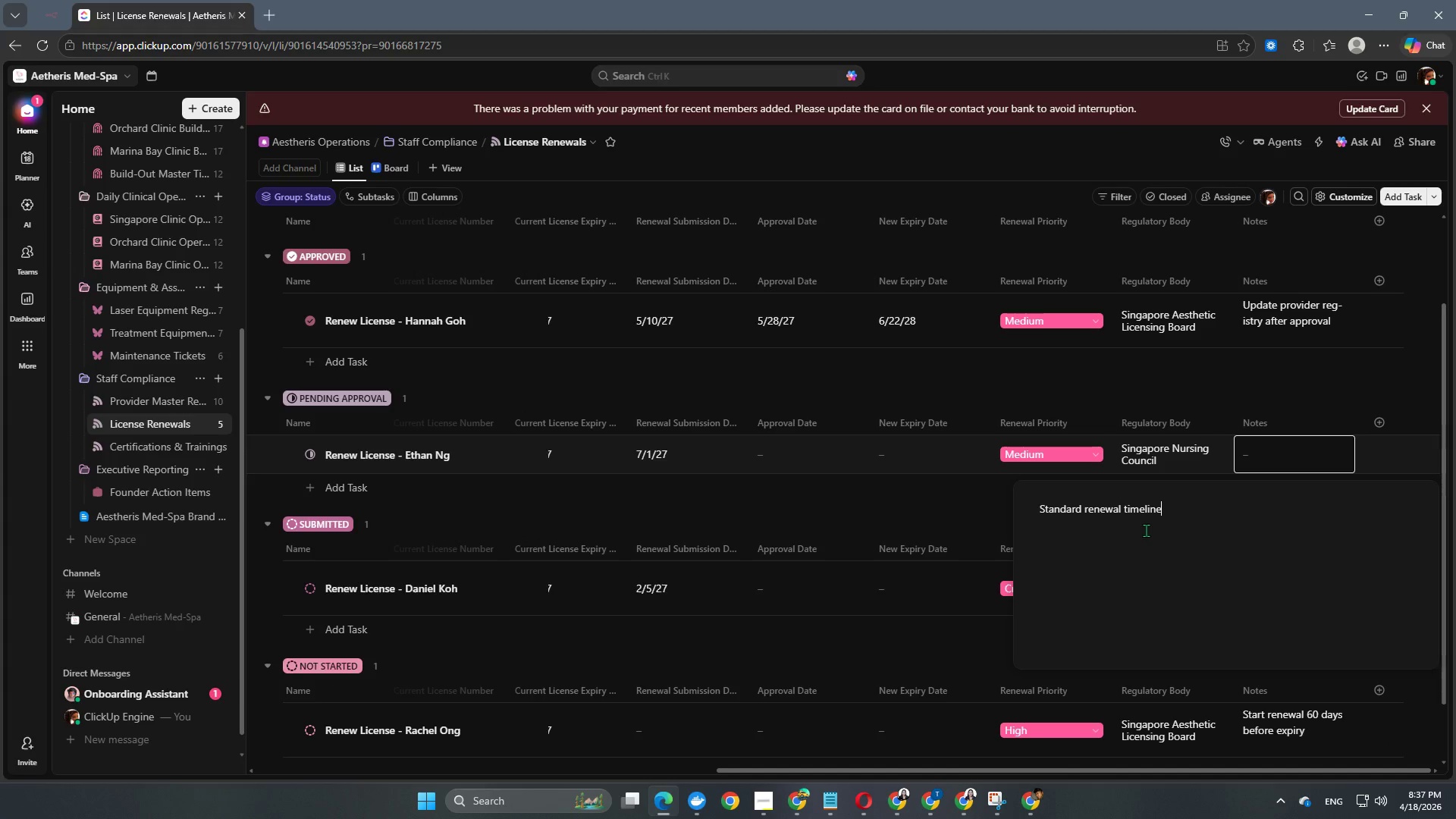 
left_click([916, 397])
 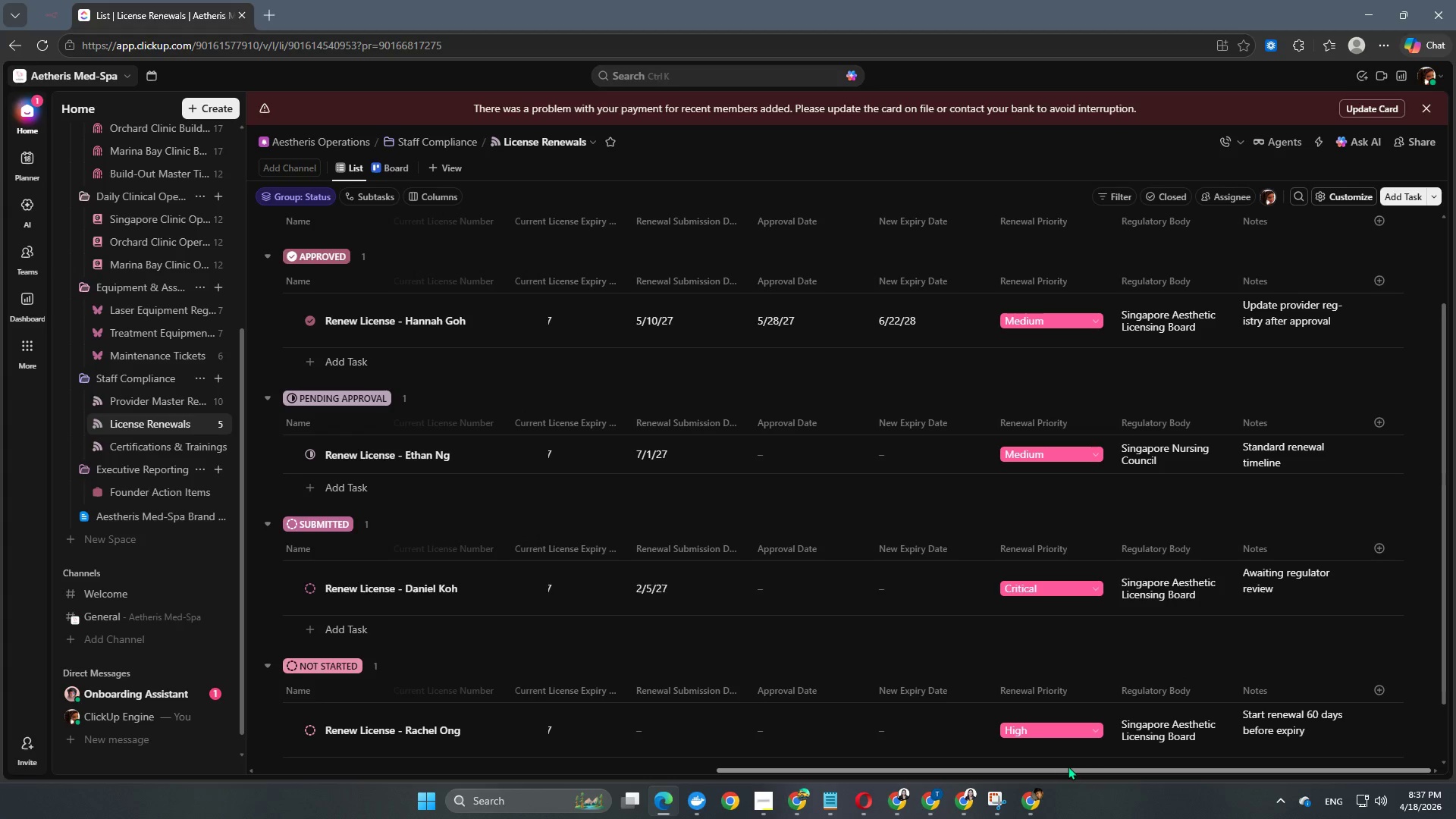 
left_click_drag(start_coordinate=[1068, 770], to_coordinate=[441, 731])
 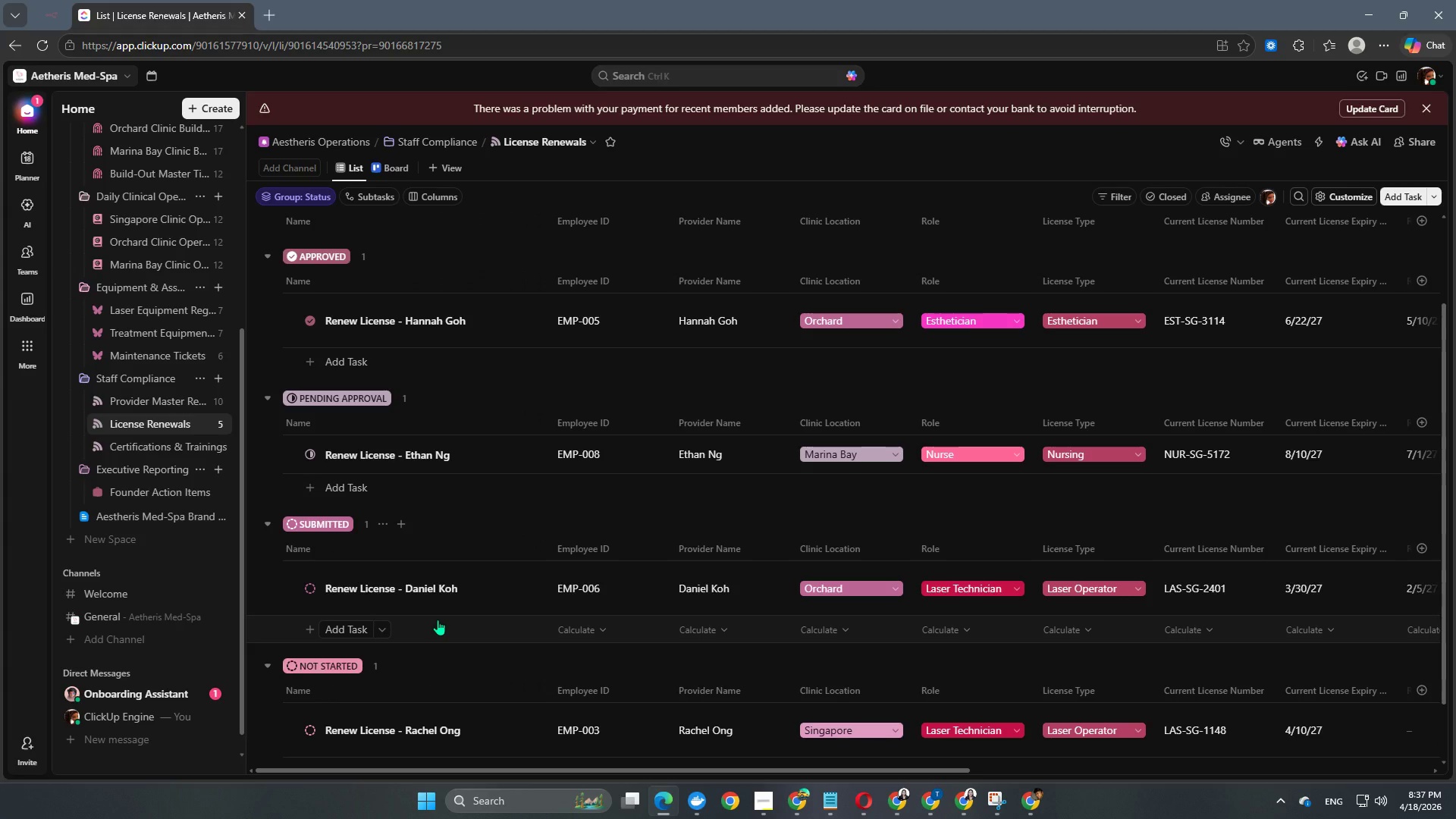 
scroll: coordinate [519, 642], scroll_direction: down, amount: 3.0
 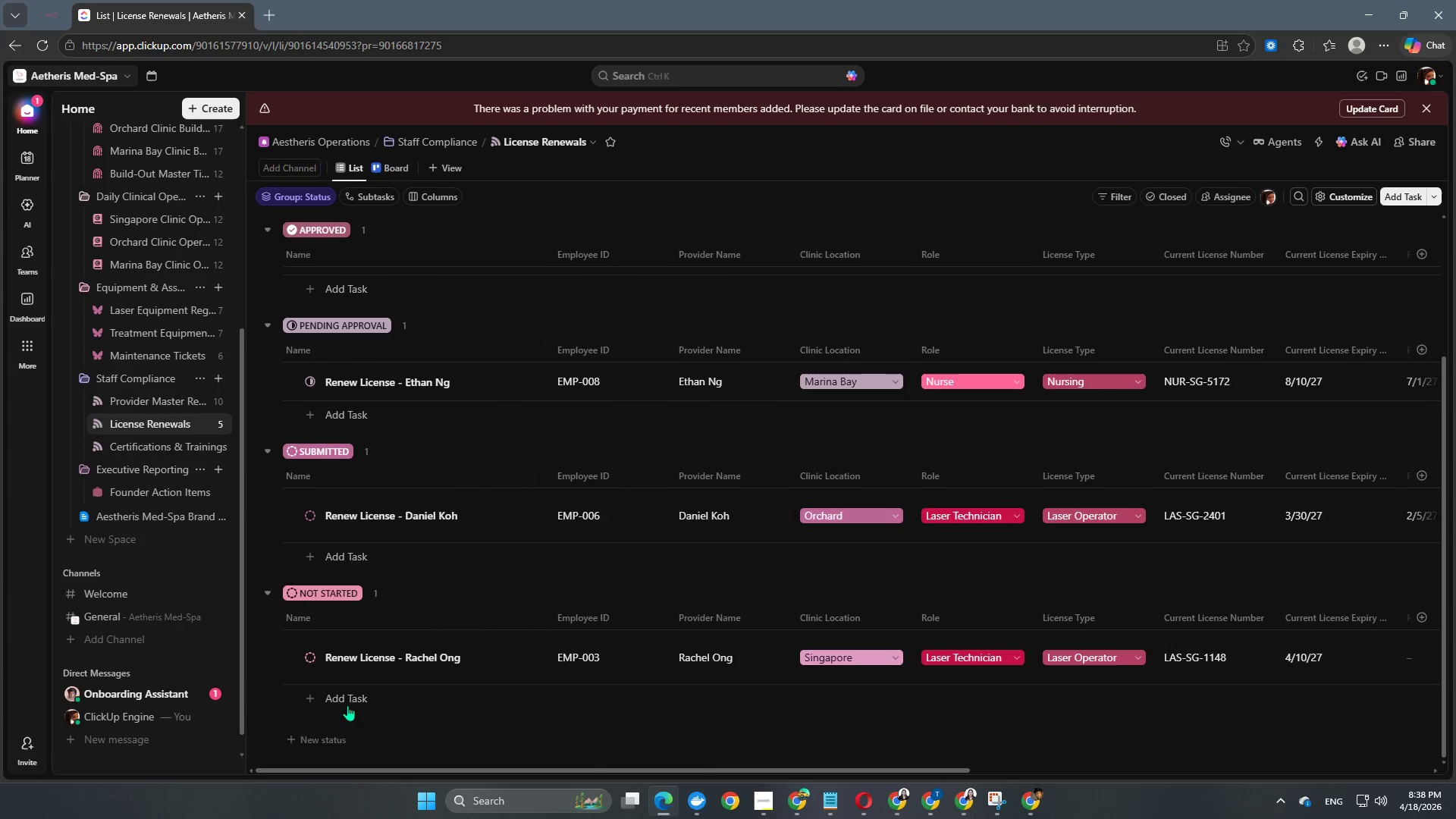 
left_click([347, 703])
 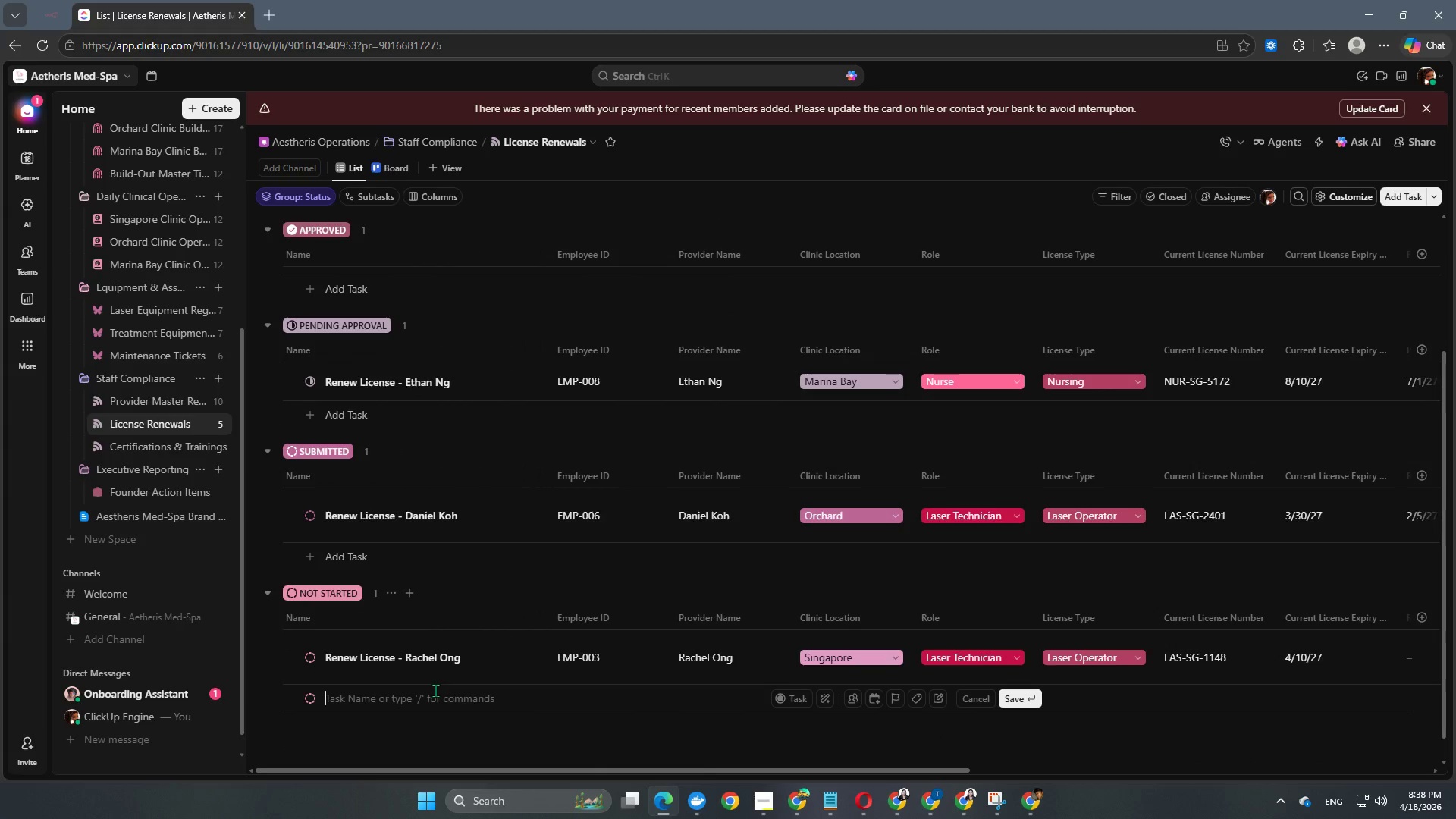 
type(Renew Licene)
key(Backspace)
type(se - )
 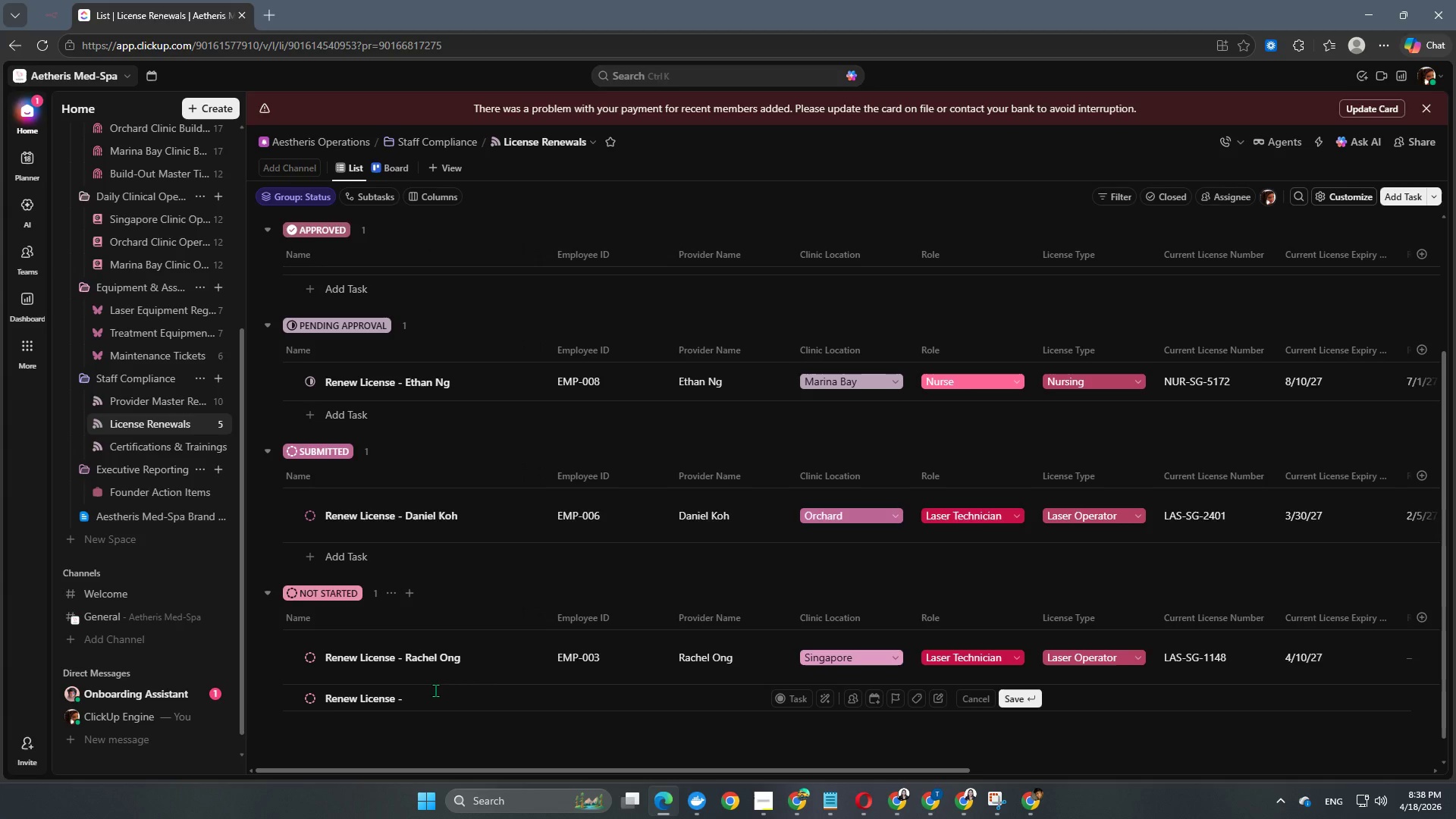 
wait(5.53)
 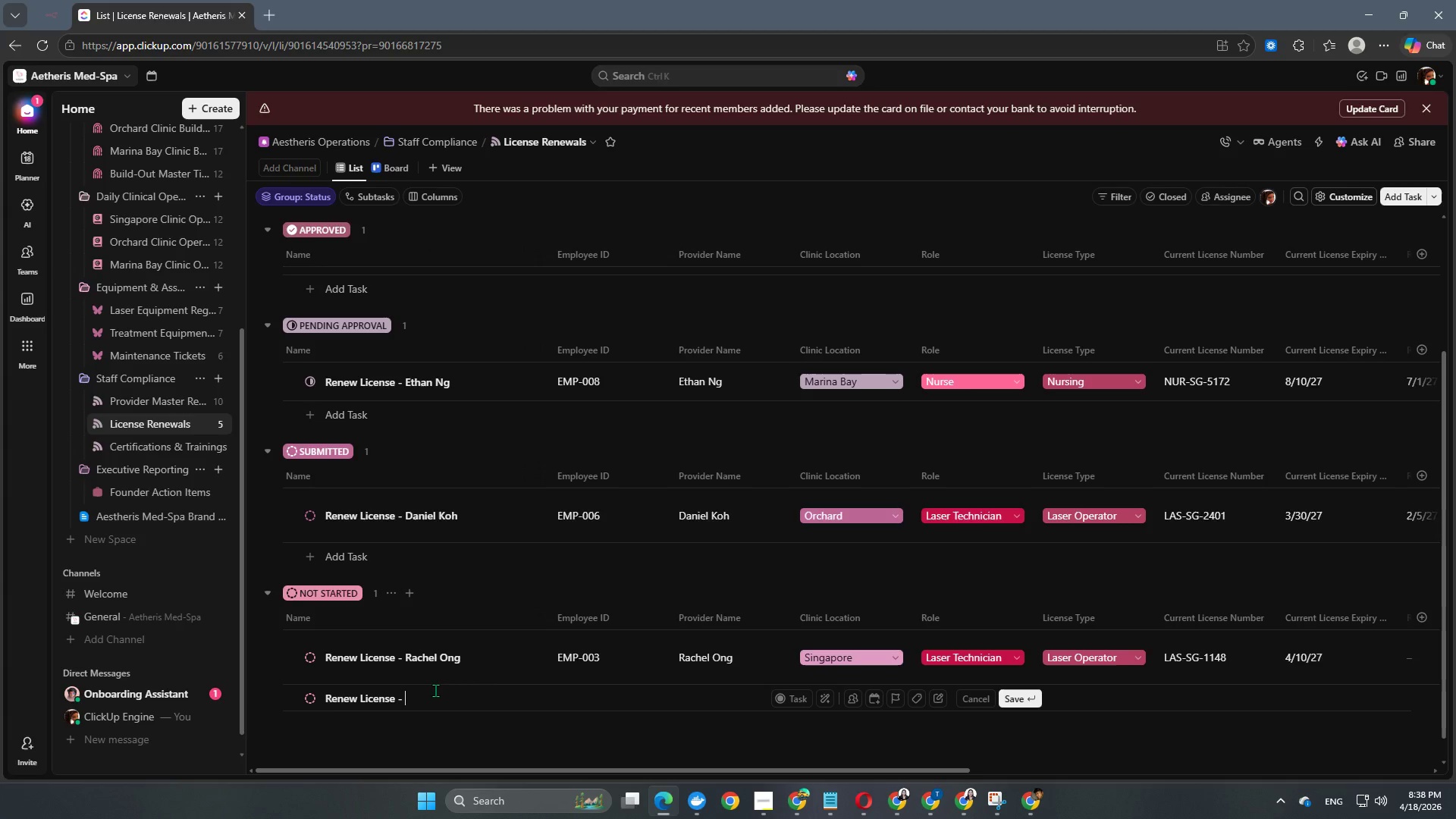 
type(Sophia Lim)
 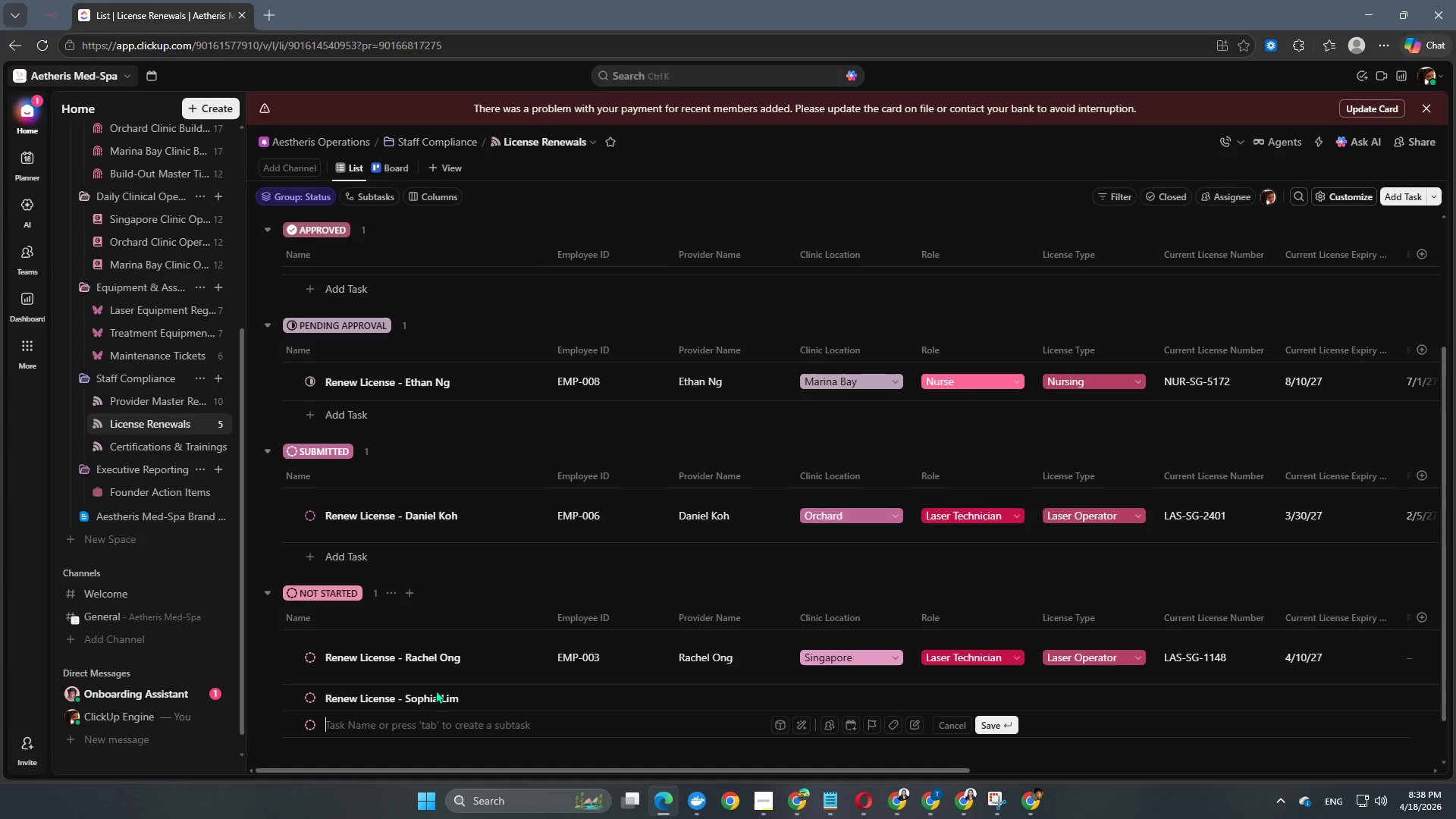 
 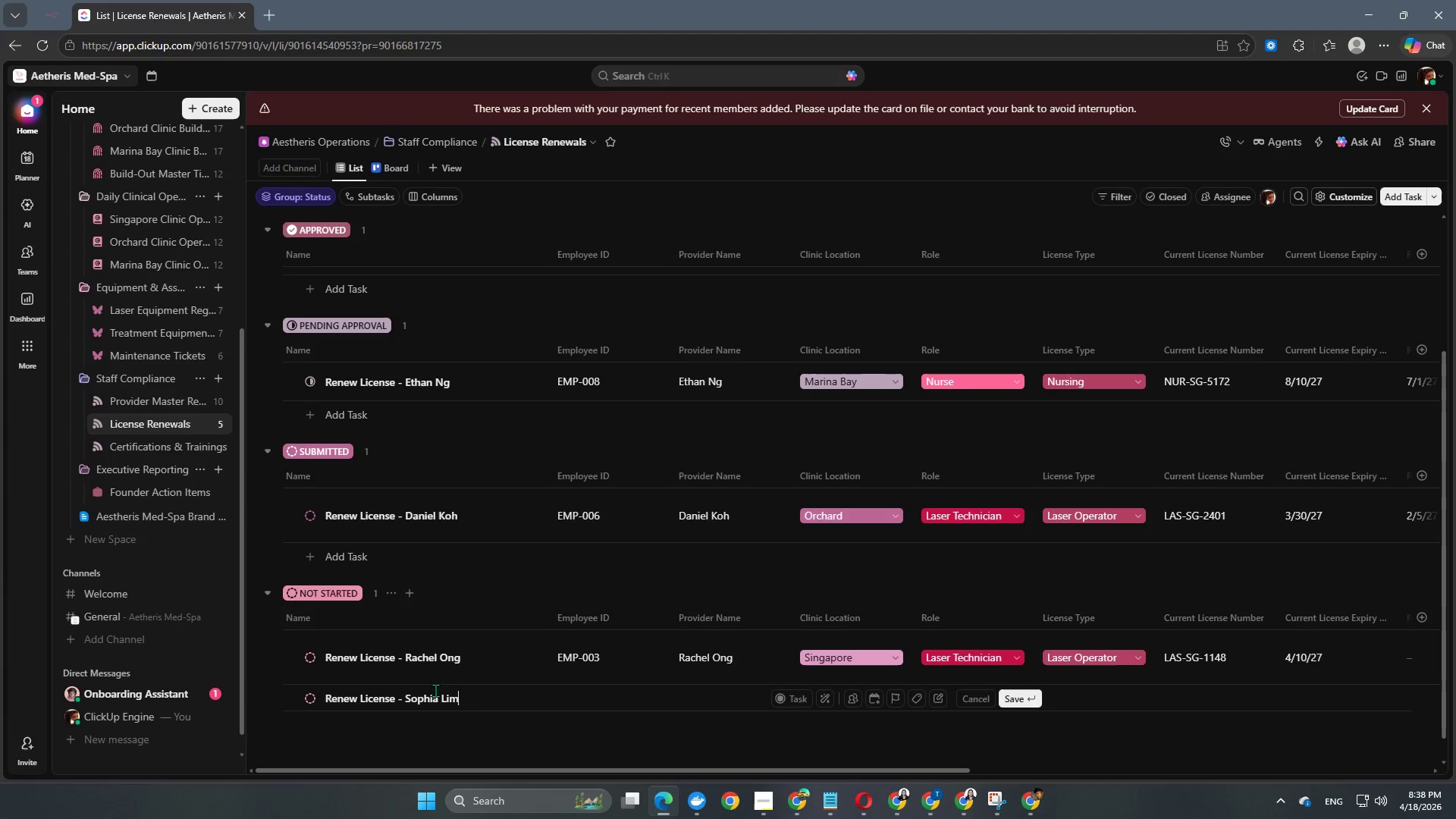 
key(Enter)
 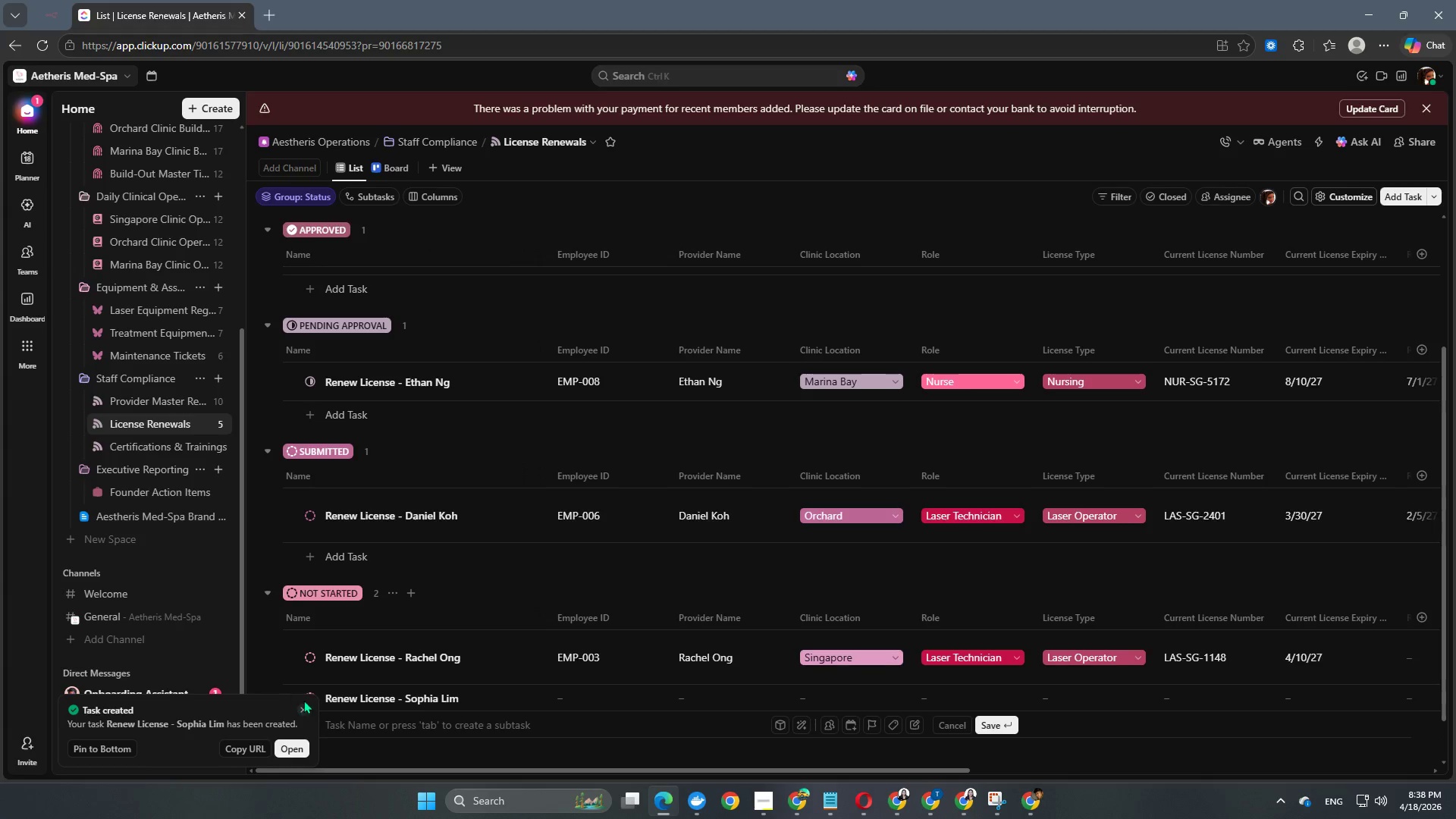 
scroll: coordinate [340, 619], scroll_direction: down, amount: 3.0
 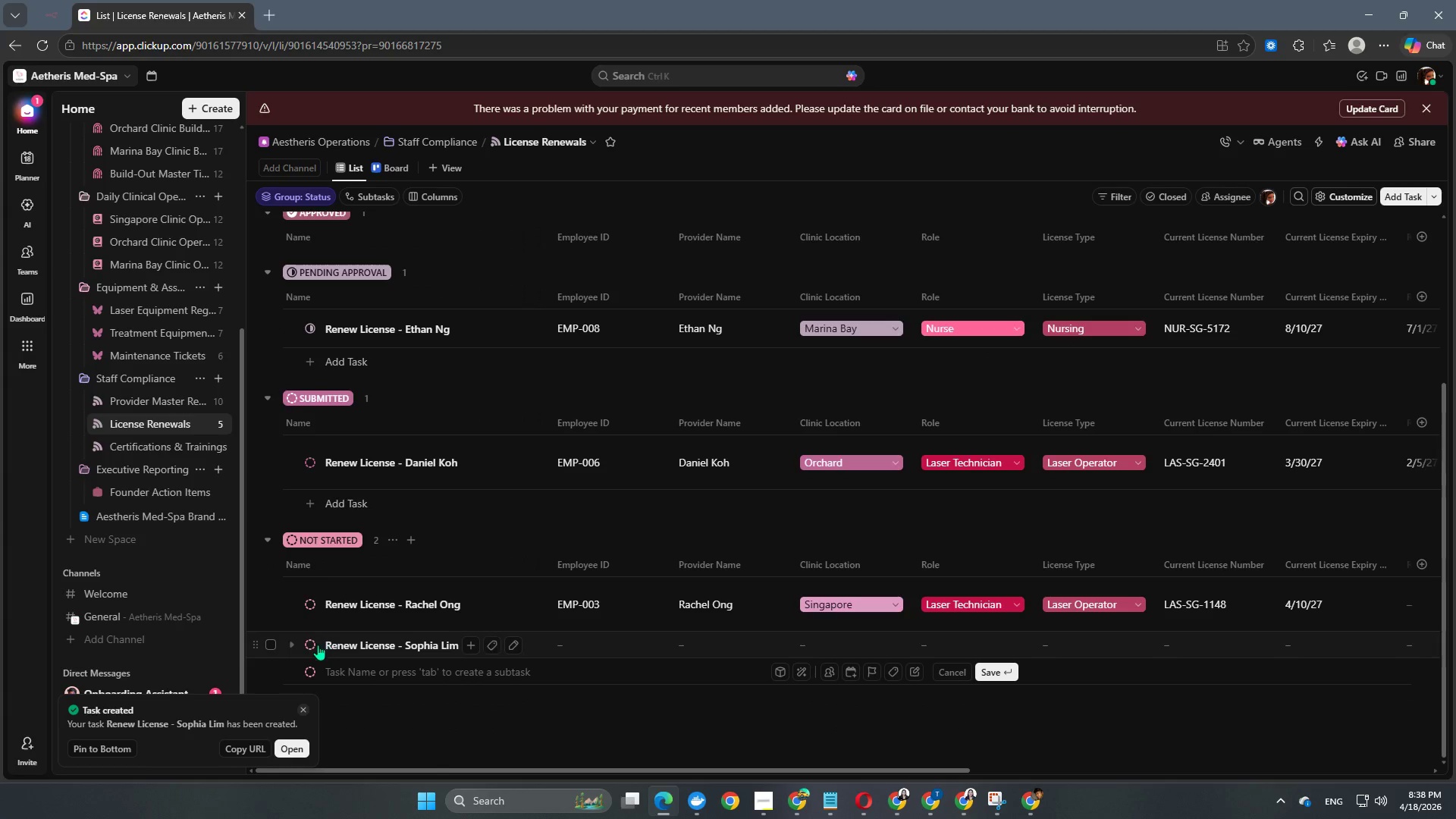 
left_click([312, 646])
 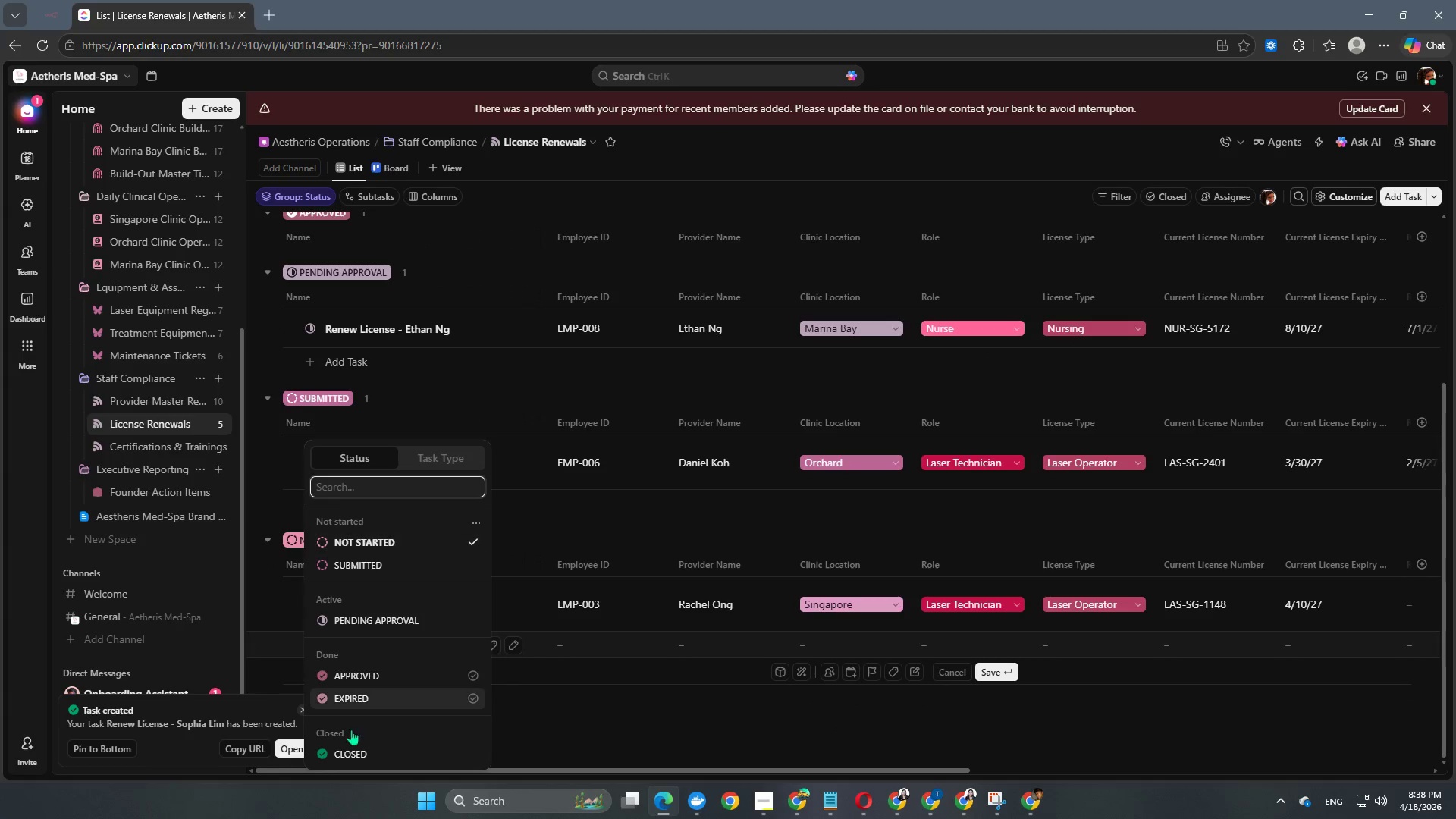 
scroll: coordinate [366, 739], scroll_direction: down, amount: 3.0
 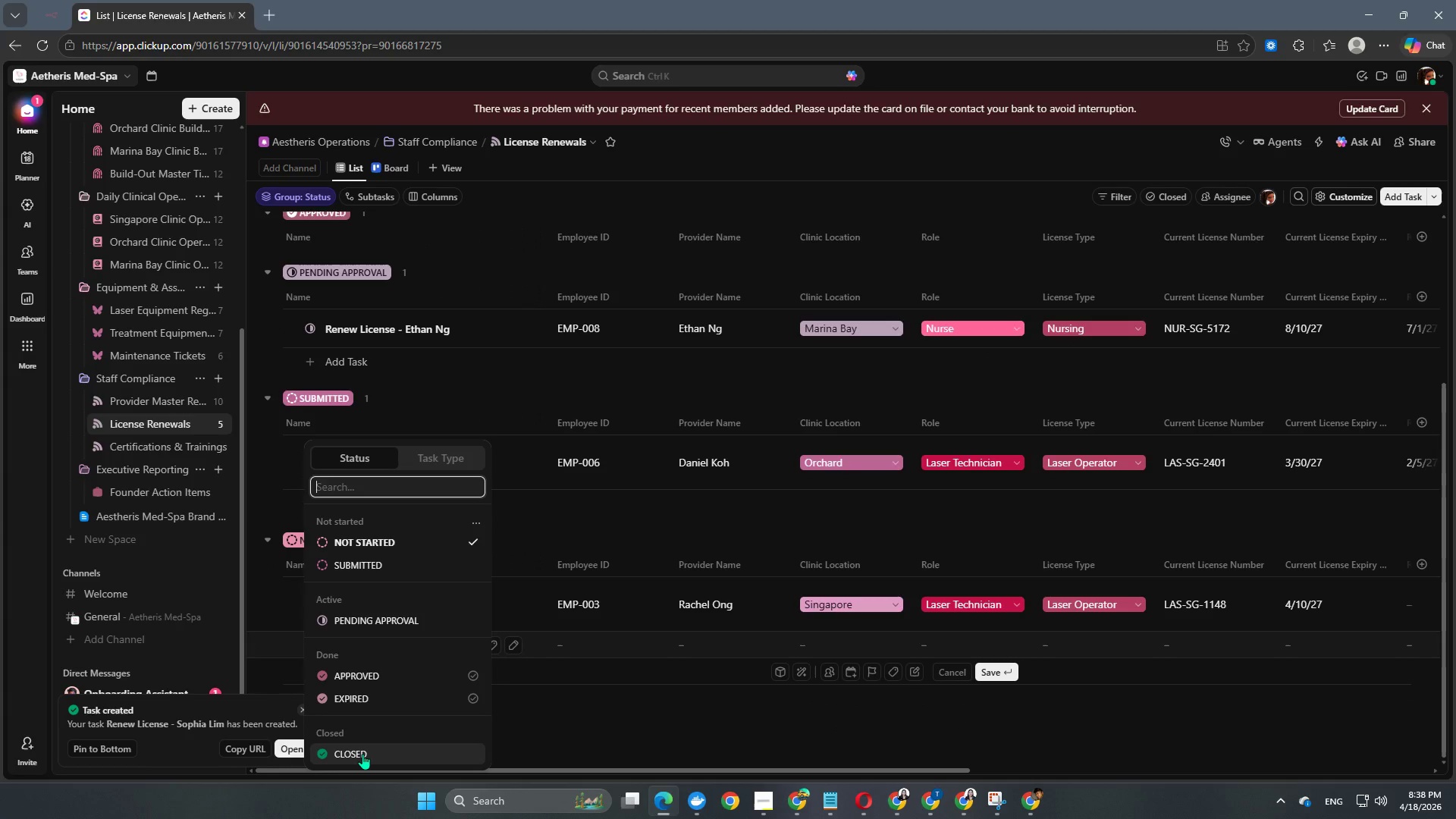 
left_click([362, 754])
 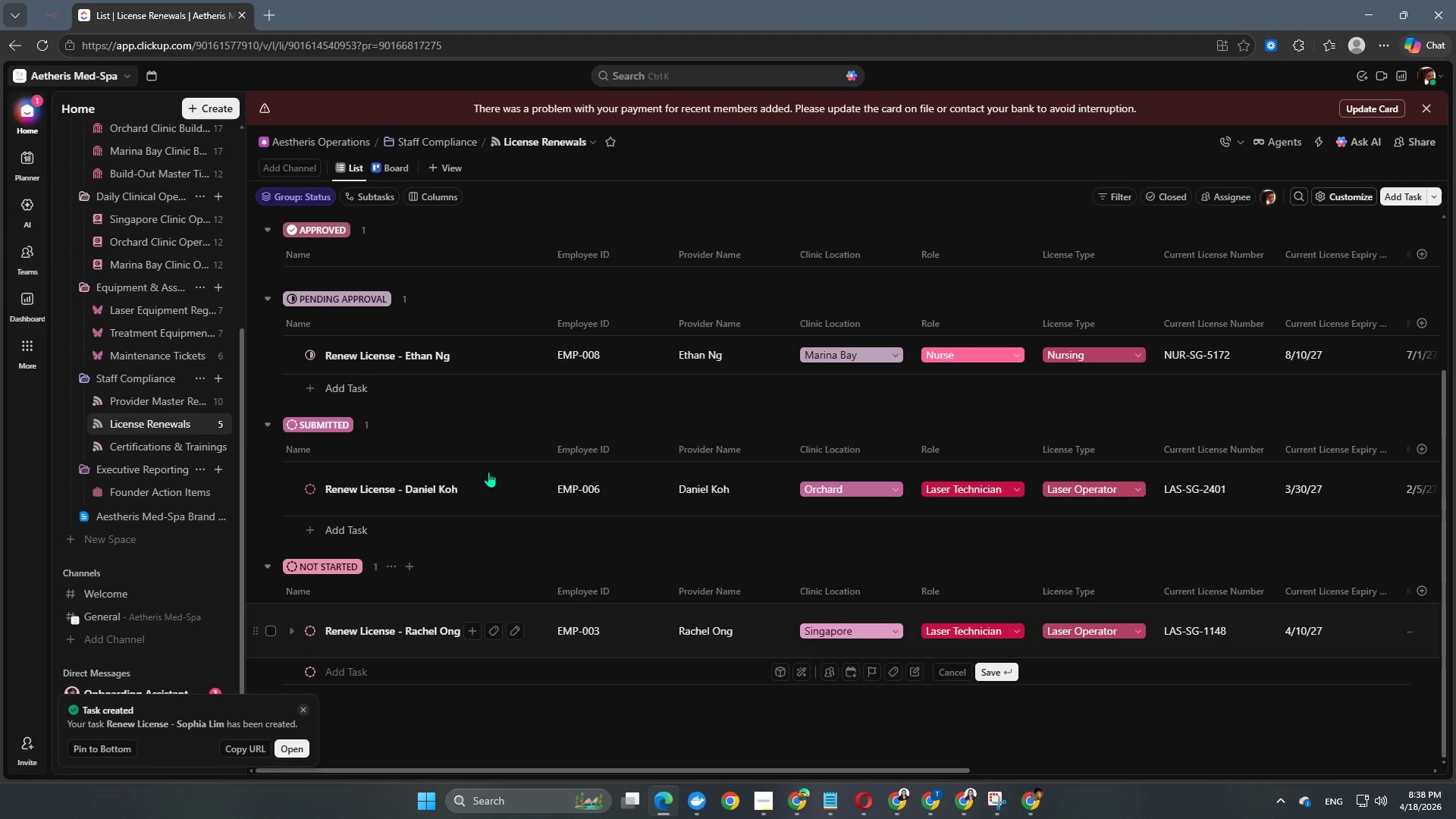 
scroll: coordinate [533, 408], scroll_direction: up, amount: 9.0
 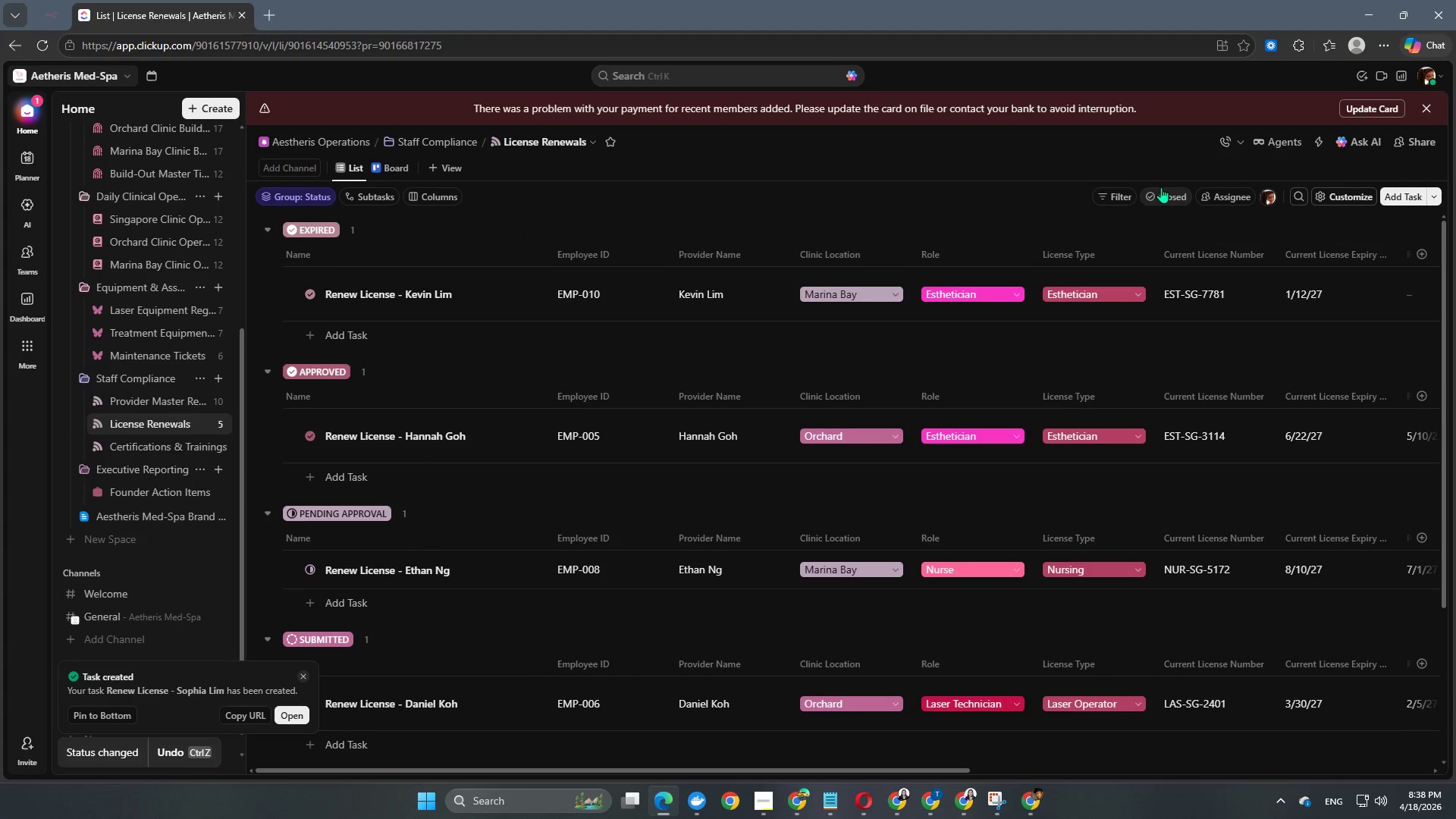 
left_click([1158, 203])
 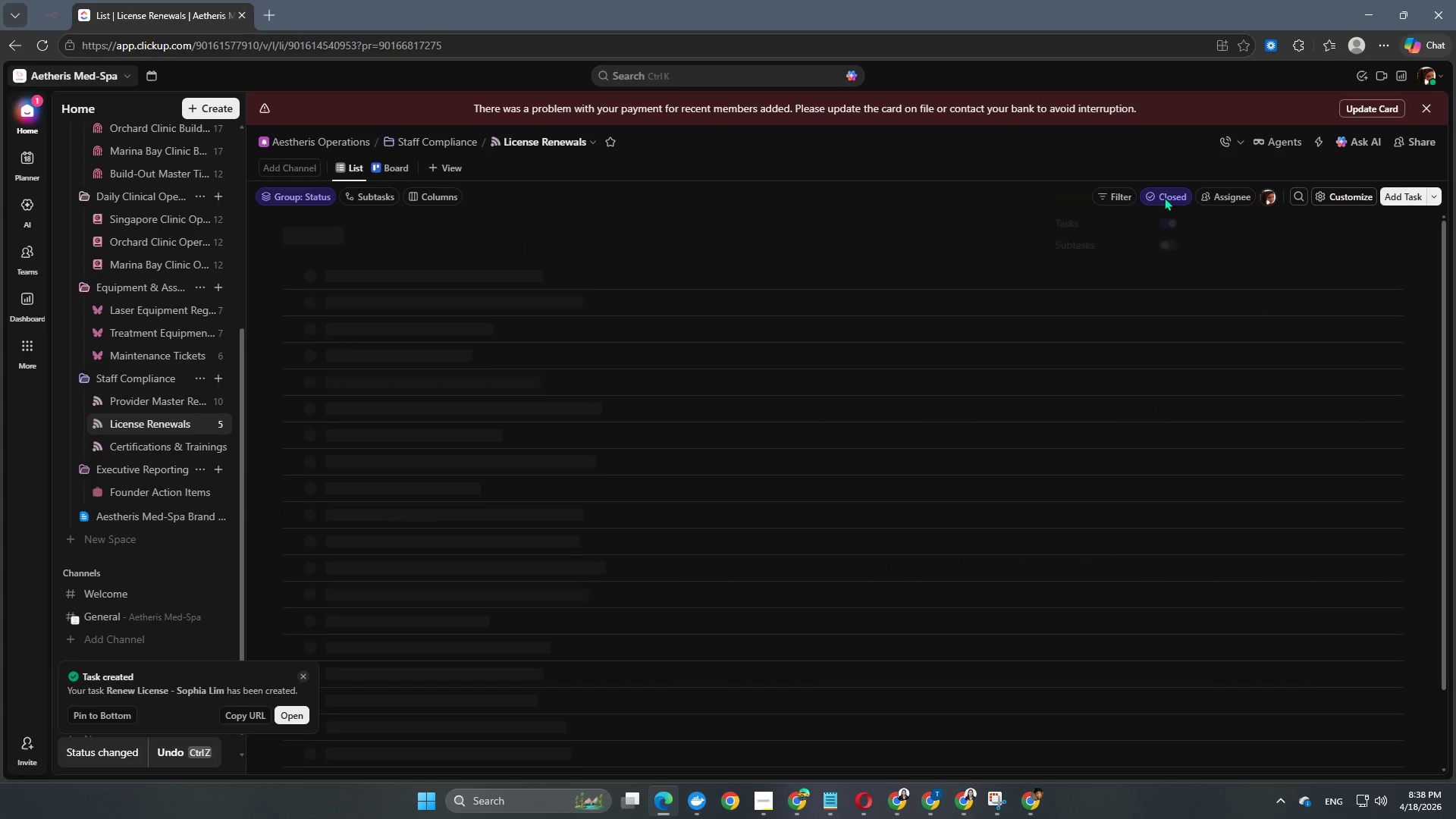 
left_click([1164, 197])
 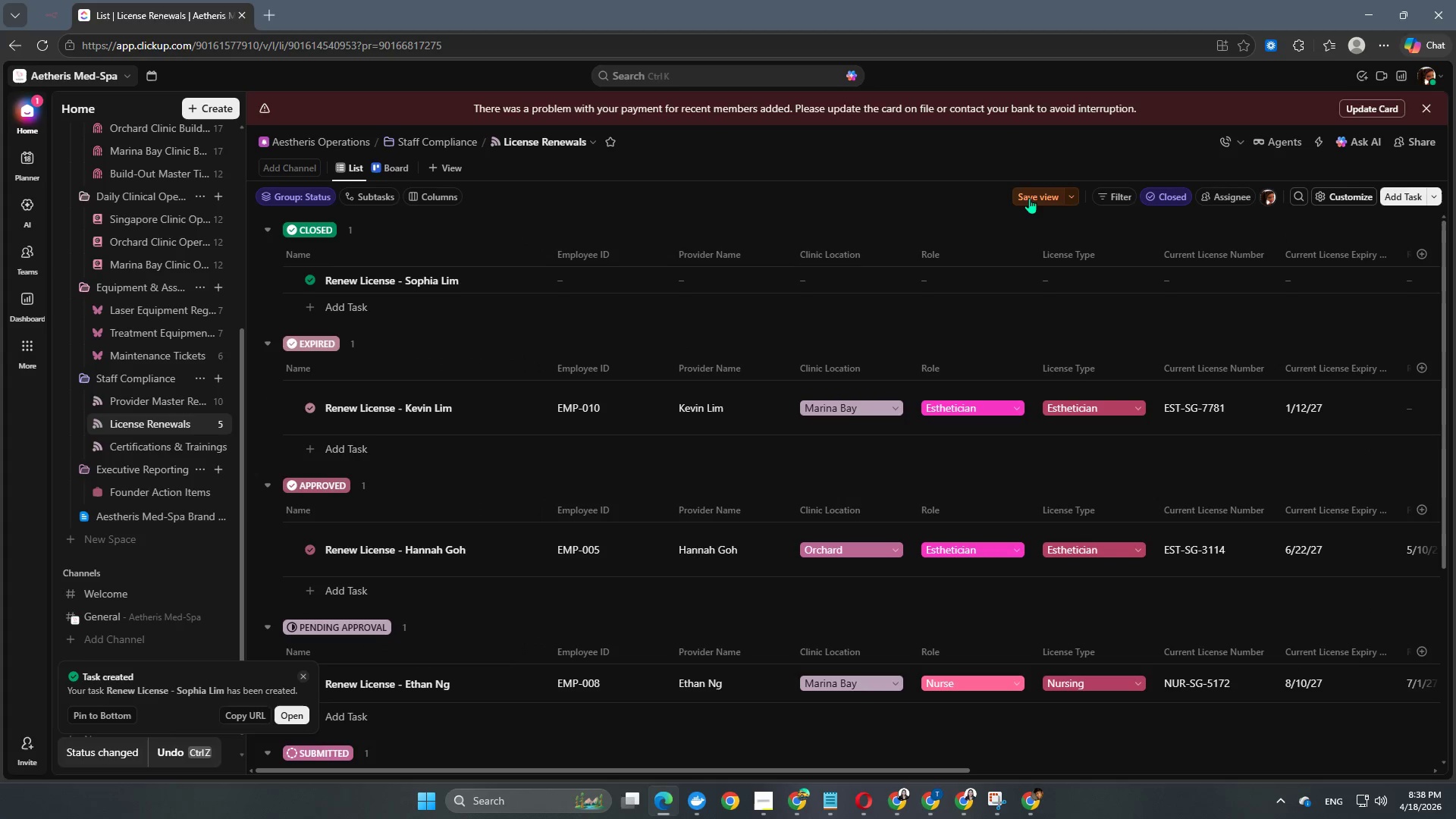 
left_click([1027, 198])
 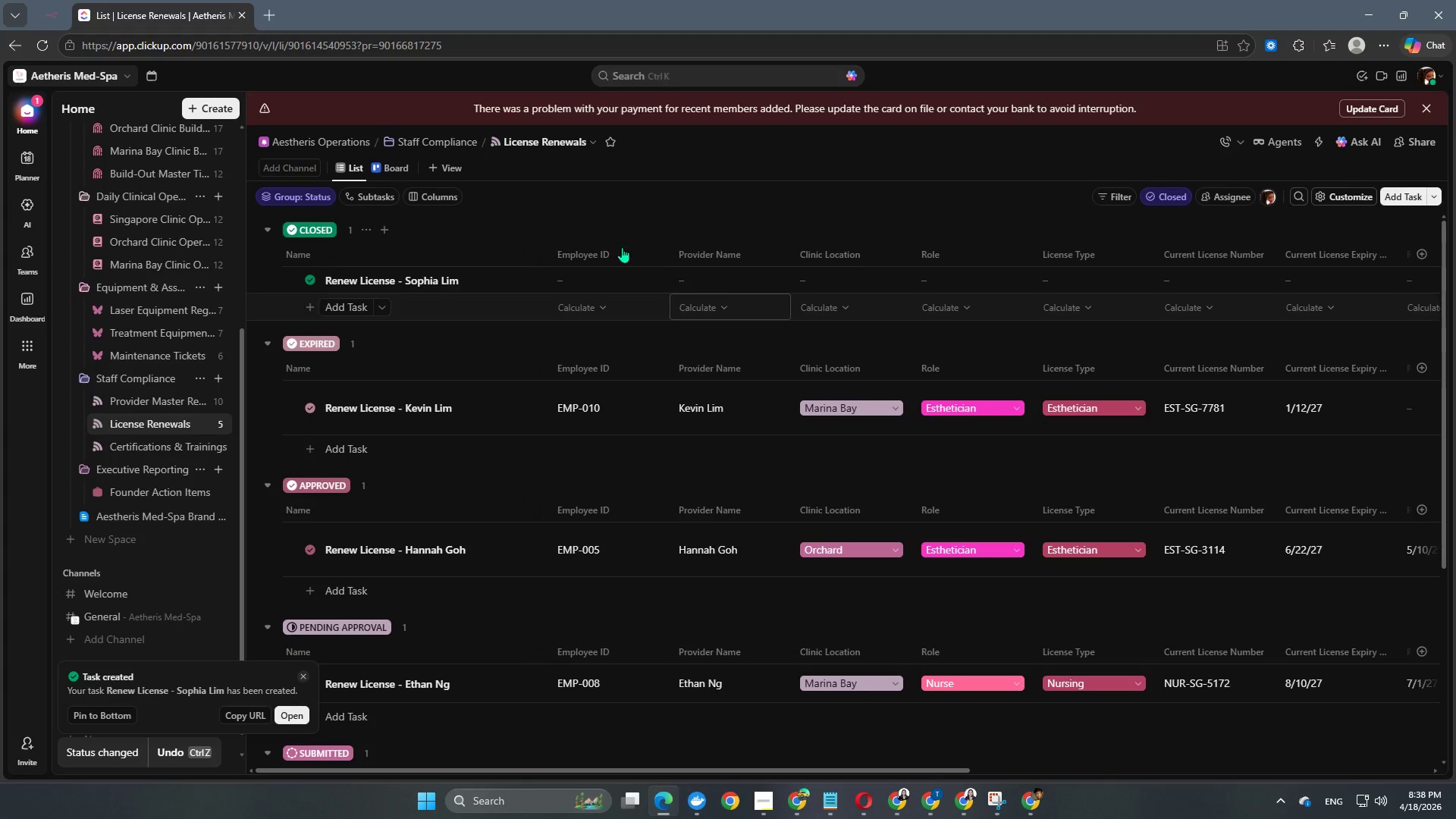 
left_click([589, 283])
 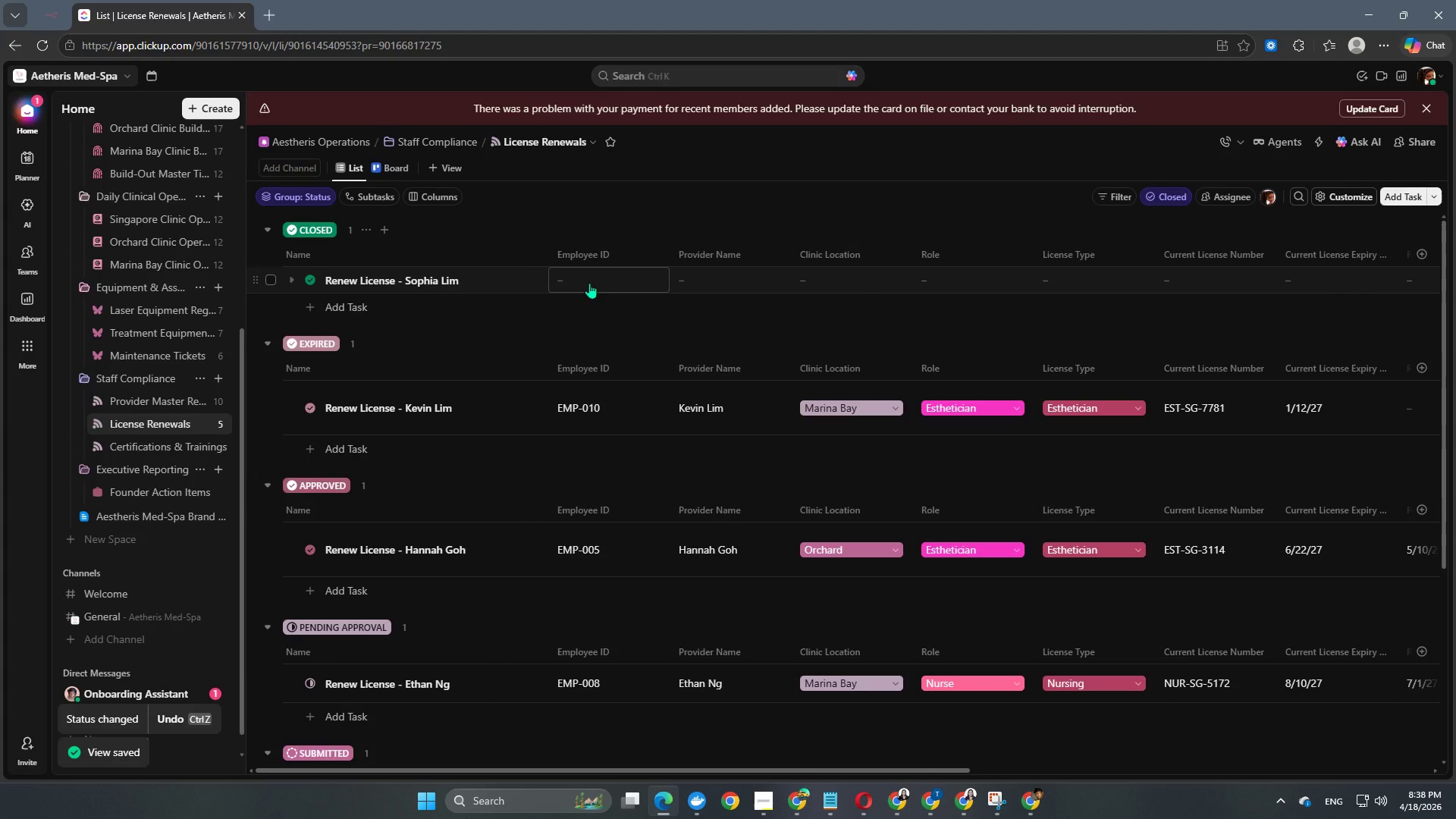 
hold_key(key=ShiftLeft, duration=0.36)
 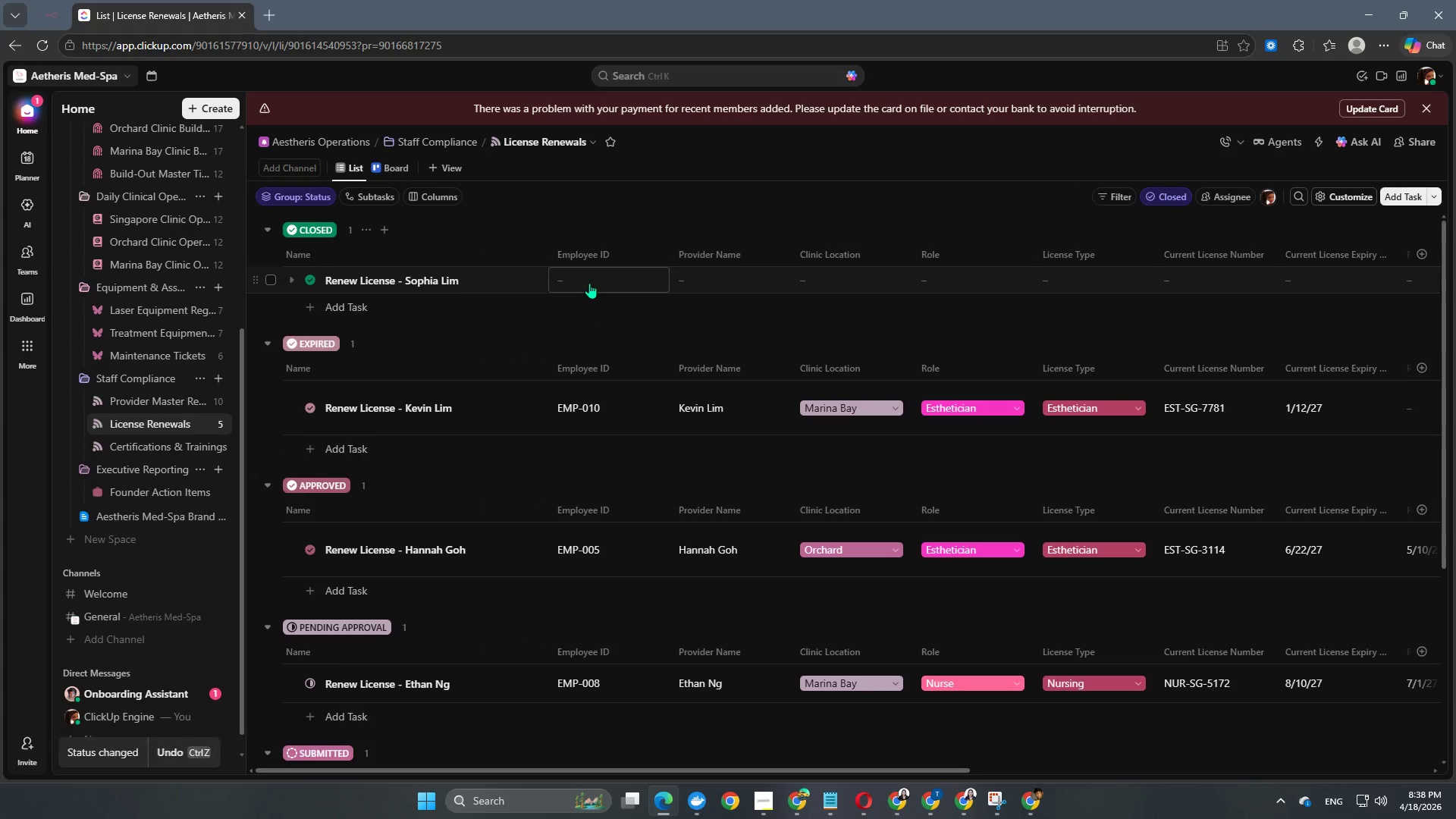 
left_click([589, 283])
 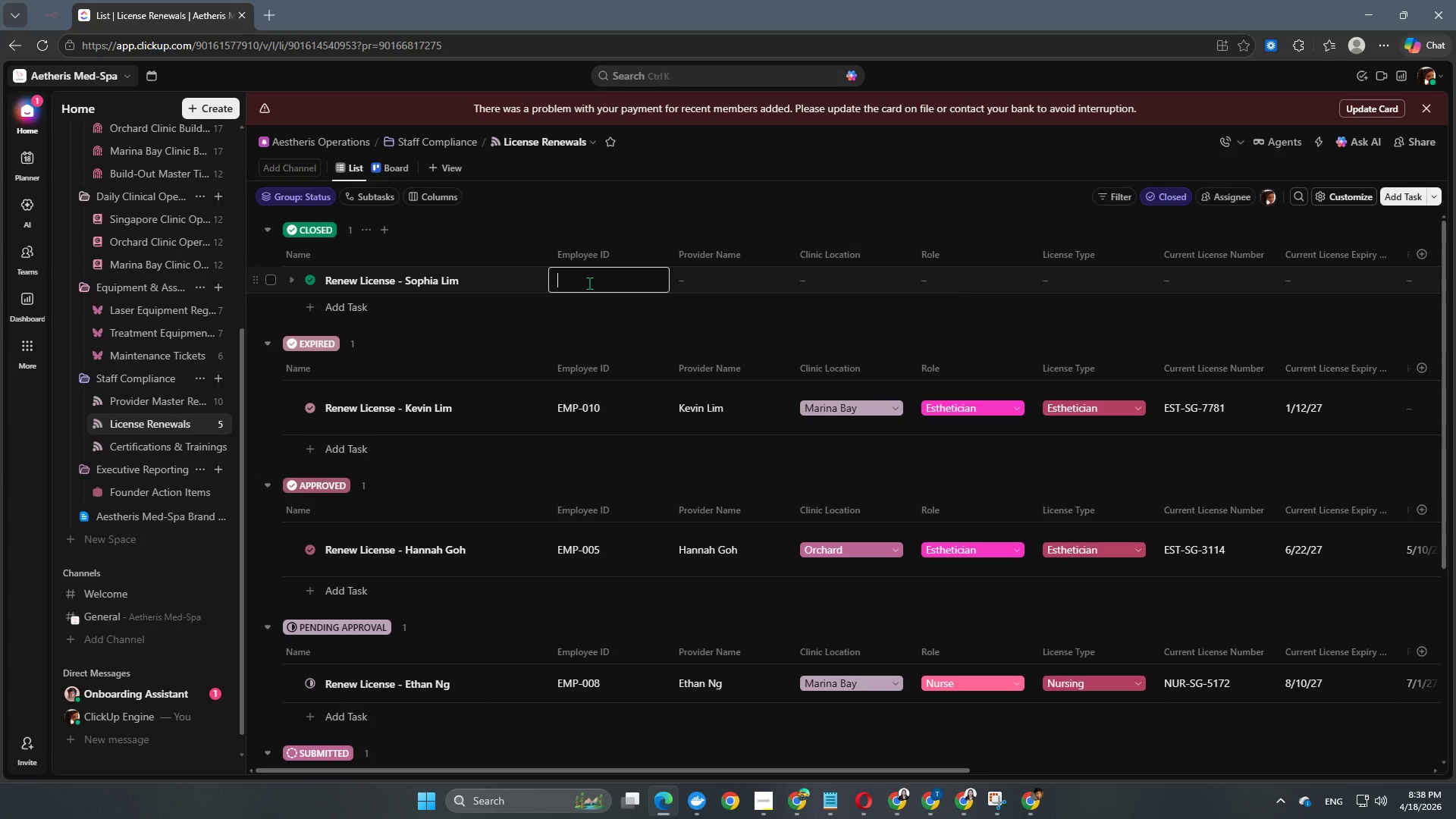 
type(EMP-002)
 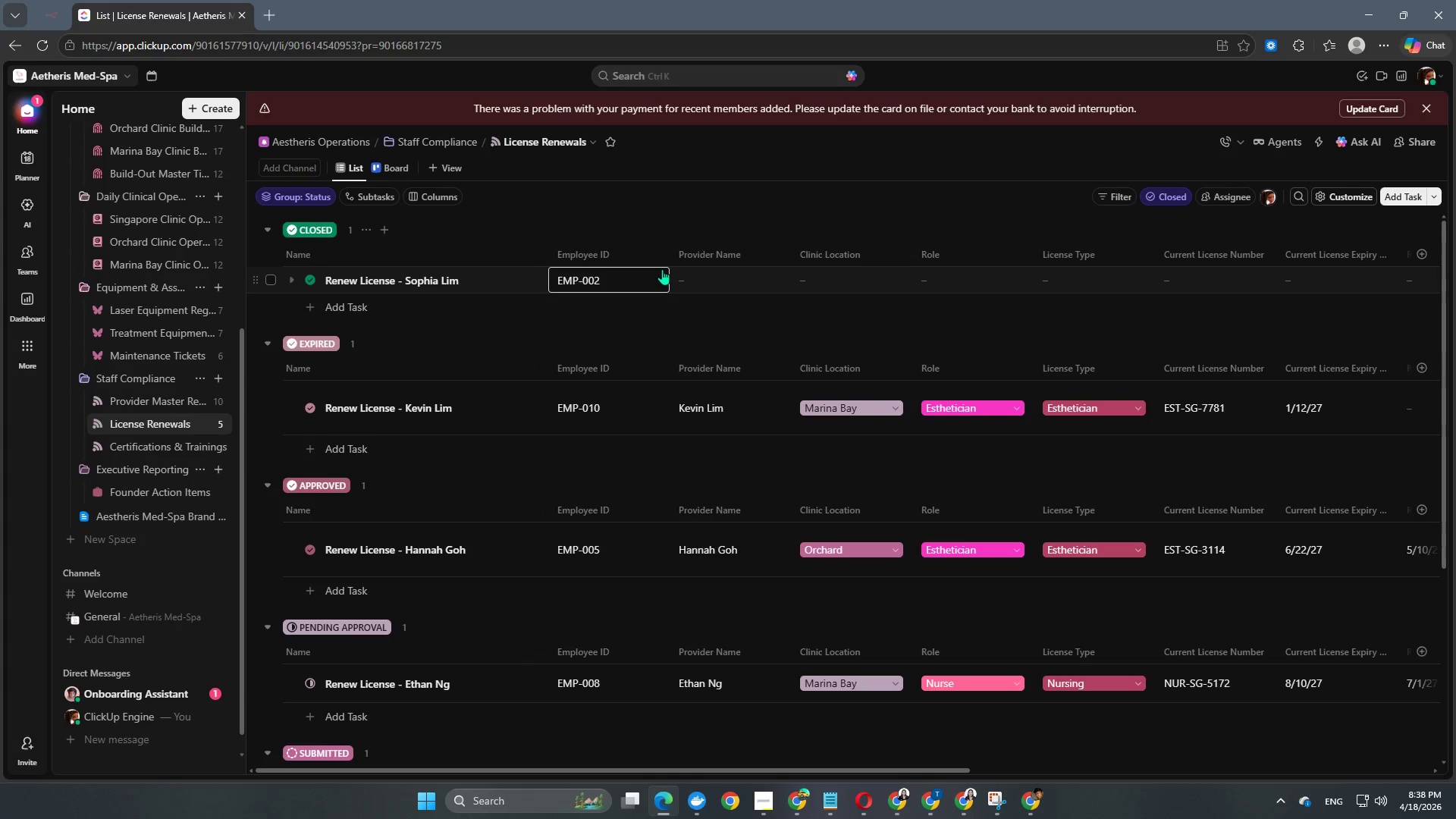 
left_click([720, 277])
 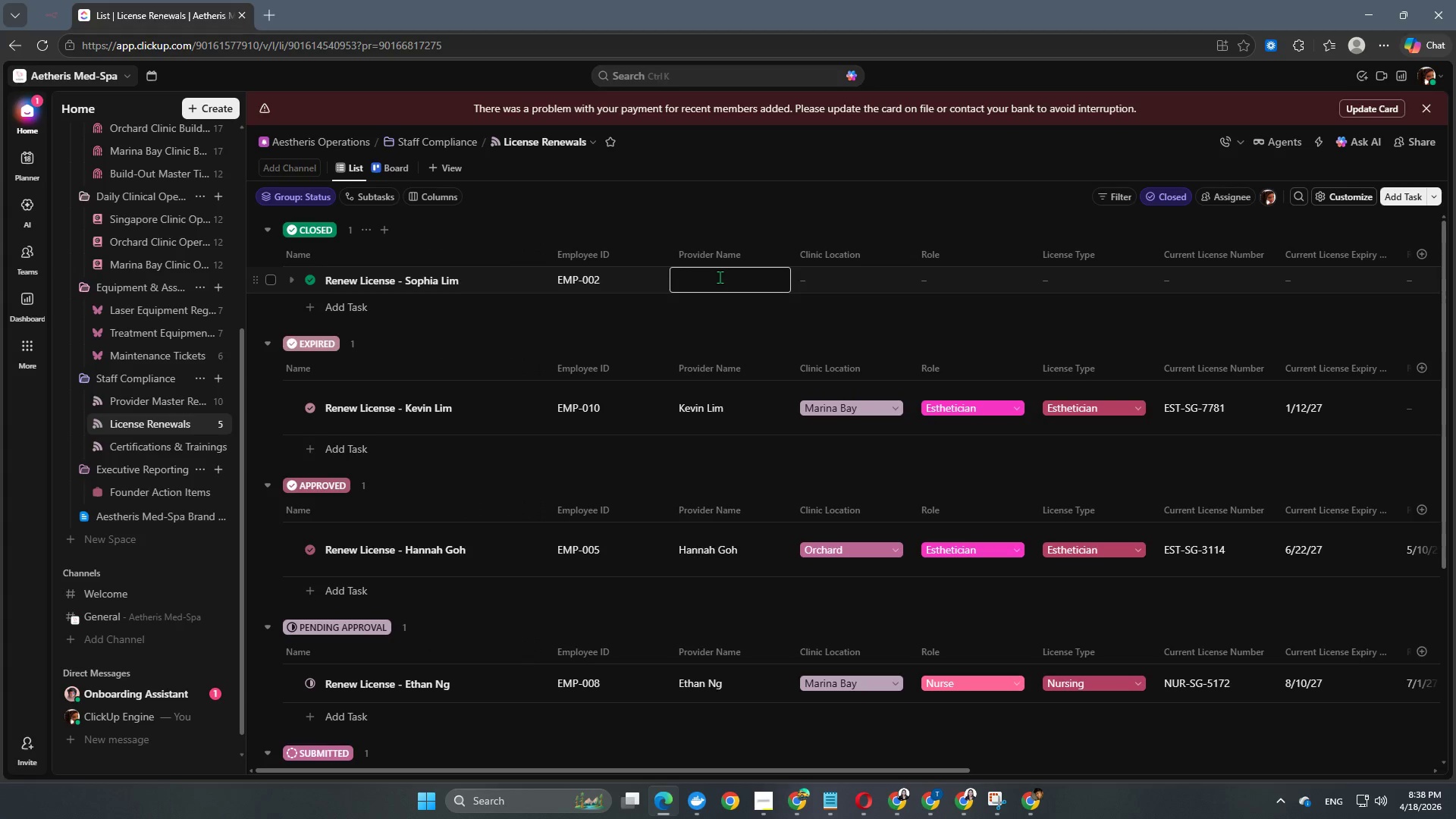 
type(Sophia Lim)
 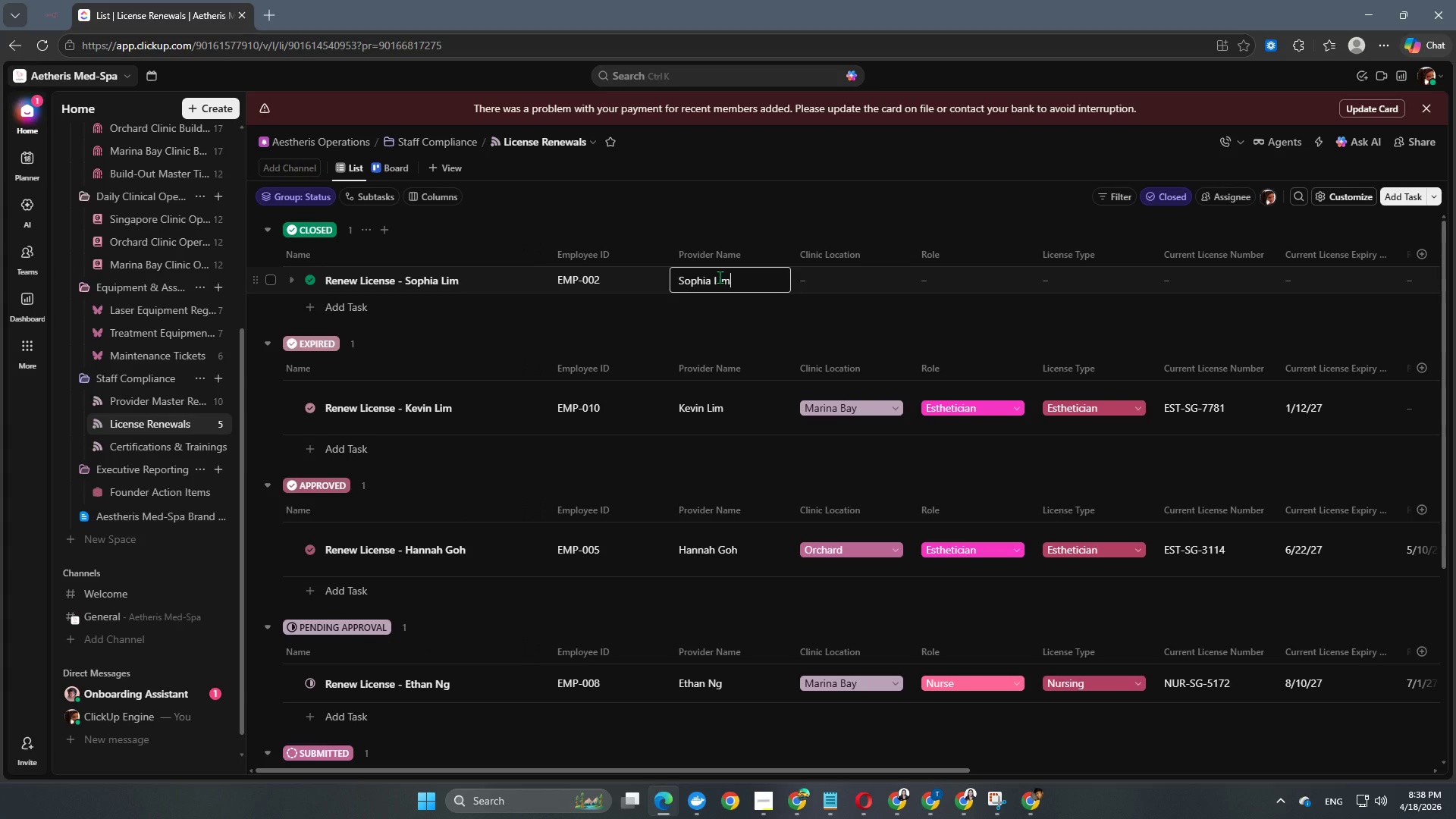 
key(Enter)
 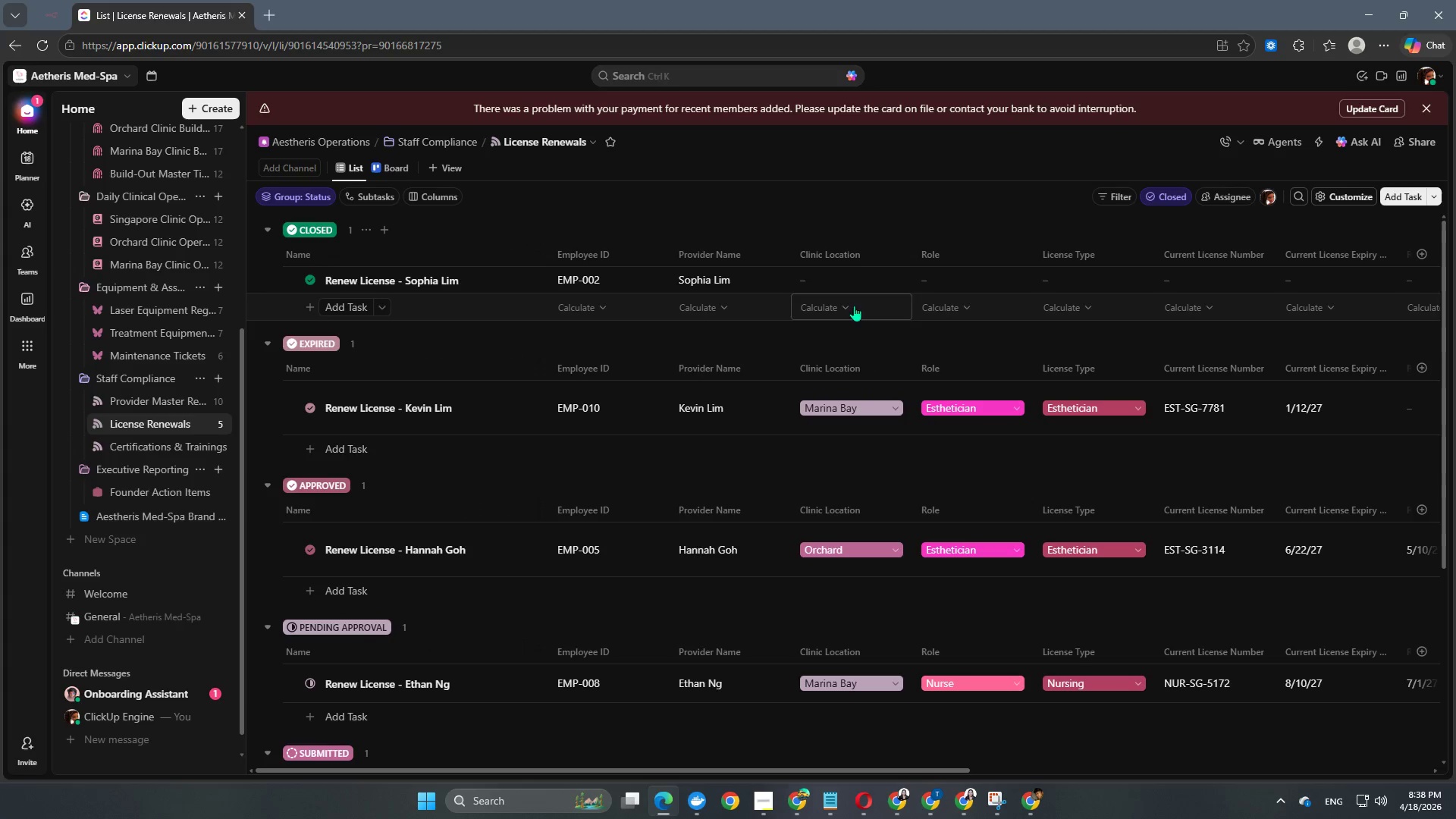 
left_click([864, 284])
 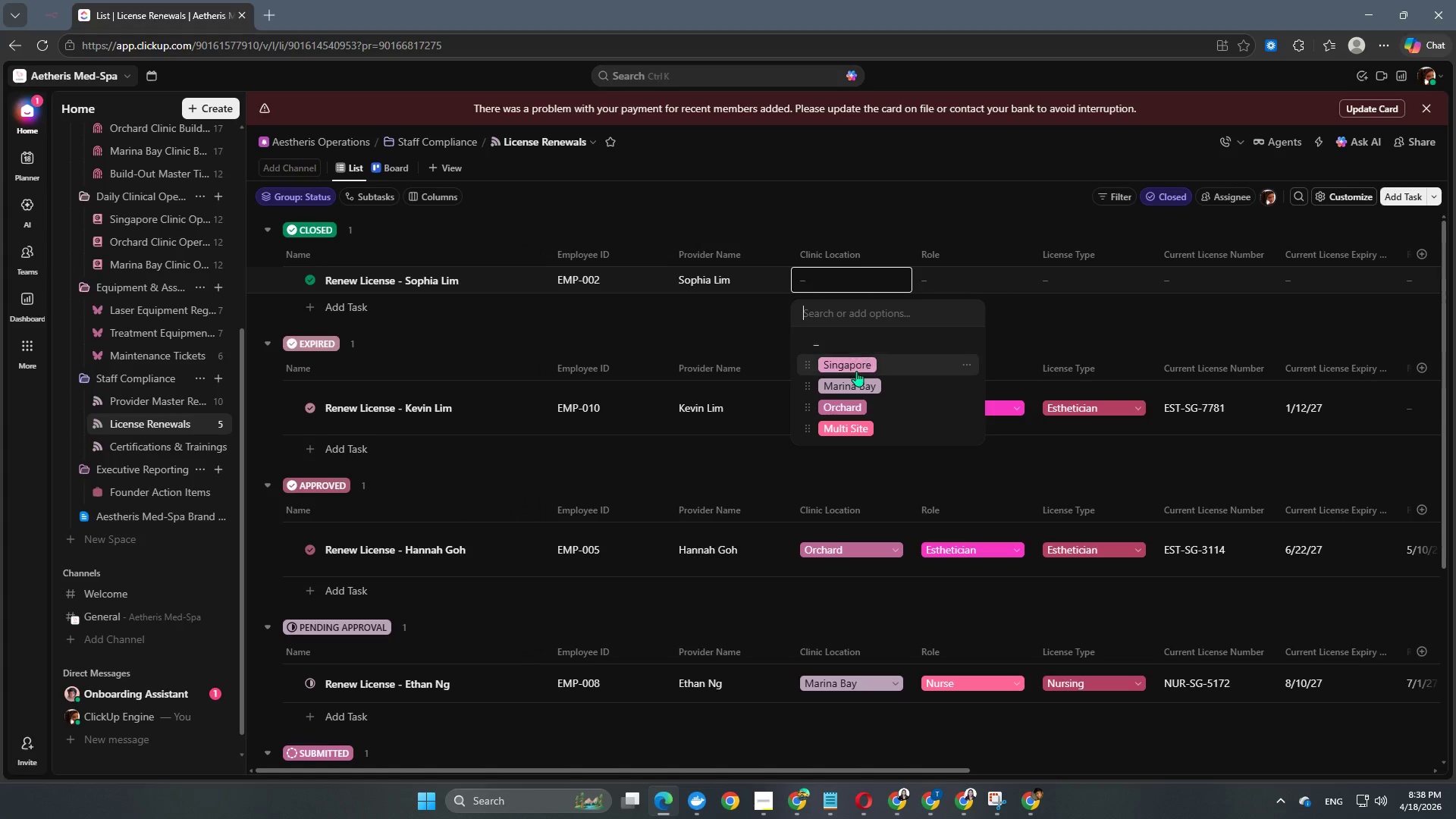 
left_click([855, 363])
 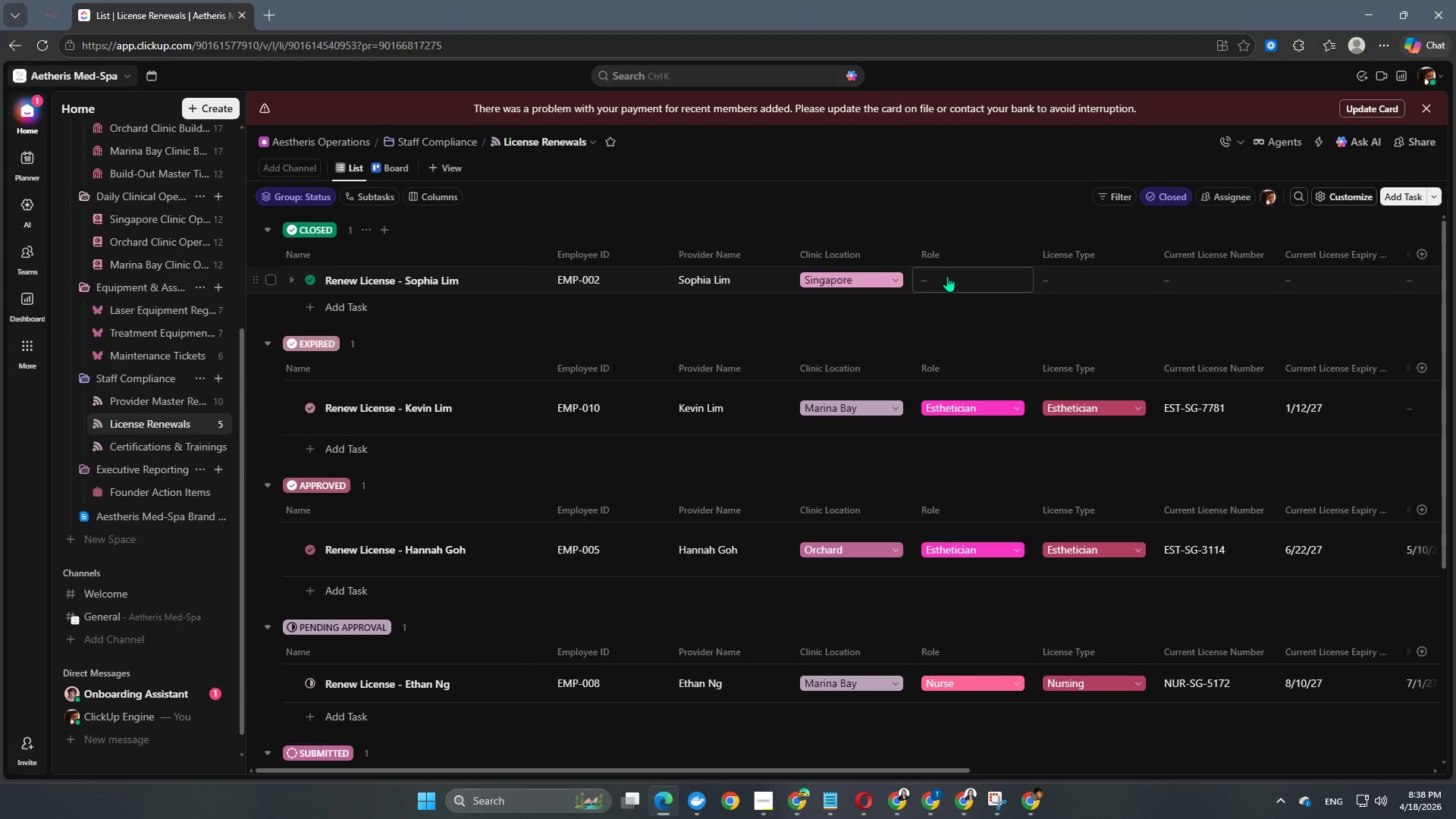 
left_click([948, 276])
 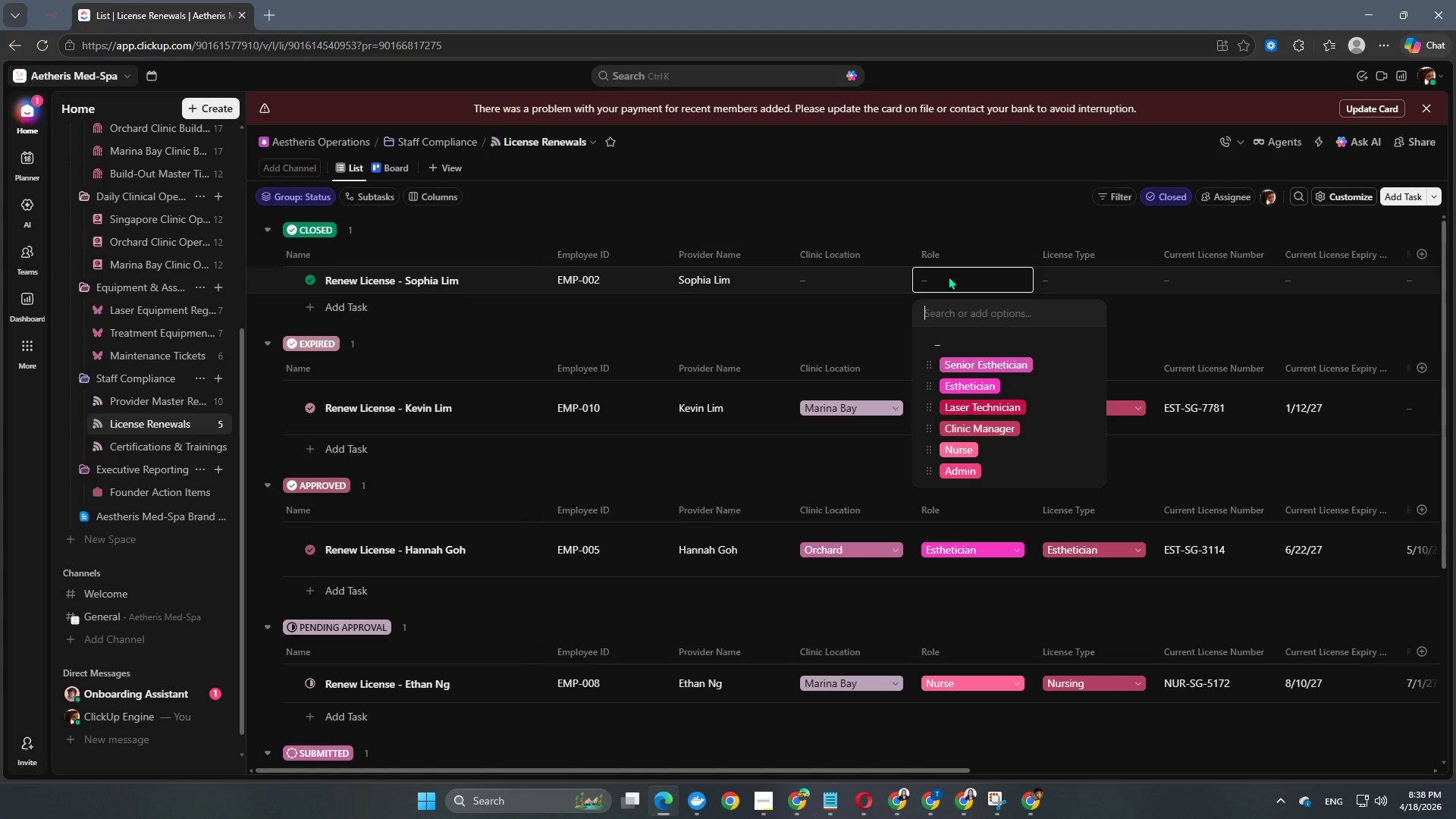 
left_click([980, 395])
 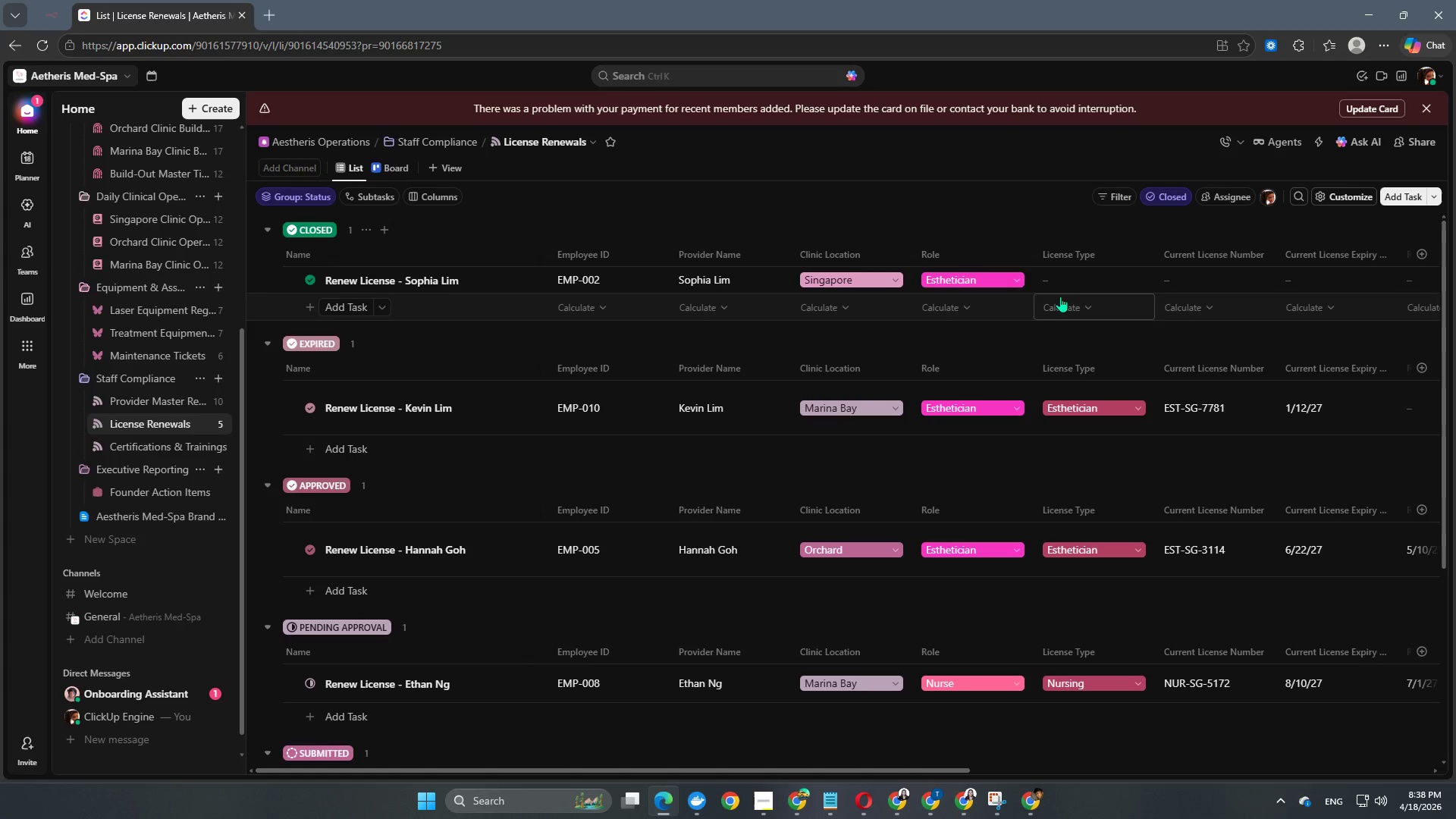 
left_click([1080, 288])
 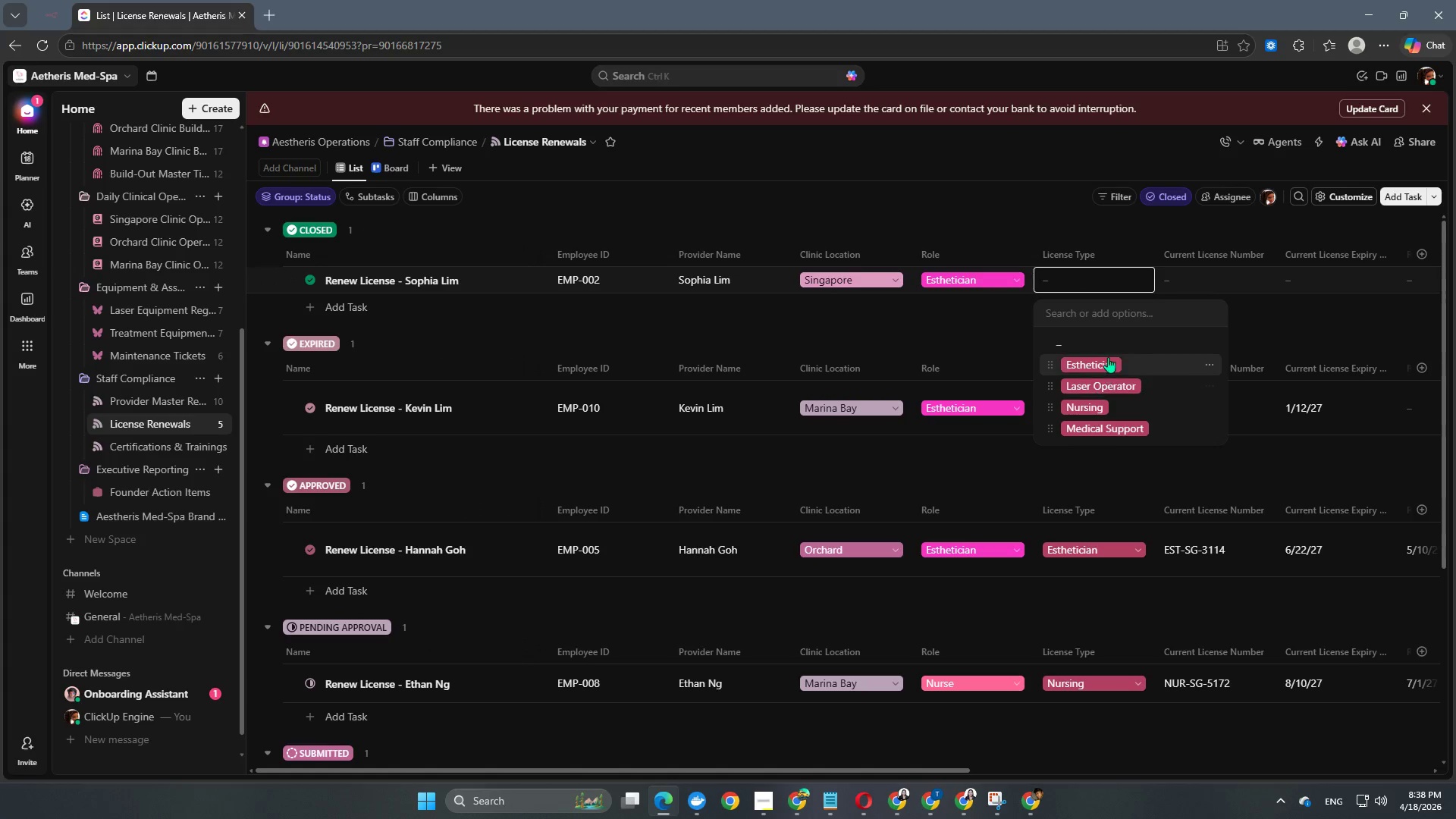 
left_click([1103, 361])
 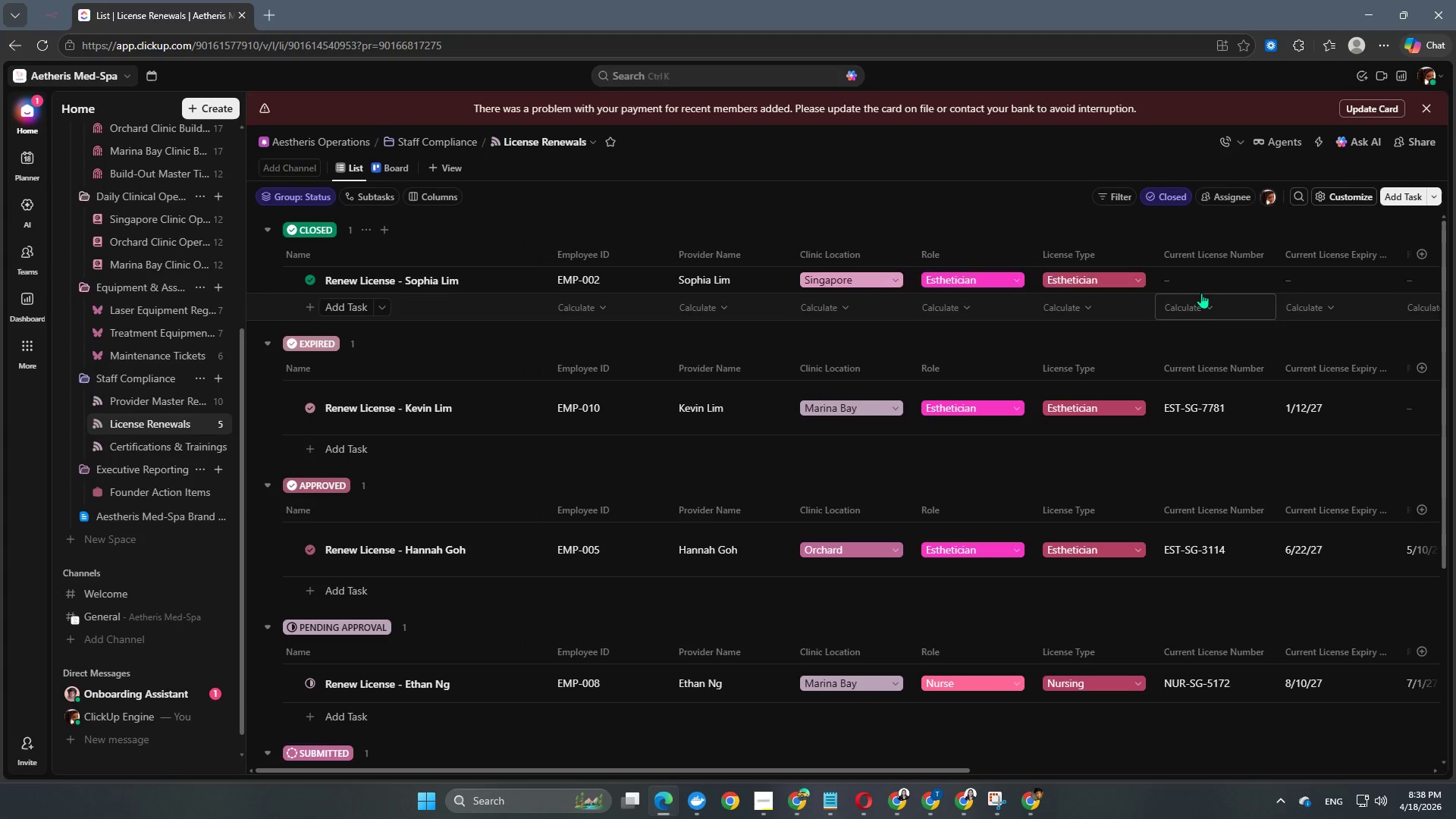 
left_click([1205, 288])
 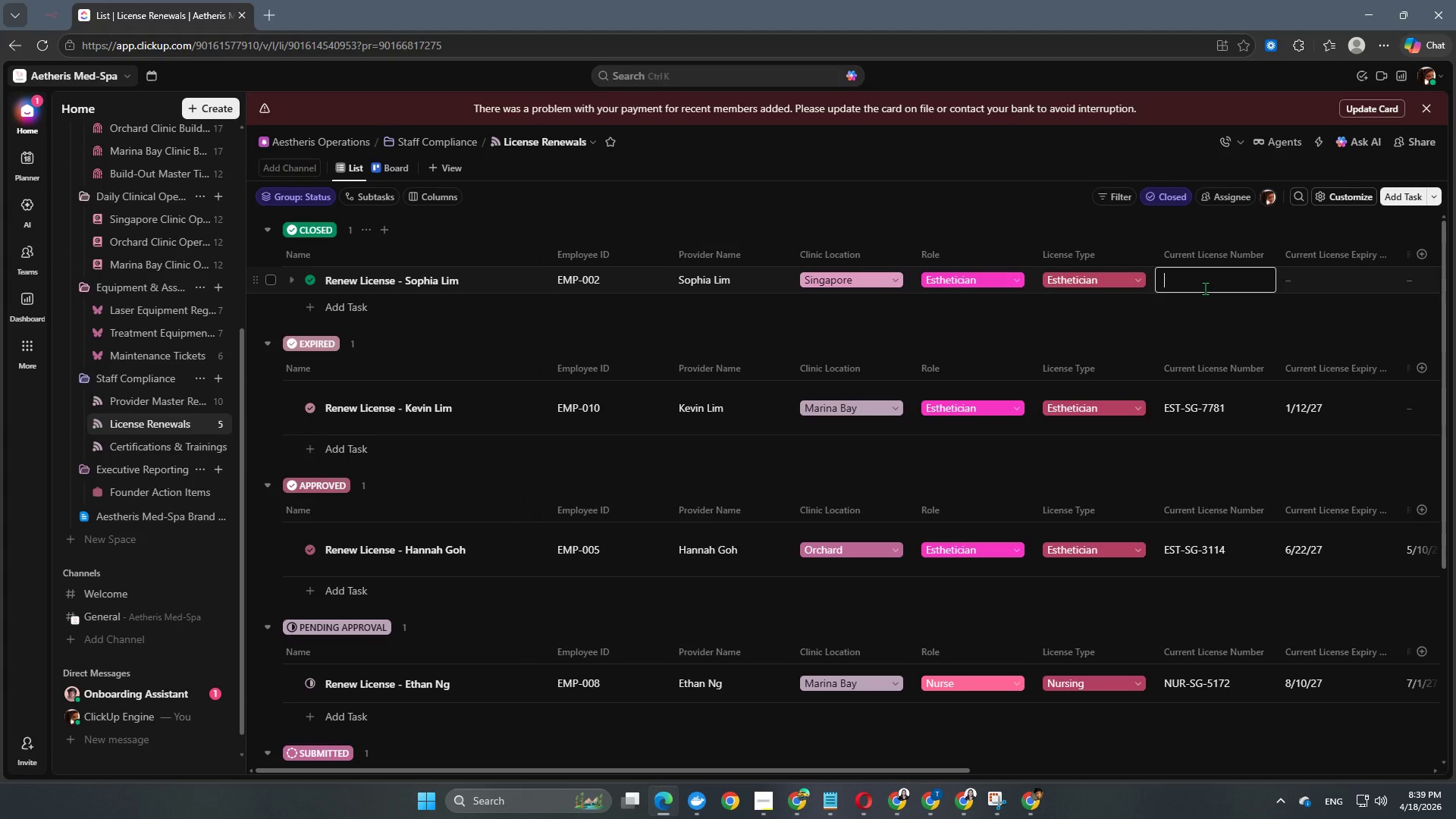 
type(ET-SG-2291)
key(NumpadEnter)
 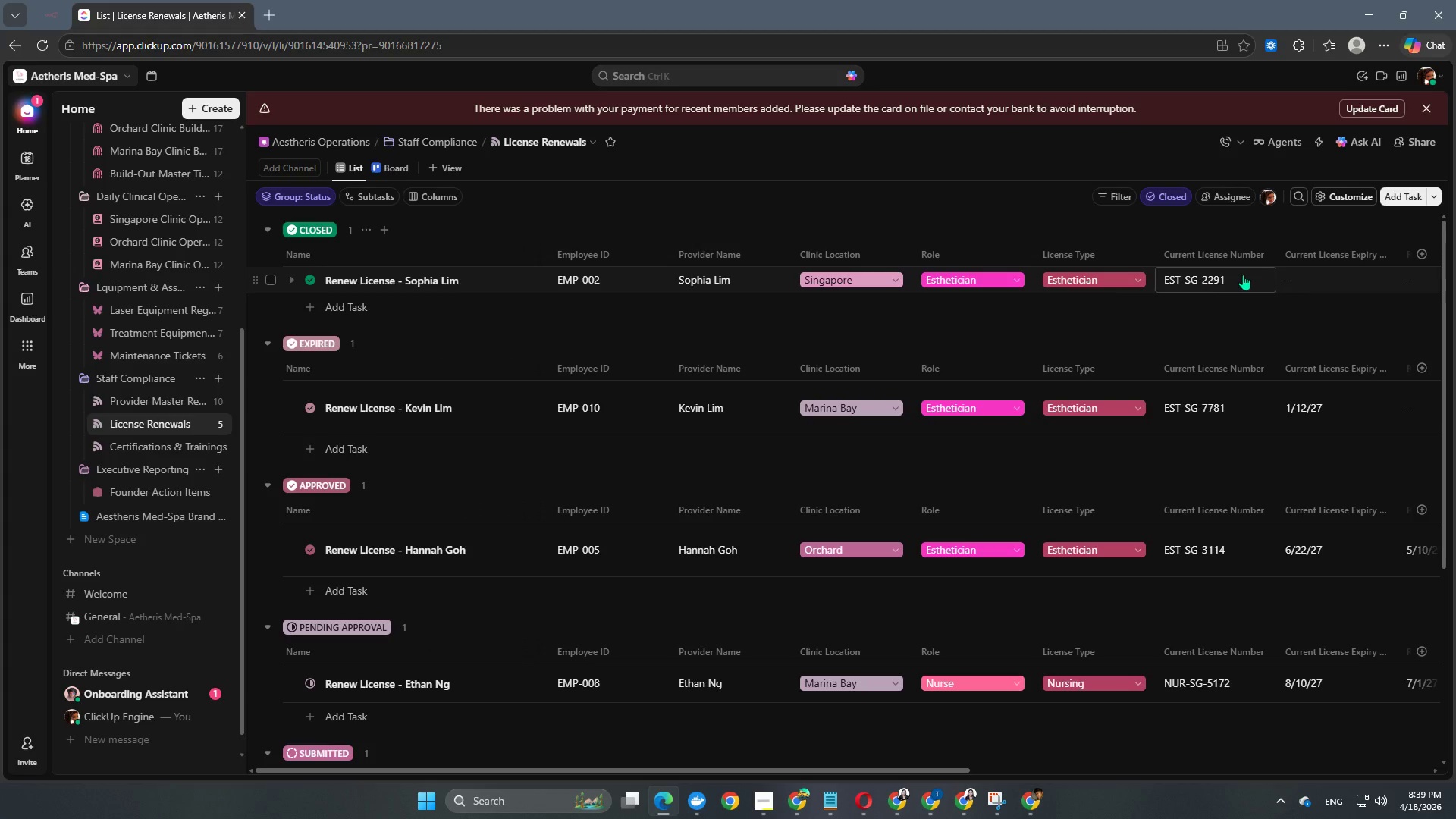 
left_click_drag(start_coordinate=[854, 769], to_coordinate=[1289, 783])
 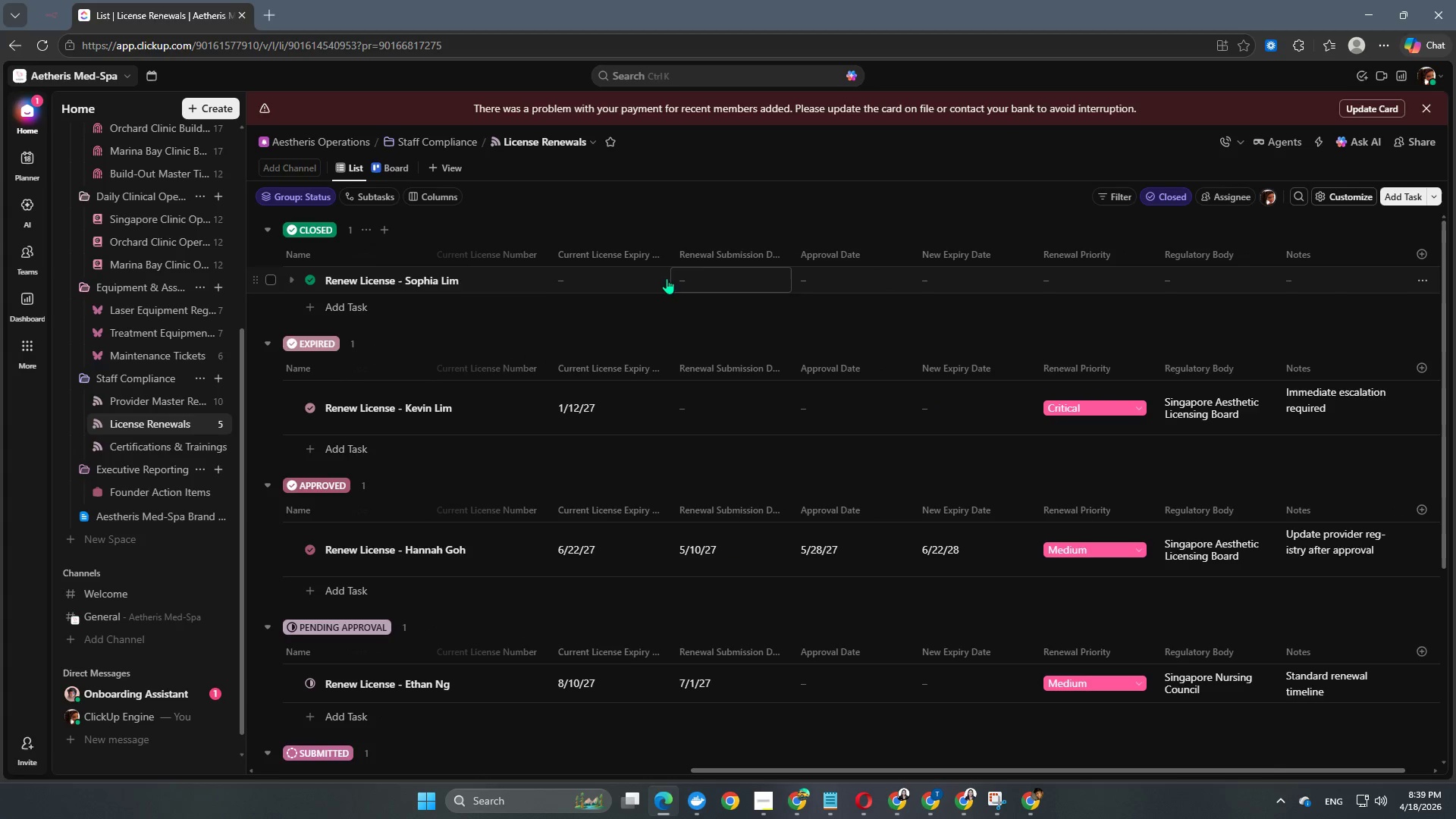 
left_click([608, 281])
 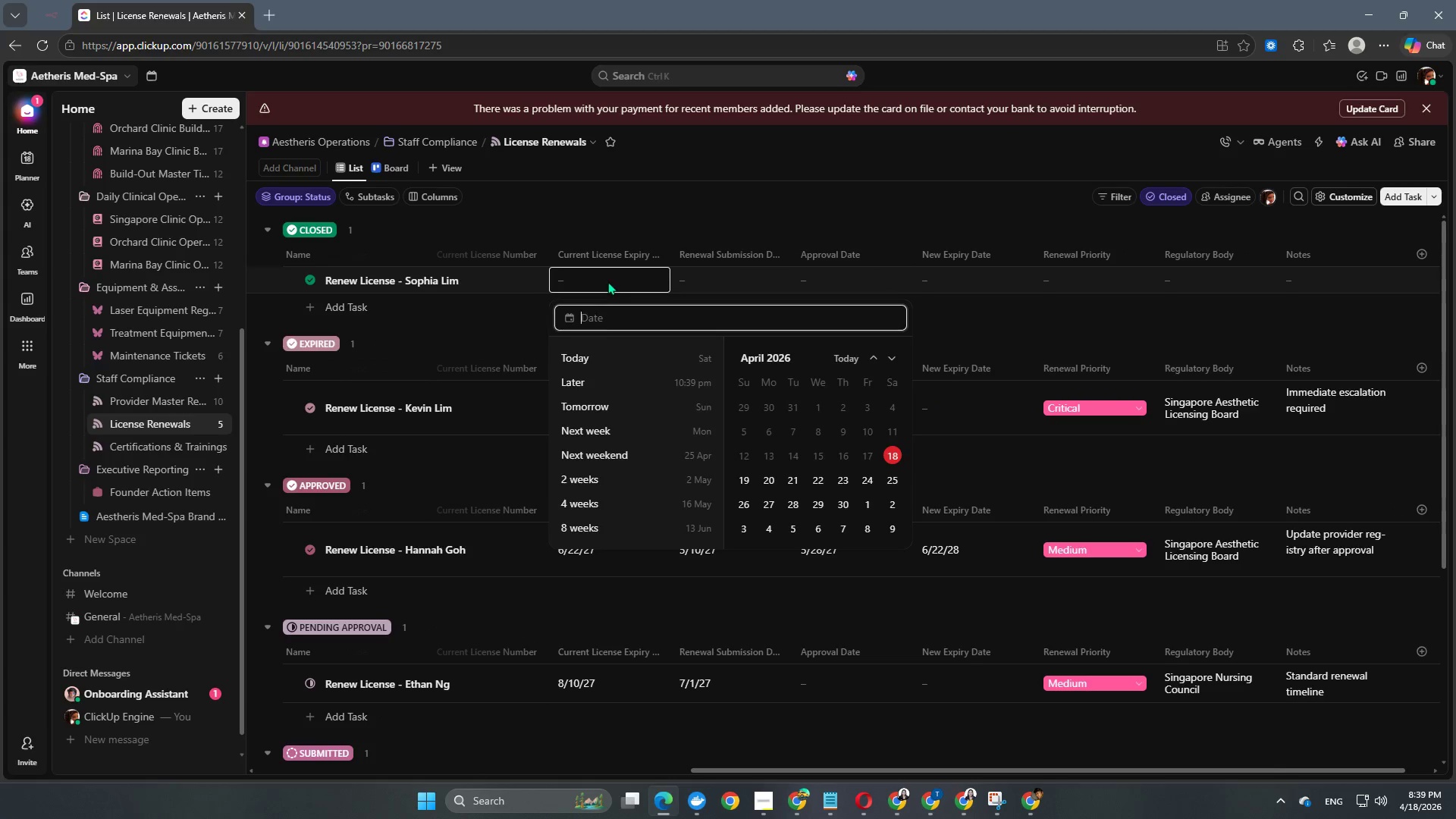 
left_click([643, 204])
 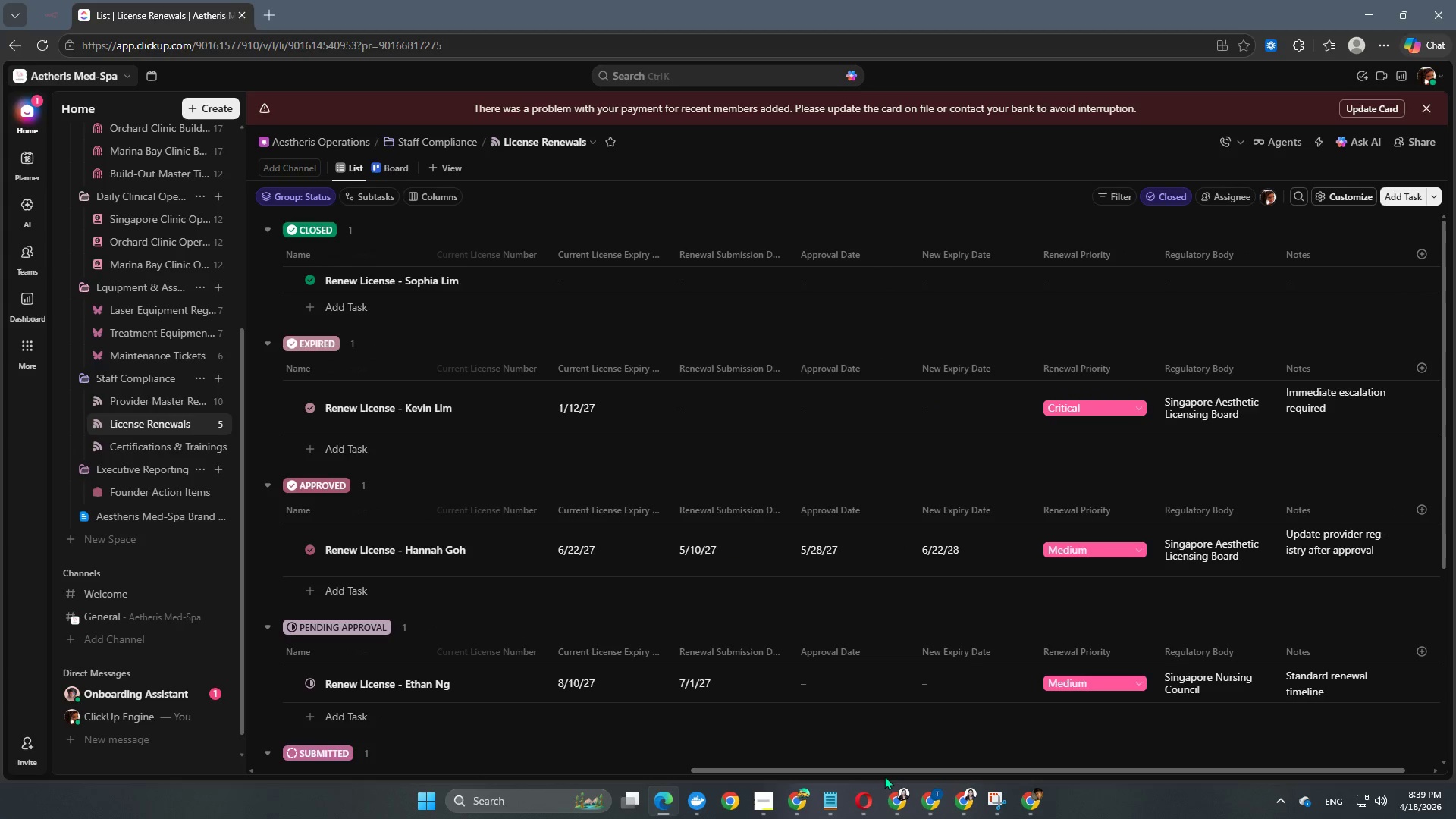 
left_click_drag(start_coordinate=[886, 771], to_coordinate=[890, 784])
 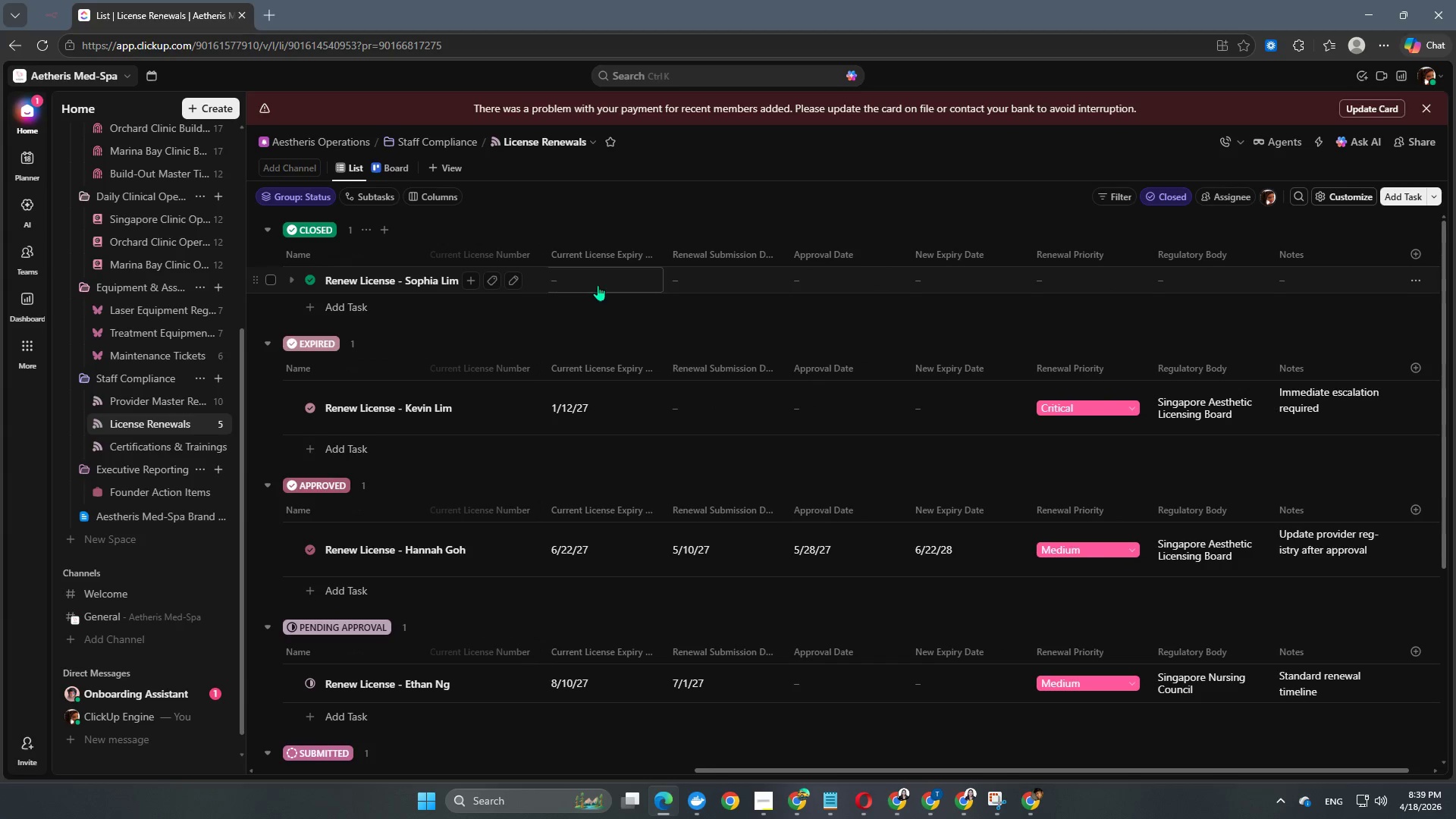 
left_click([602, 285])
 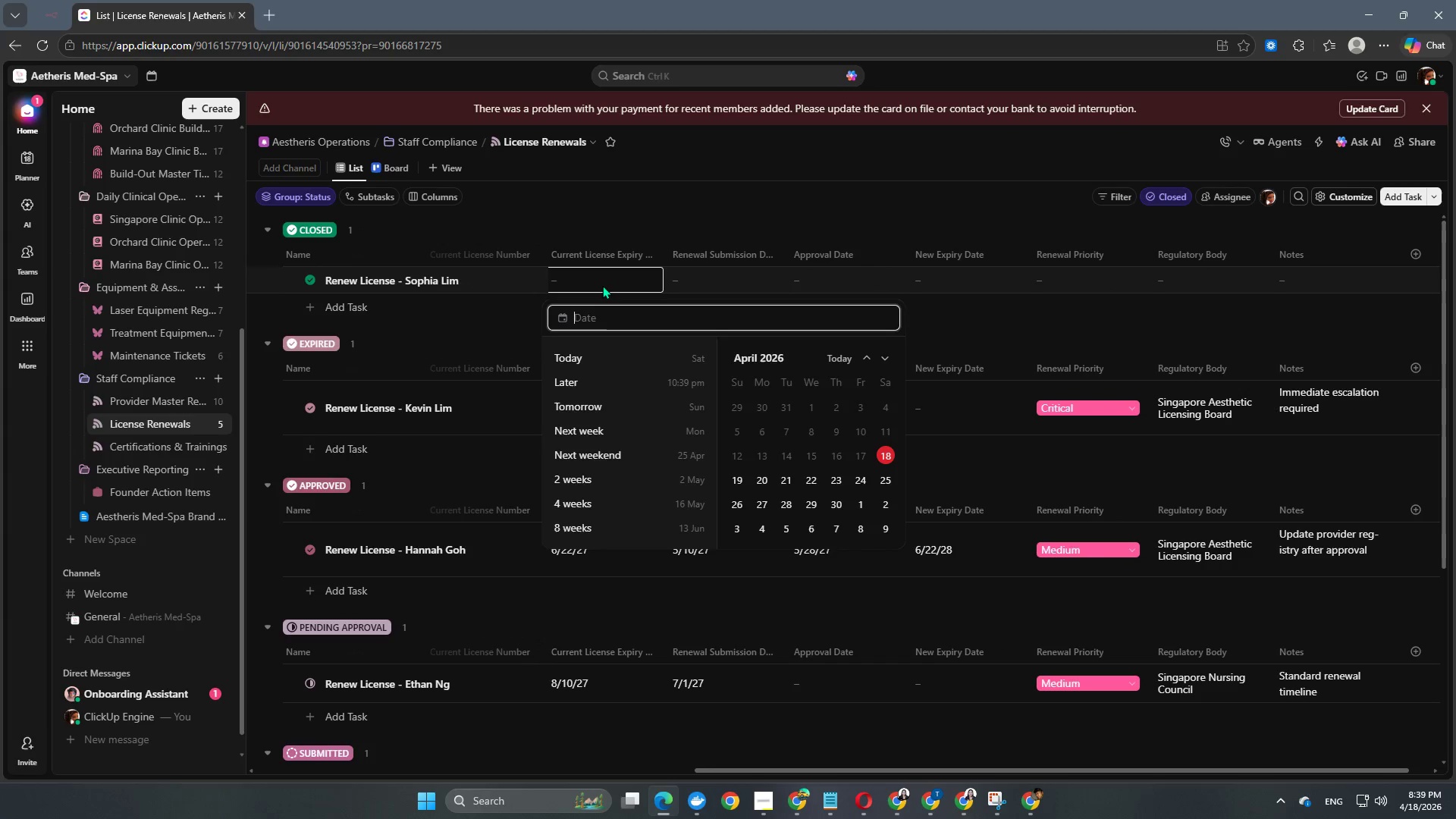 
key(Numpad2)
 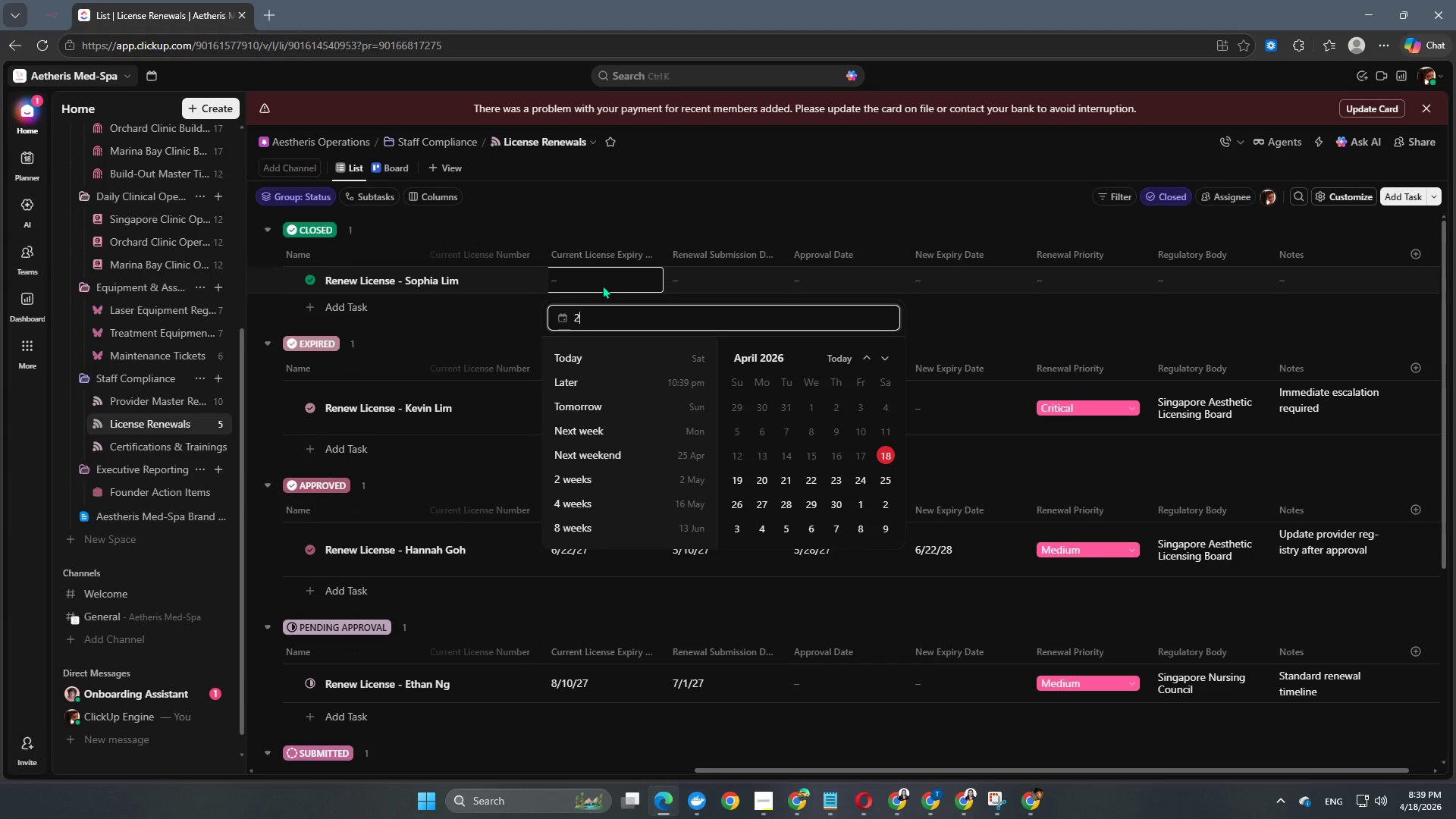 
key(Numpad0)
 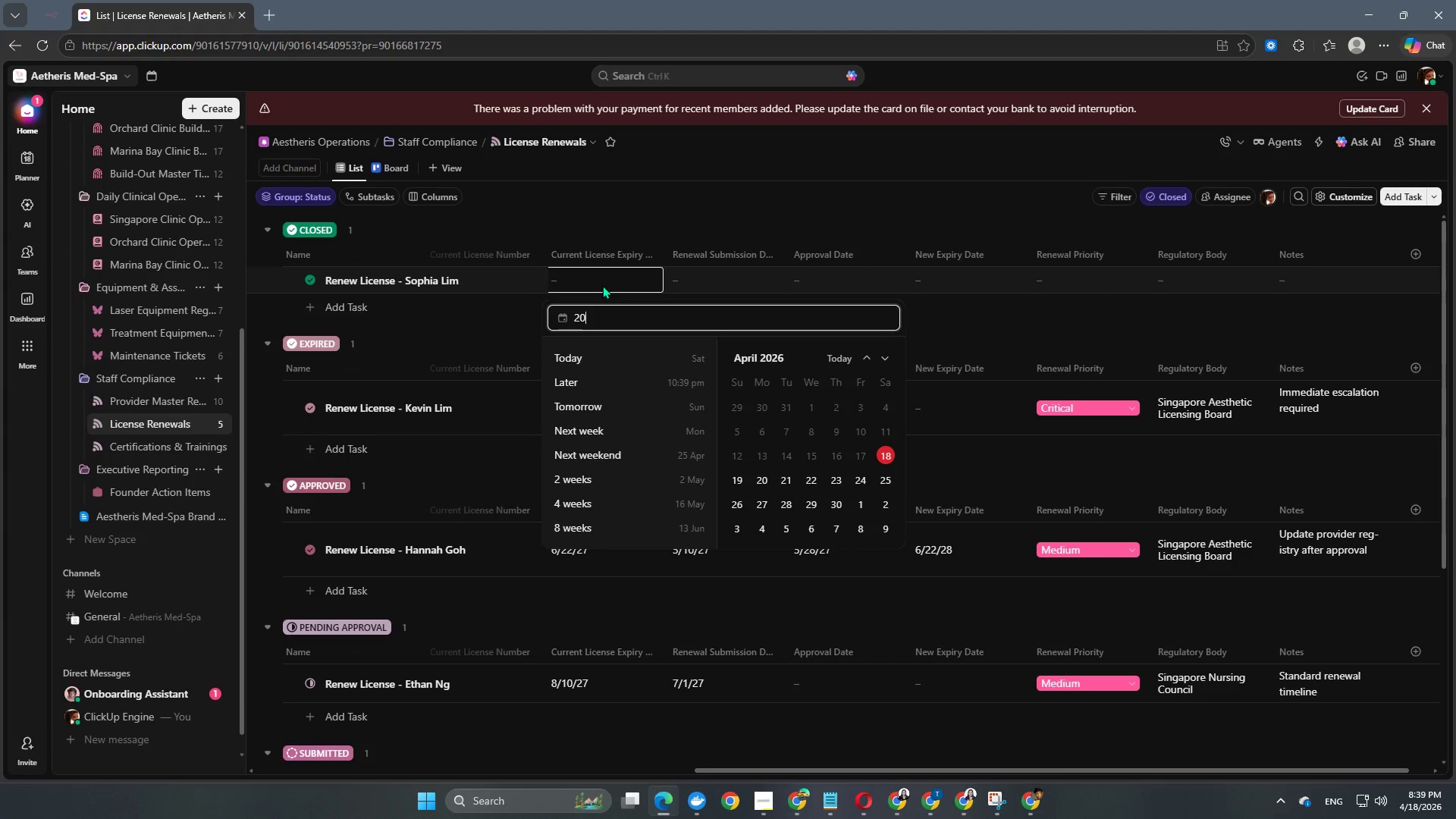 
key(Numpad2)
 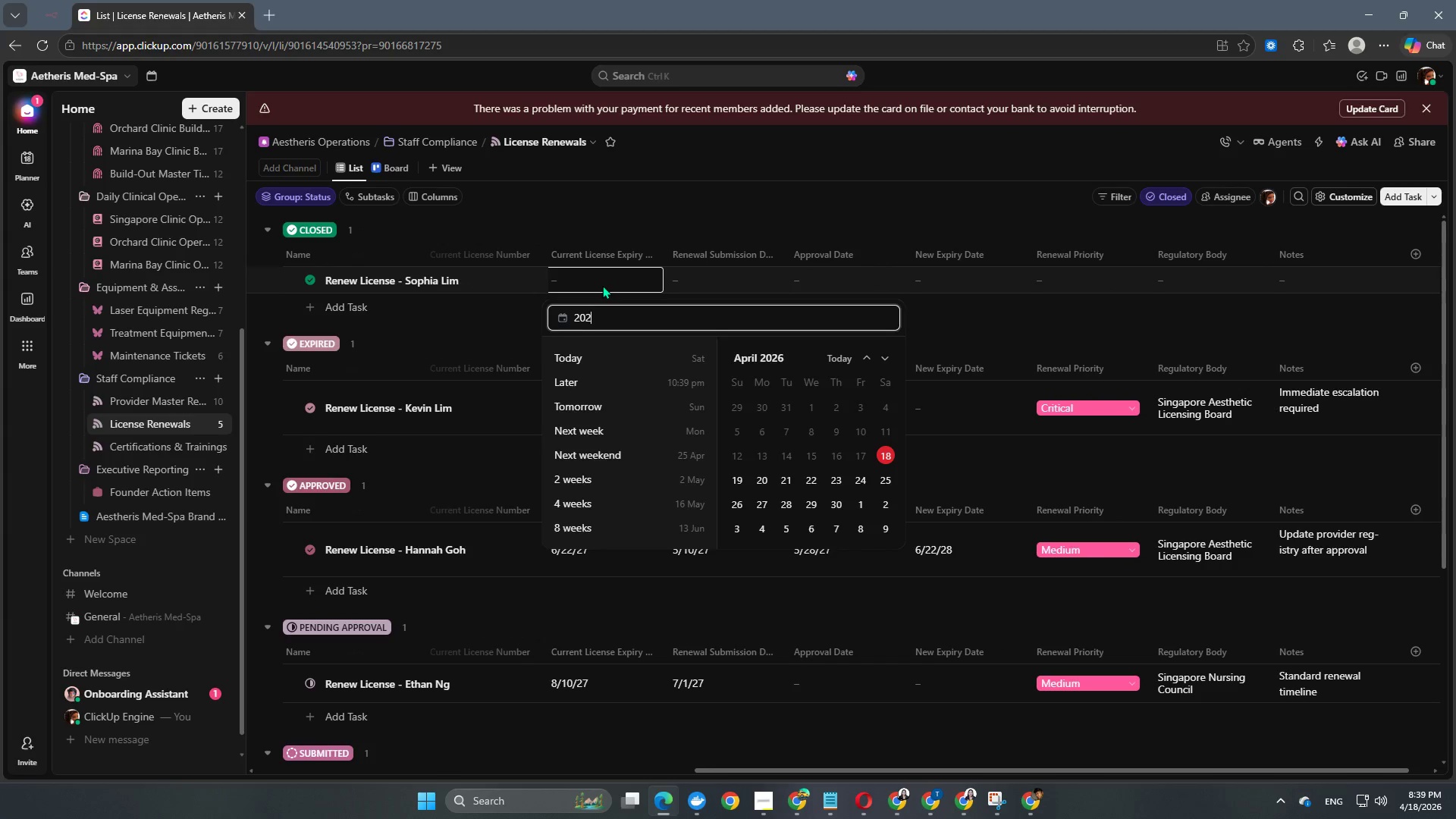 
key(Numpad7)
 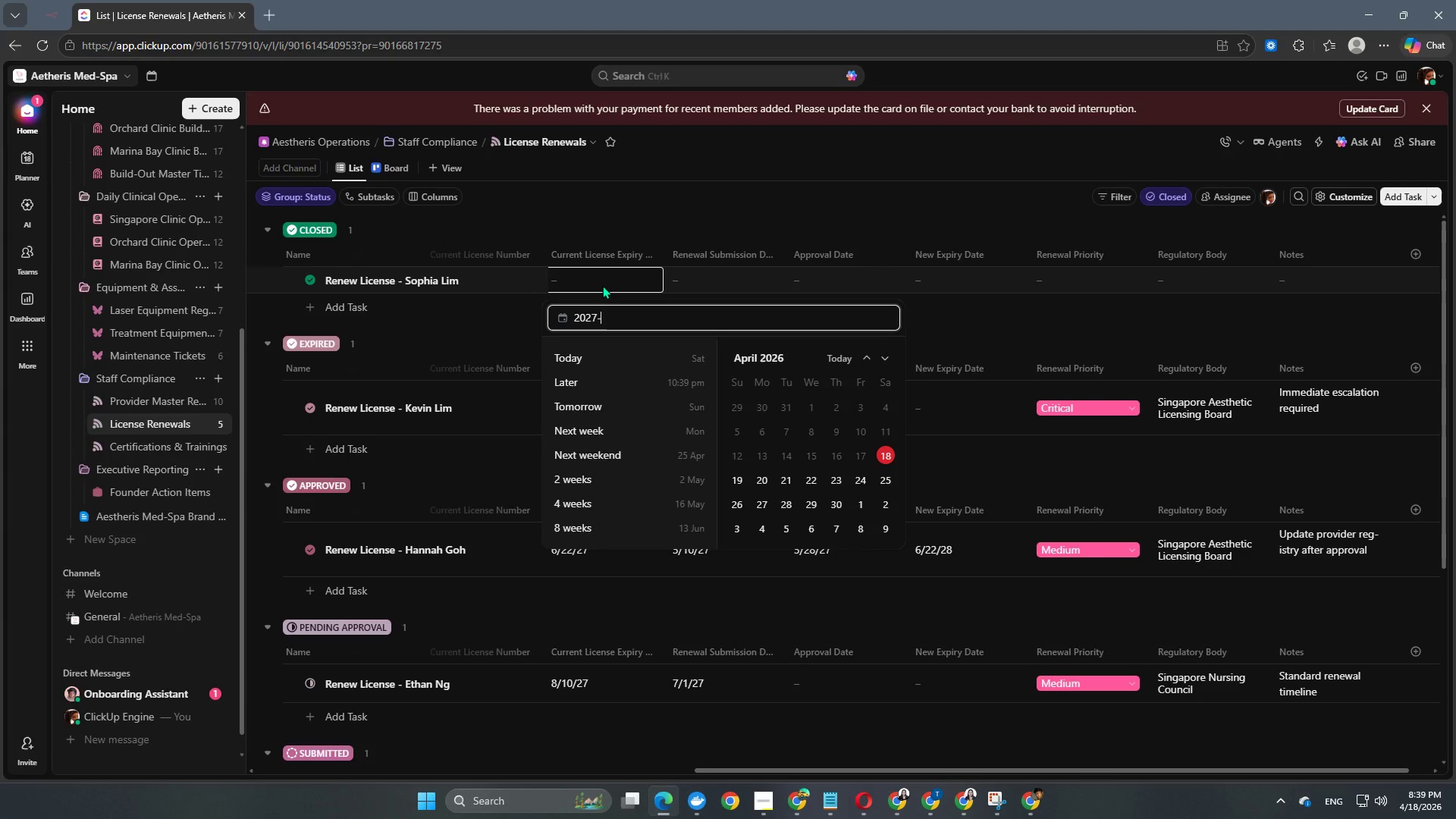 
key(NumpadSubtract)
 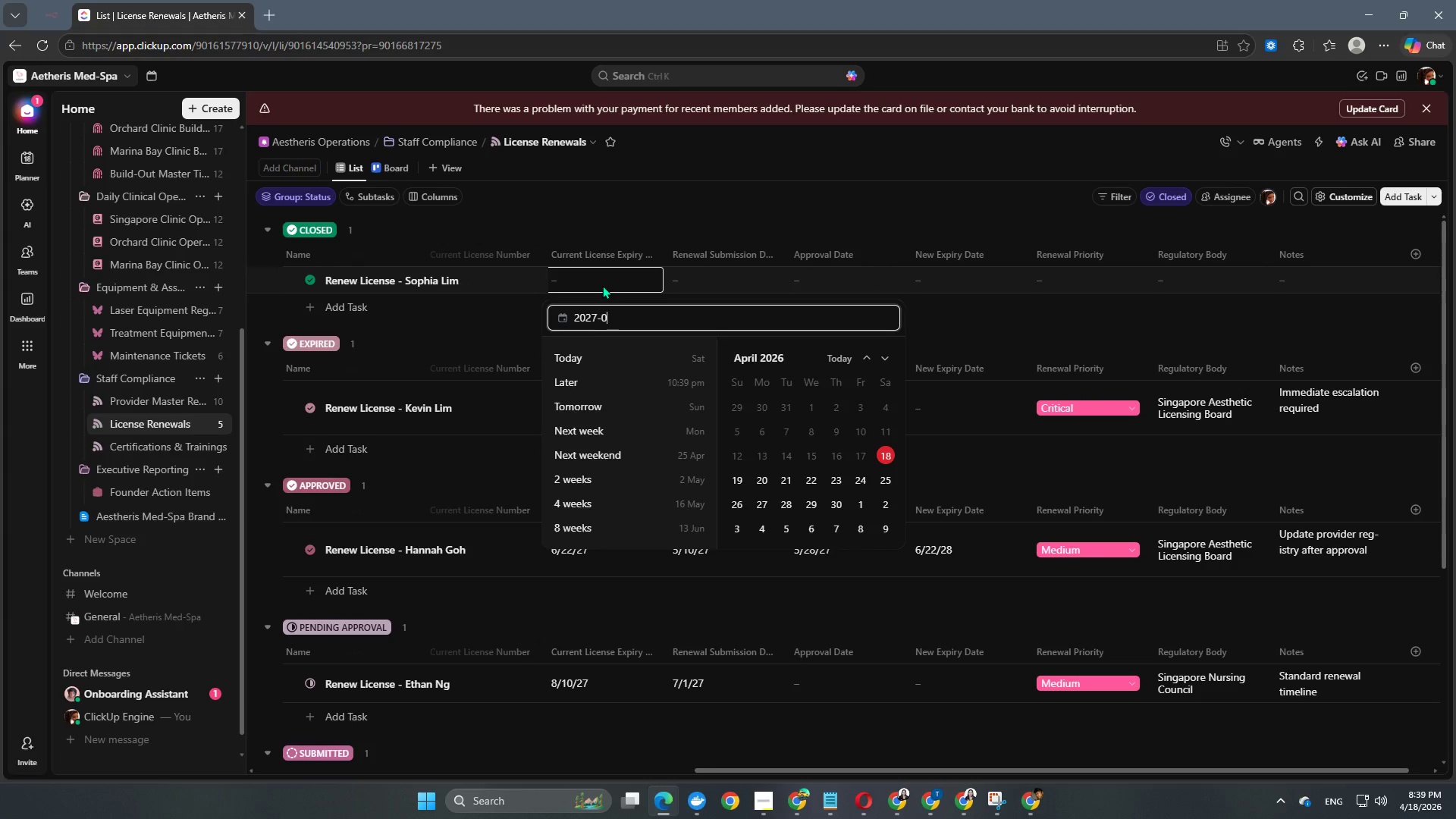 
key(Numpad0)
 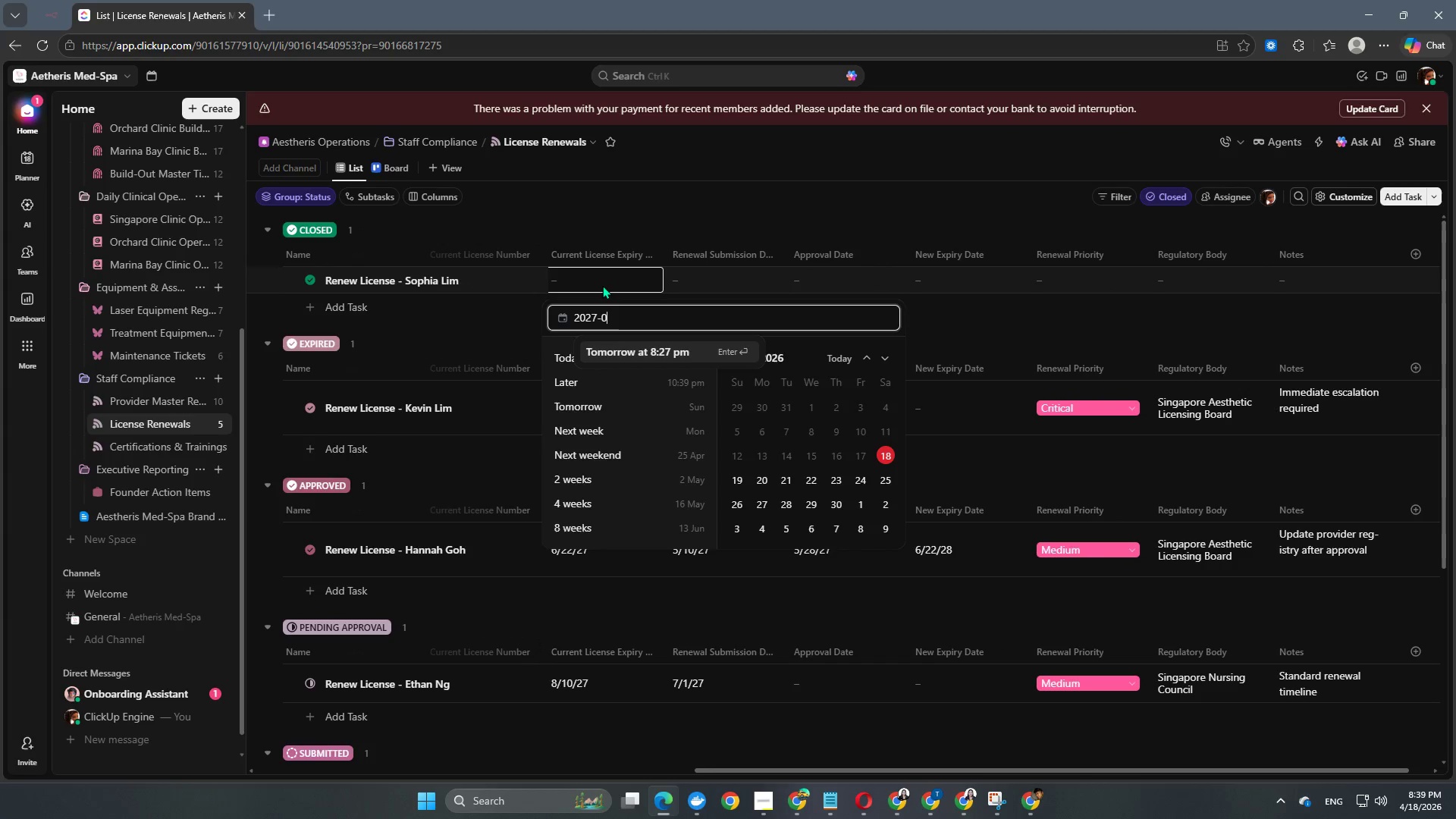 
key(Numpad5)
 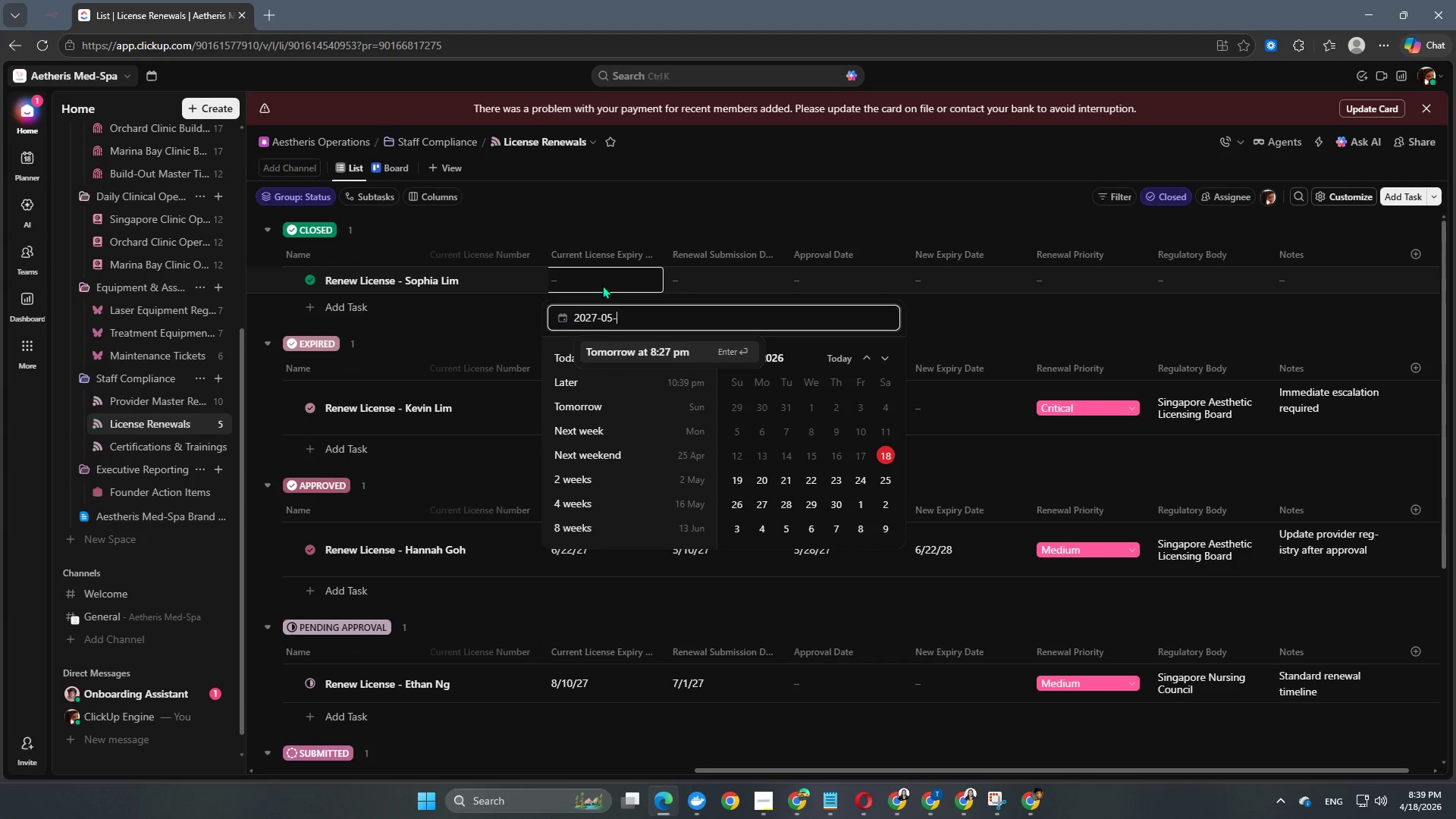 
key(NumpadSubtract)
 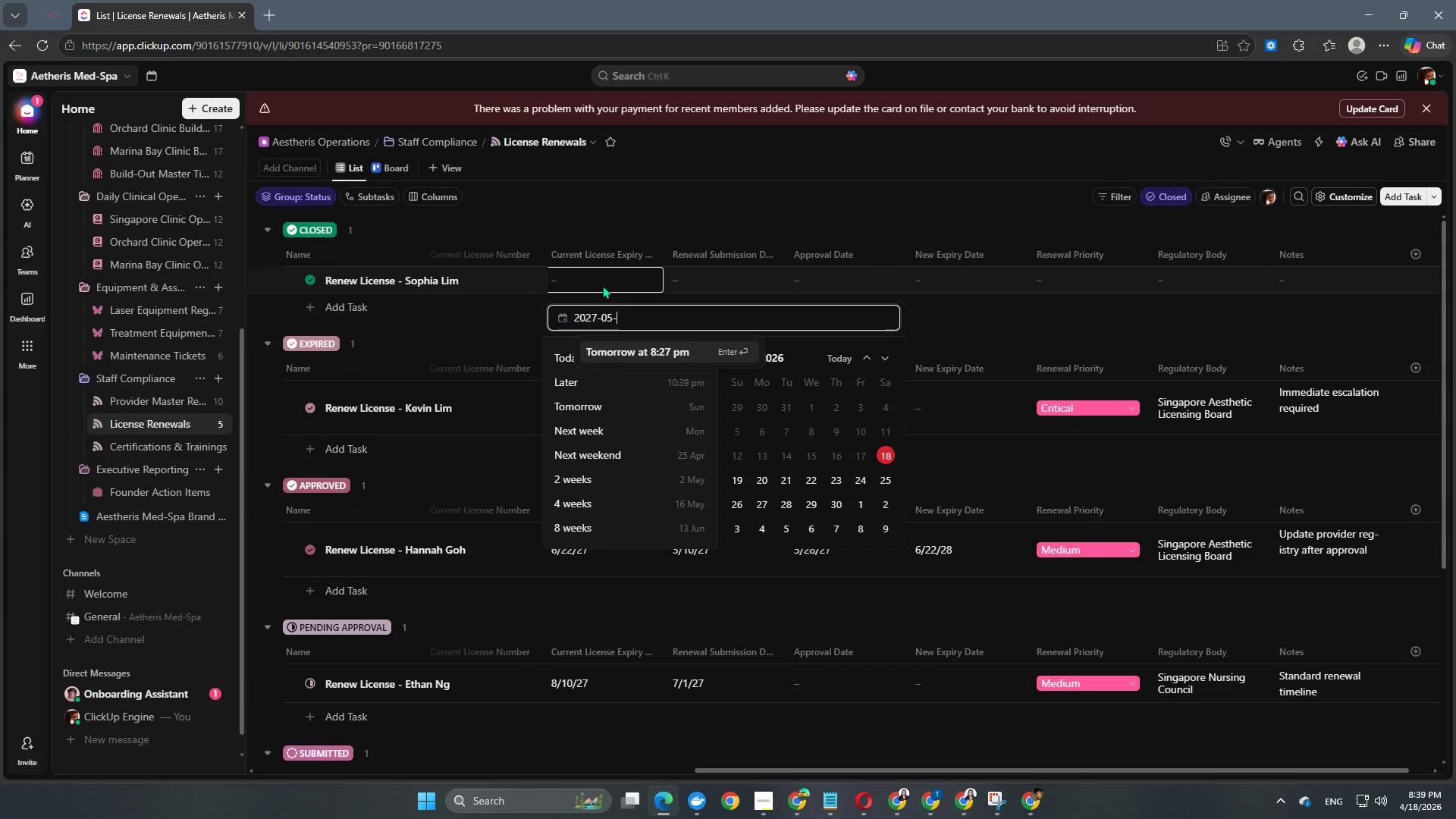 
key(Numpad1)
 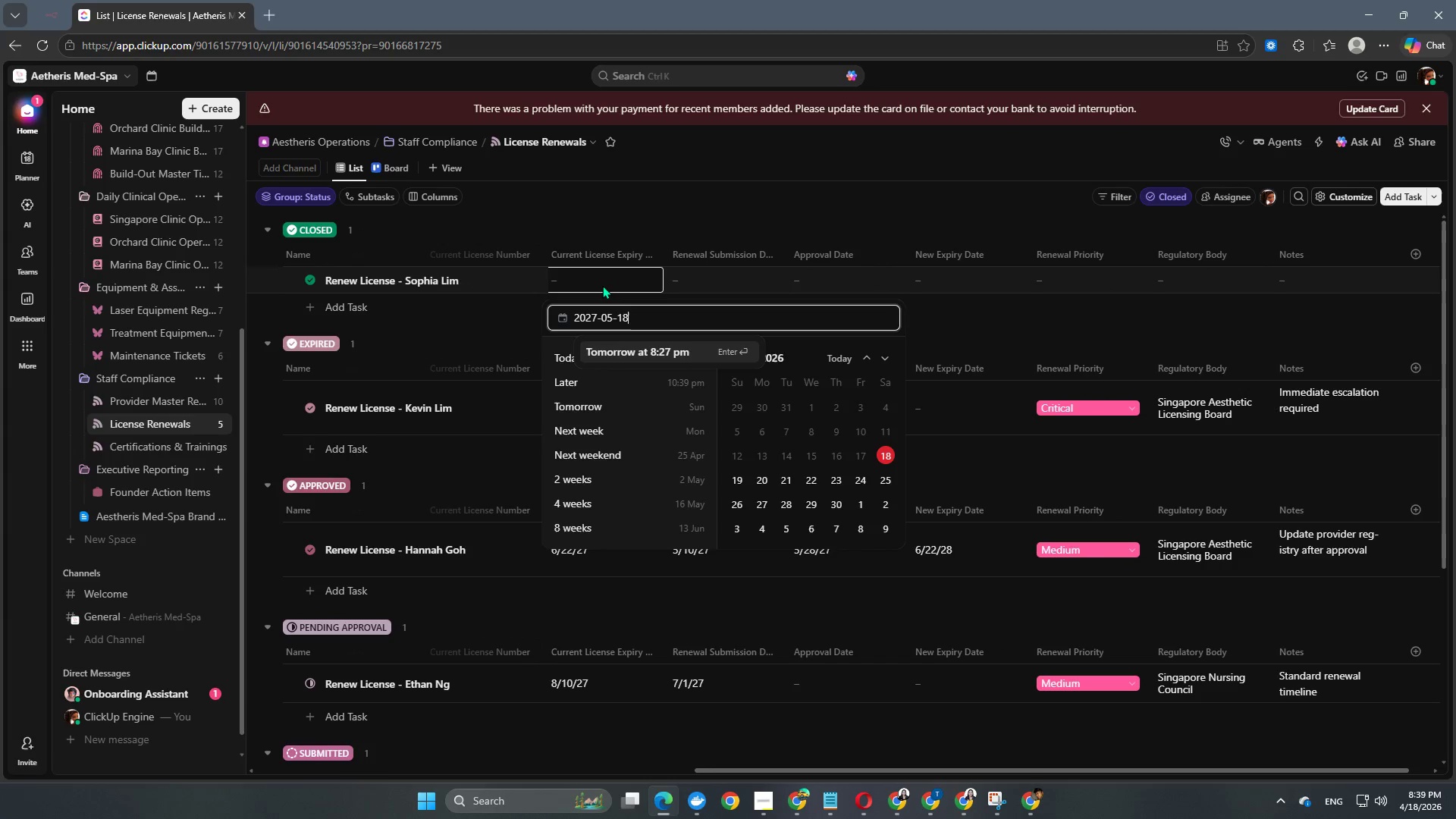 
key(Numpad8)
 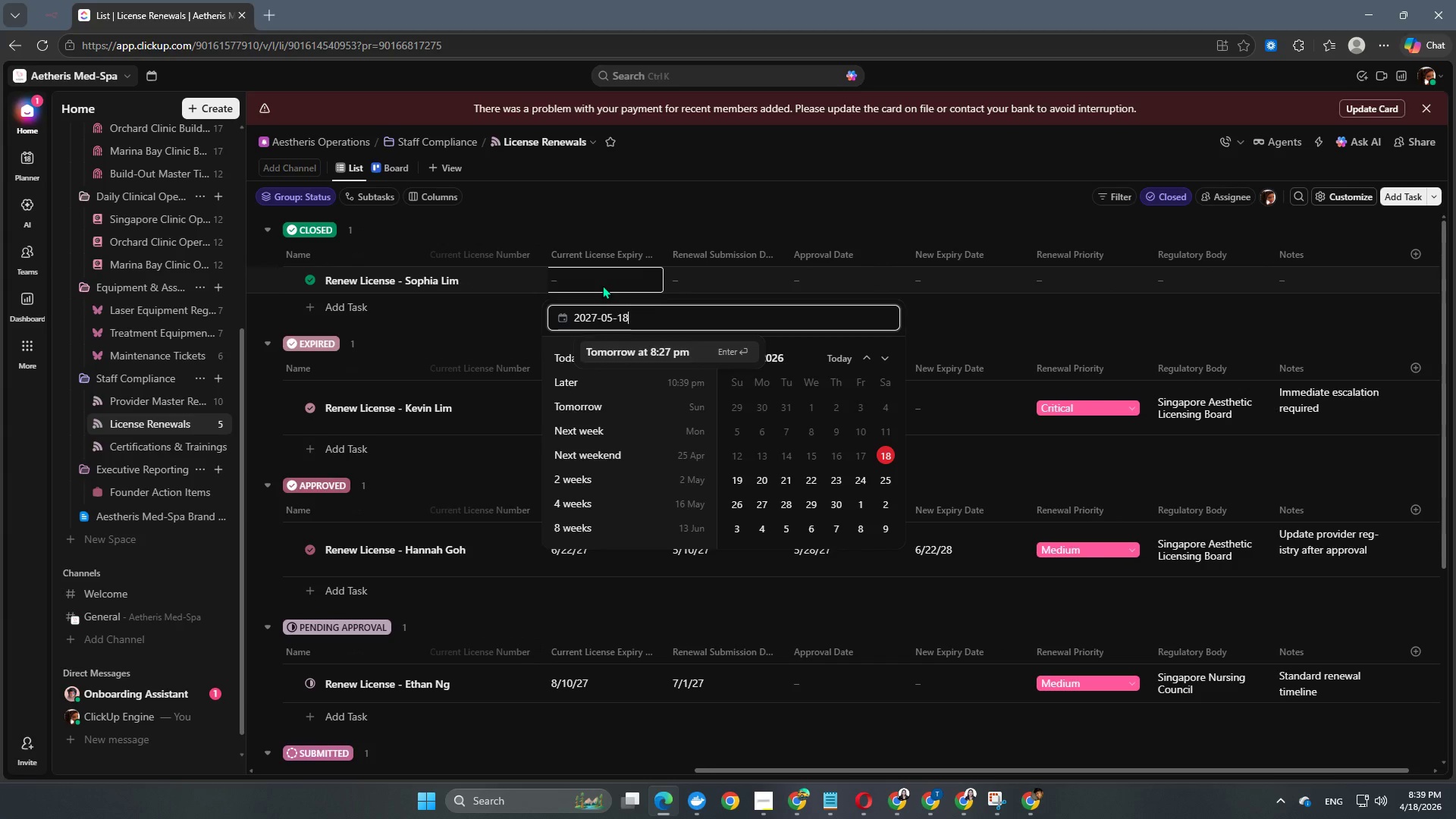 
key(NumpadEnter)
 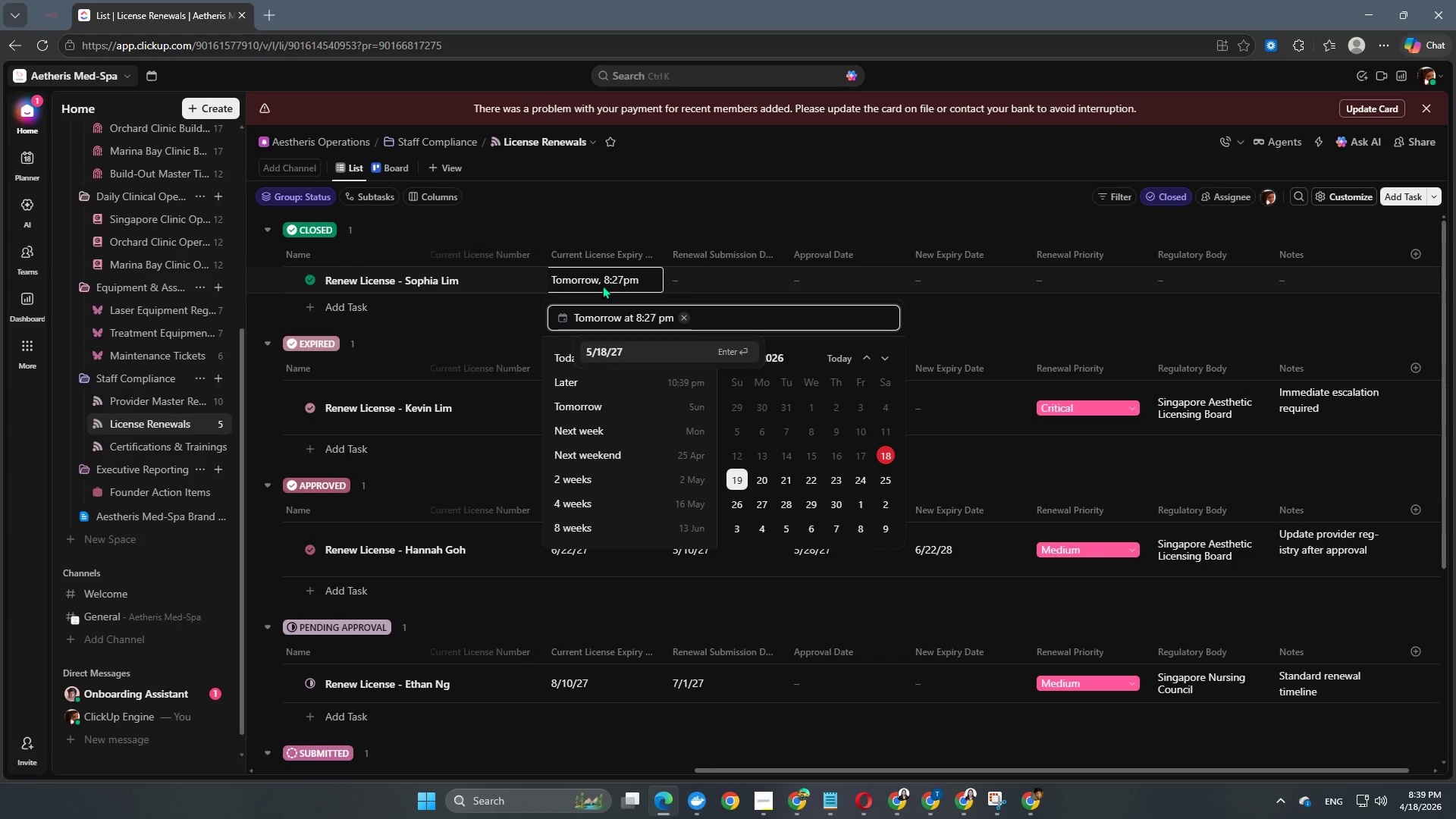 
key(NumpadEnter)
 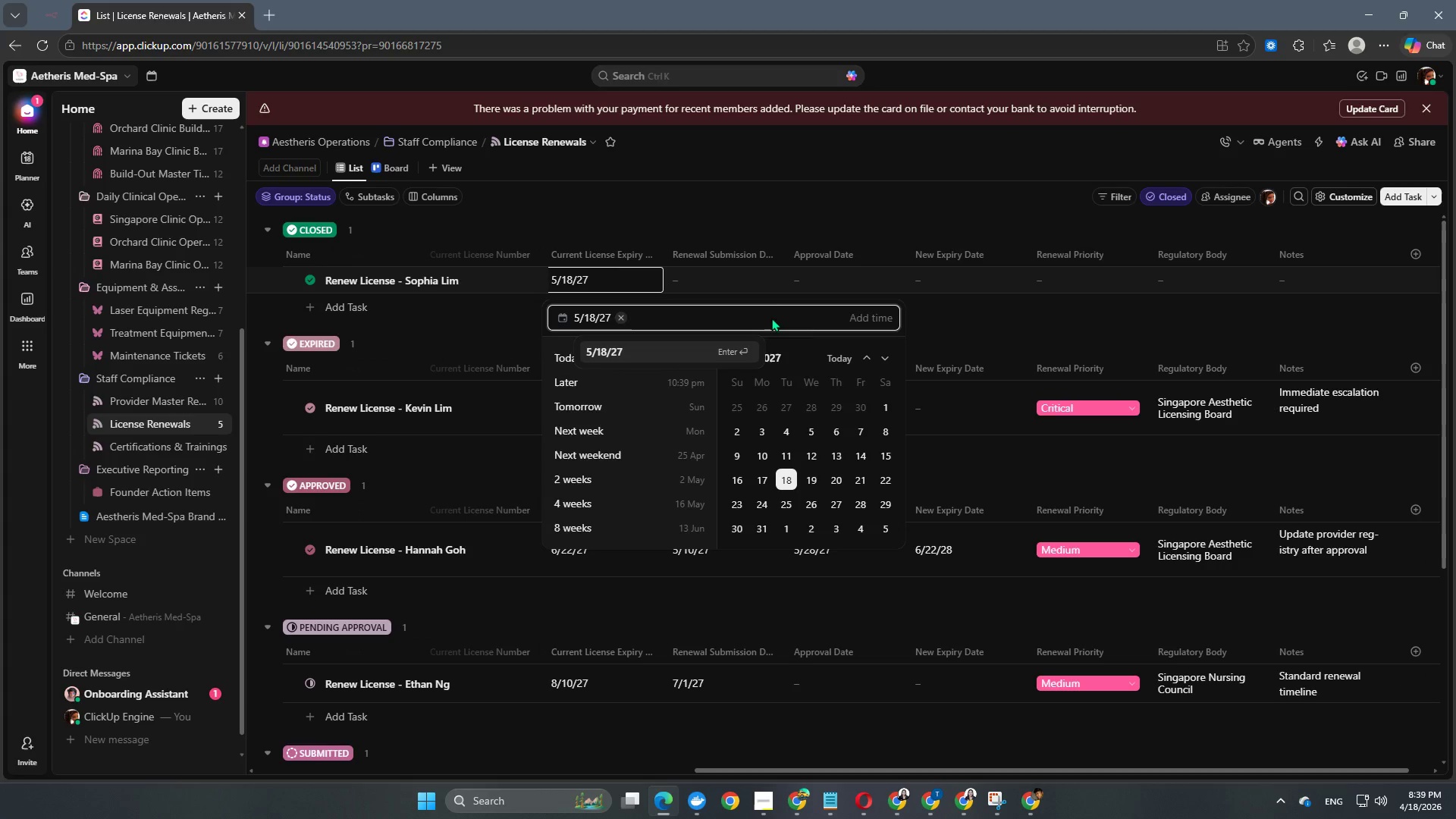 
left_click([752, 278])
 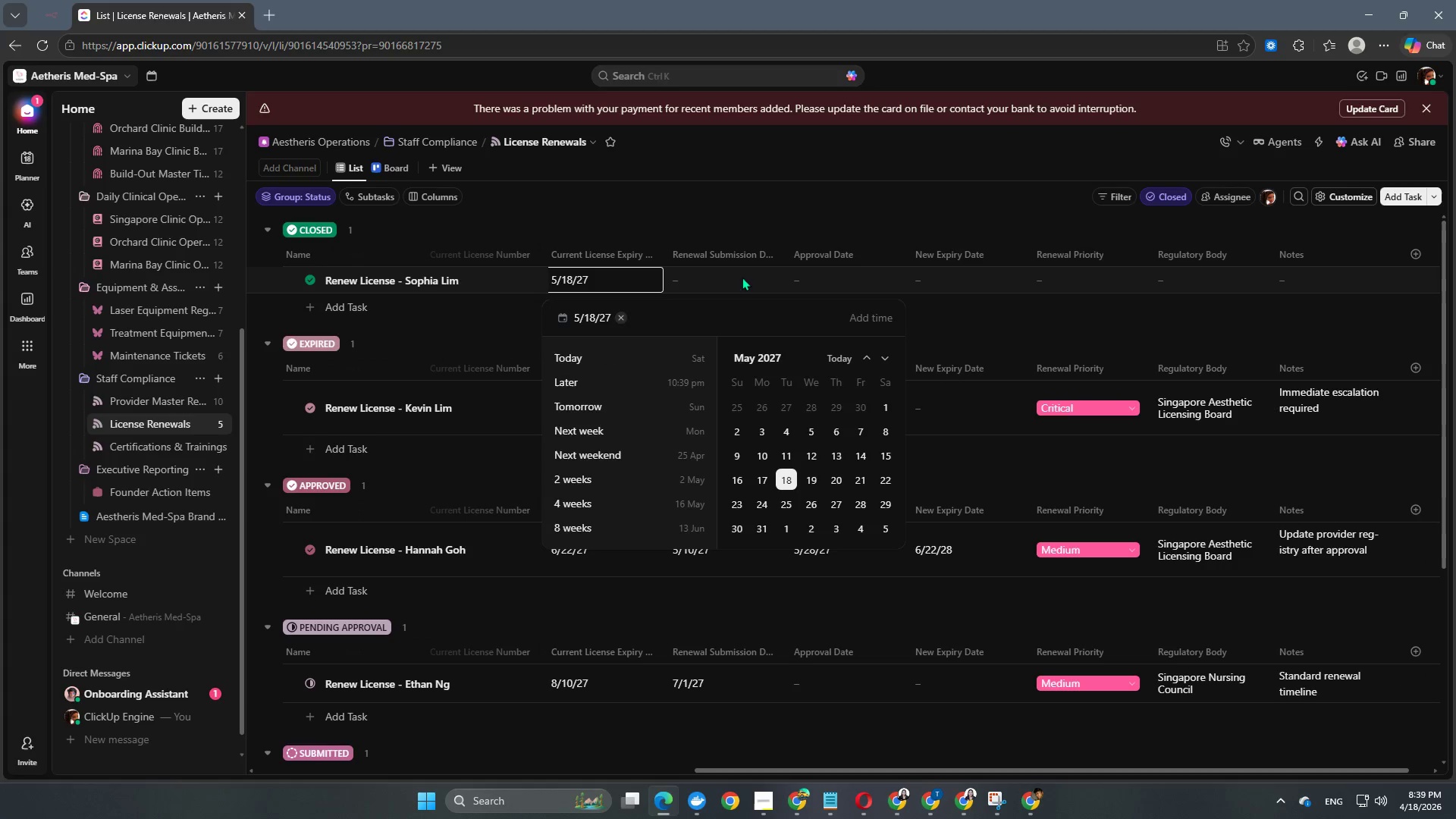 
double_click([725, 284])
 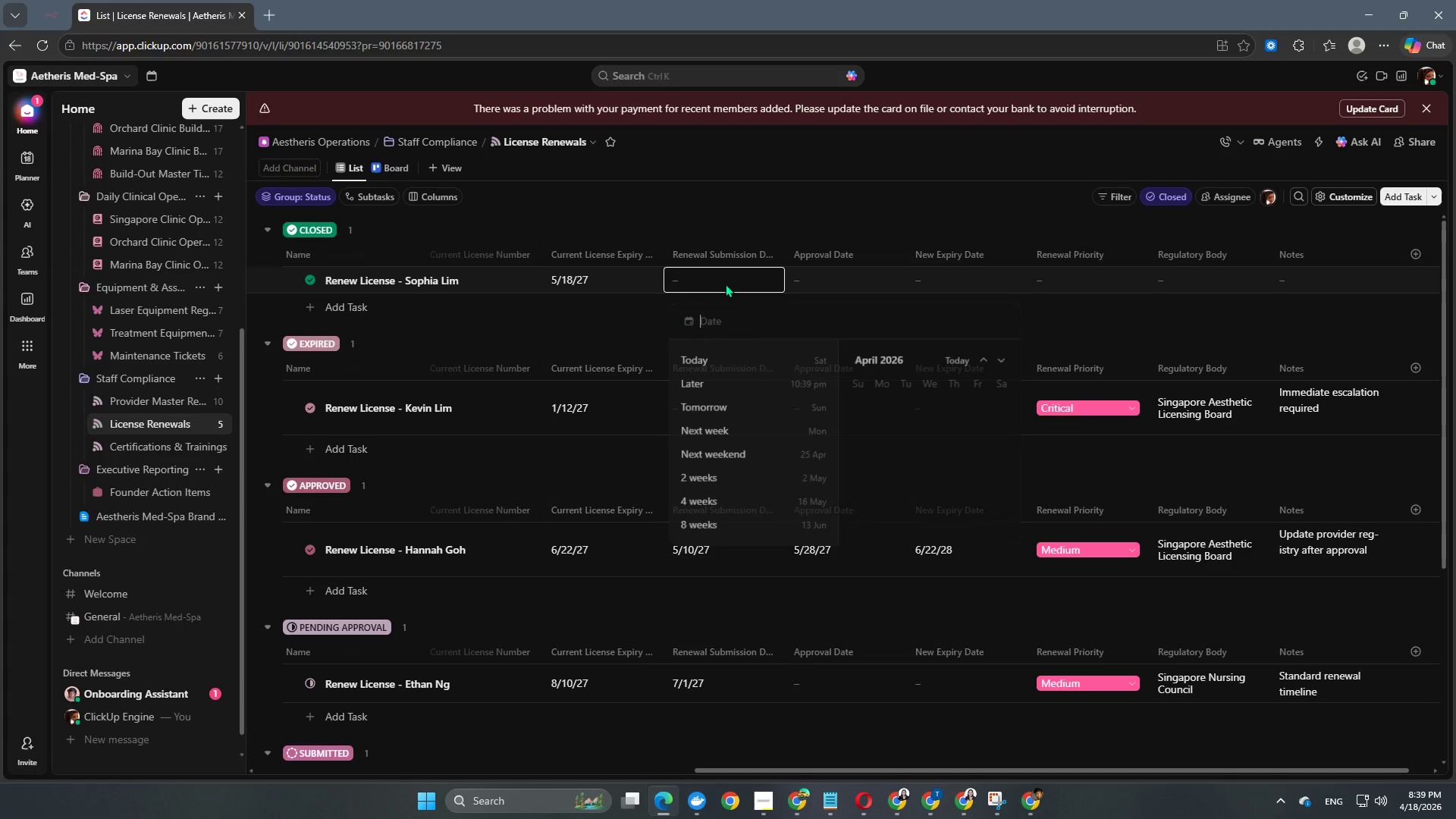 
triple_click([725, 284])
 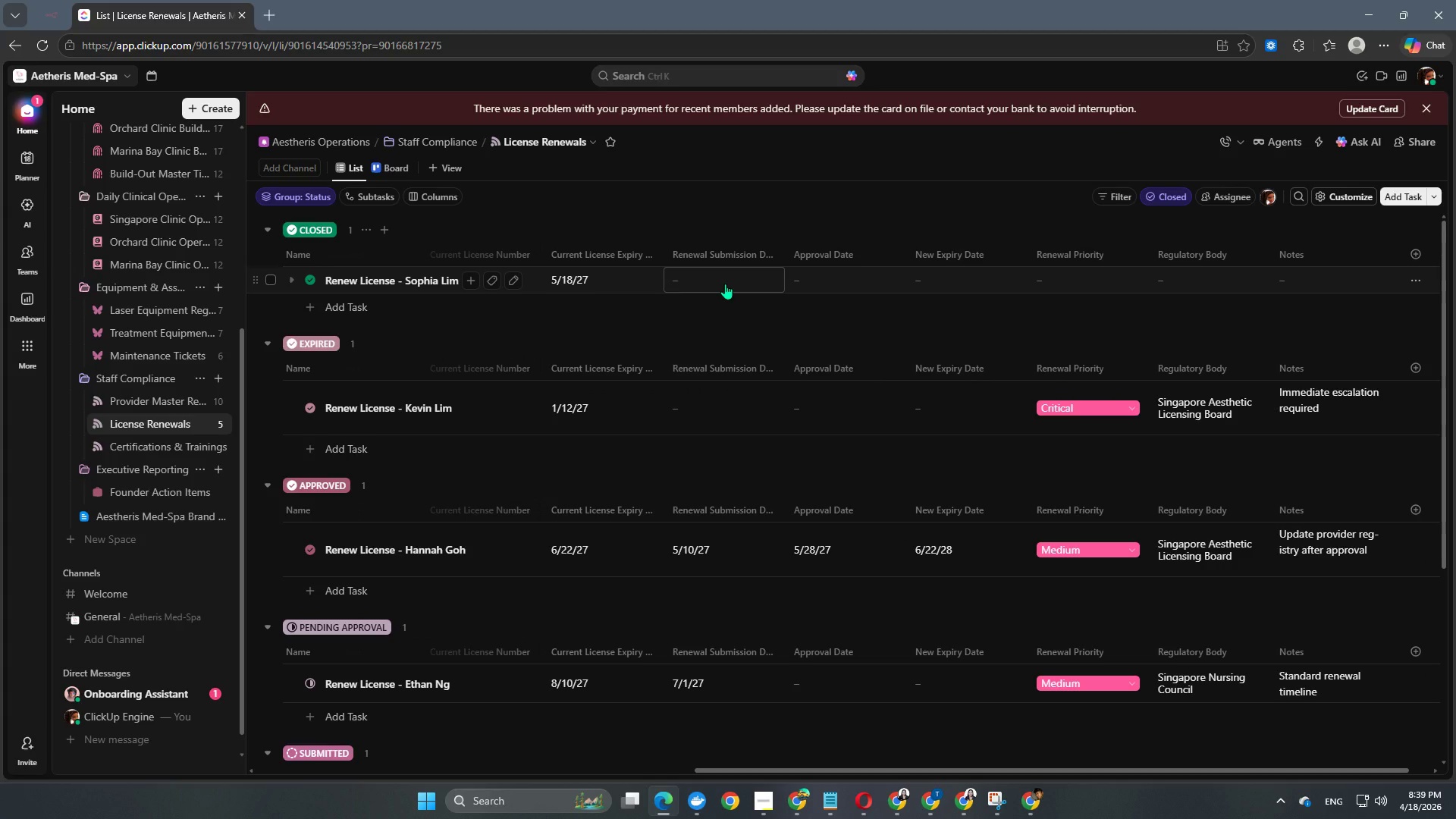 
left_click([725, 284])
 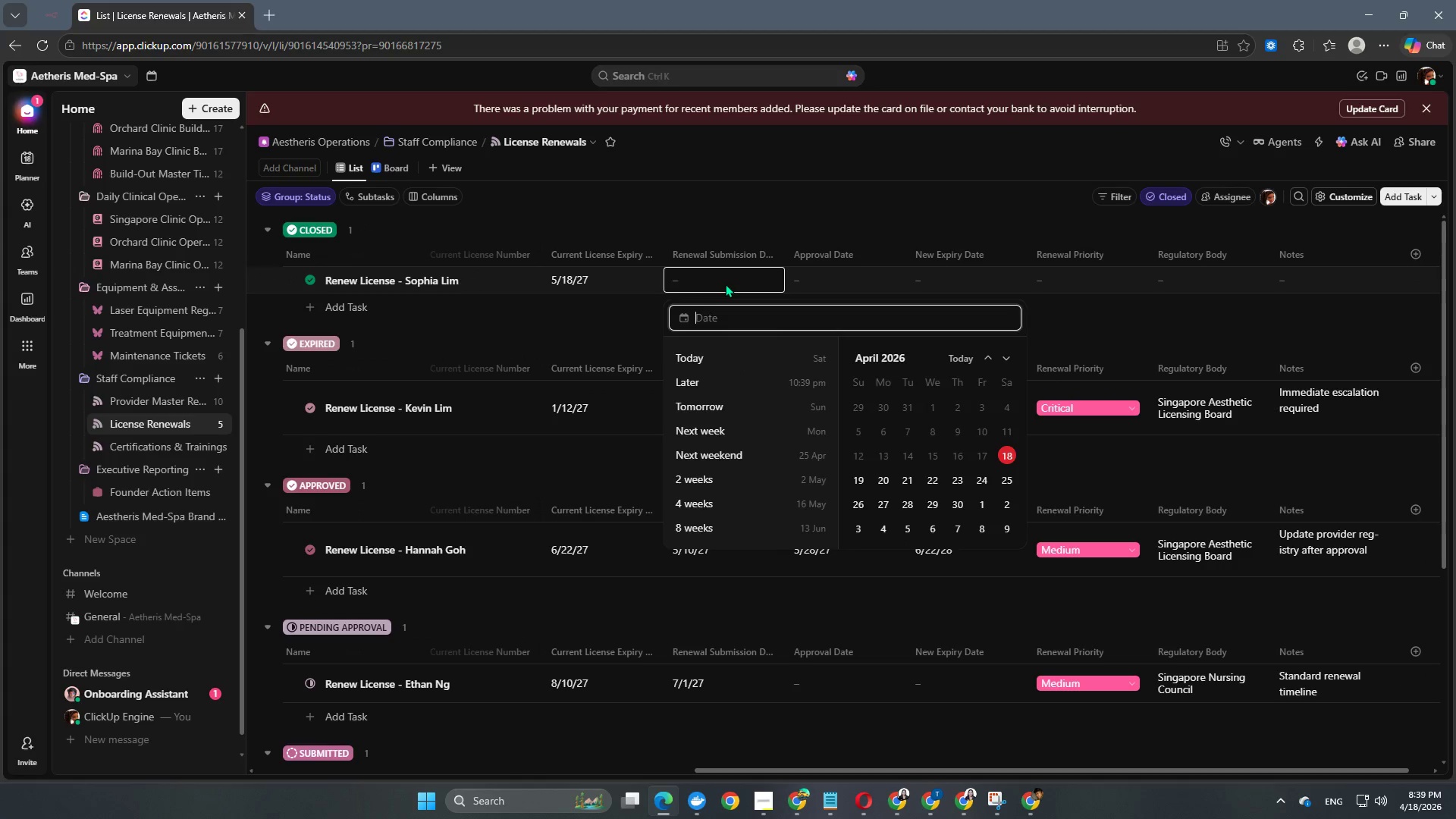 
key(Numpad2)
 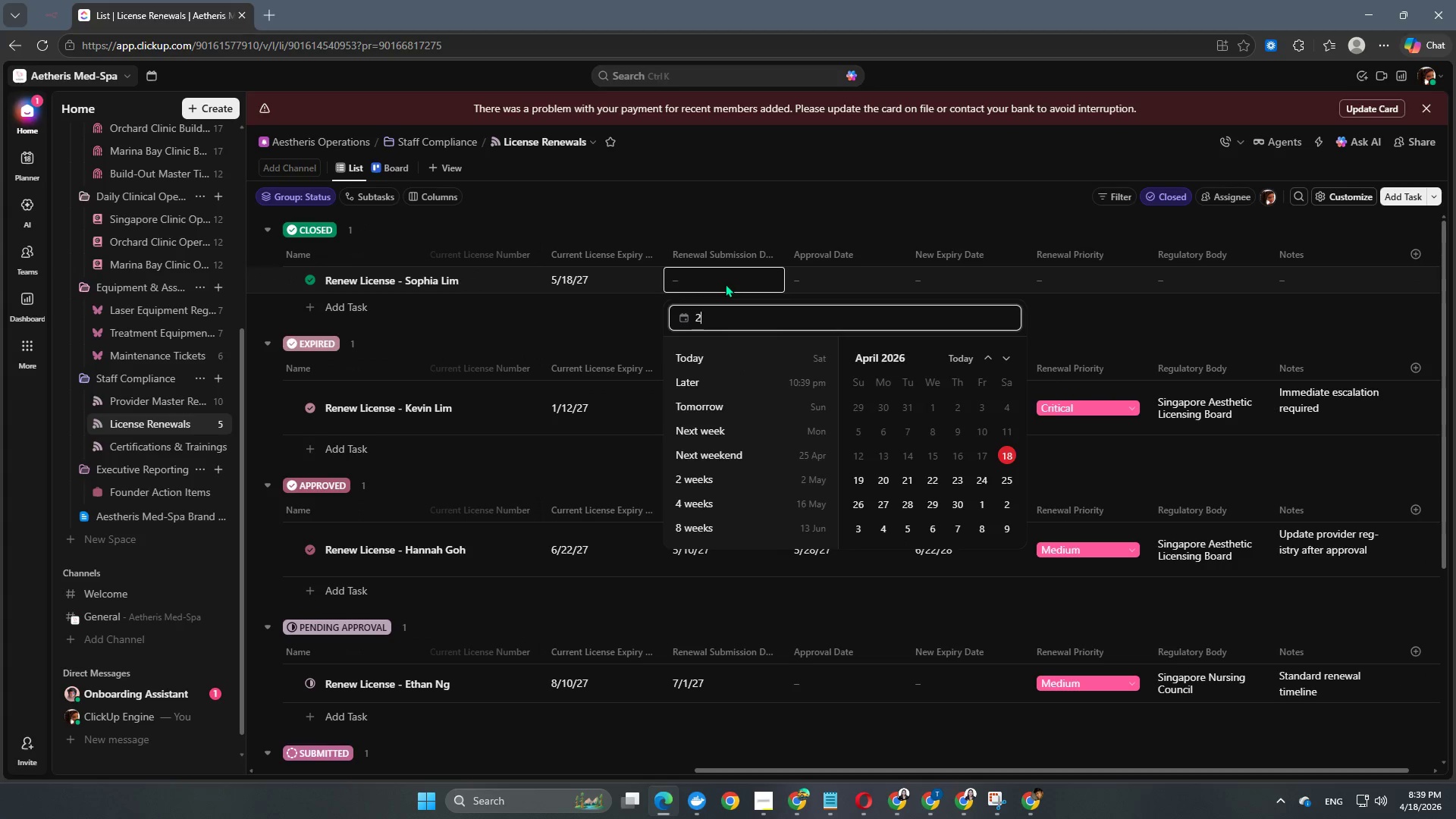 
key(Numpad0)
 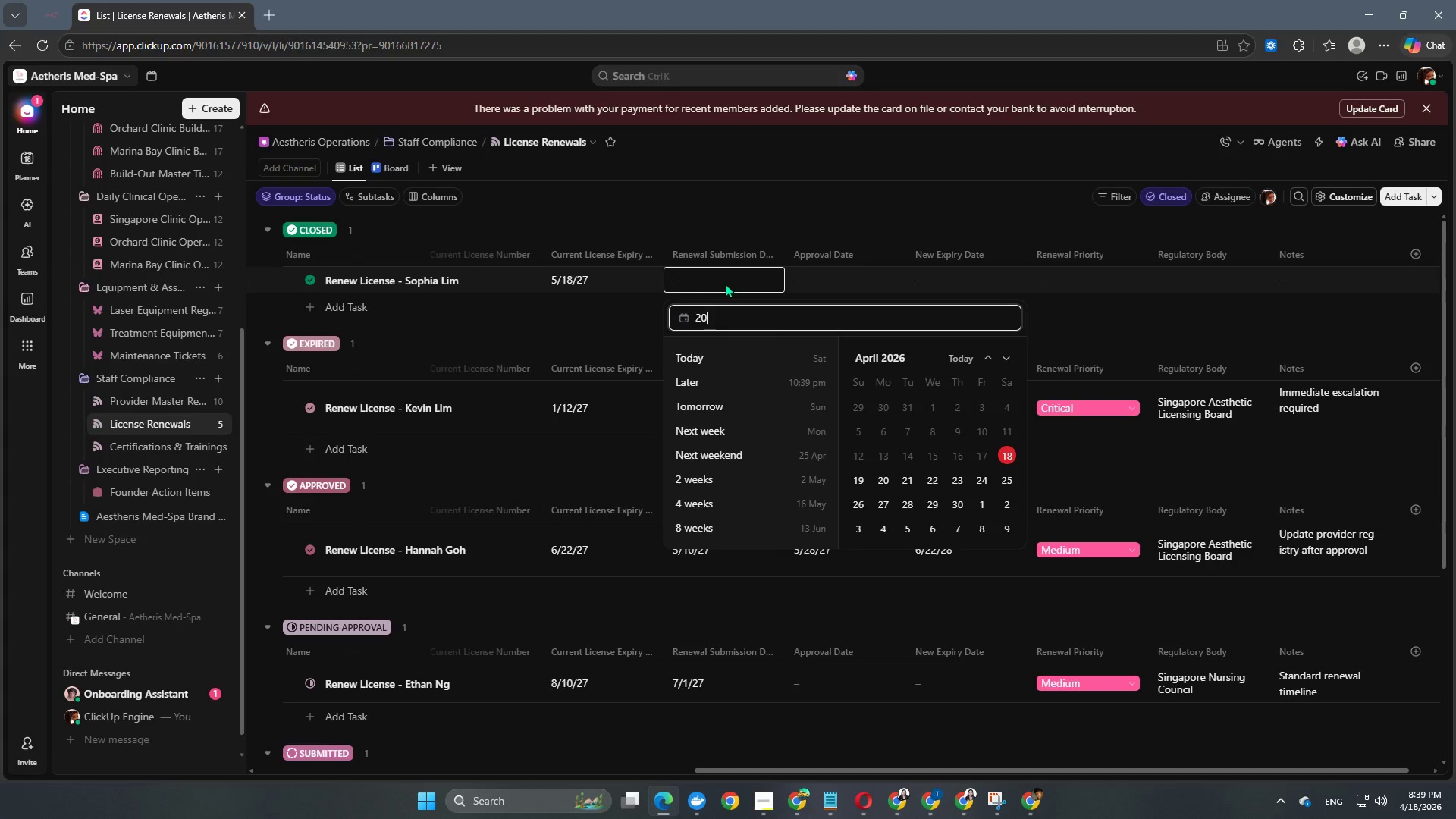 
key(Numpad2)
 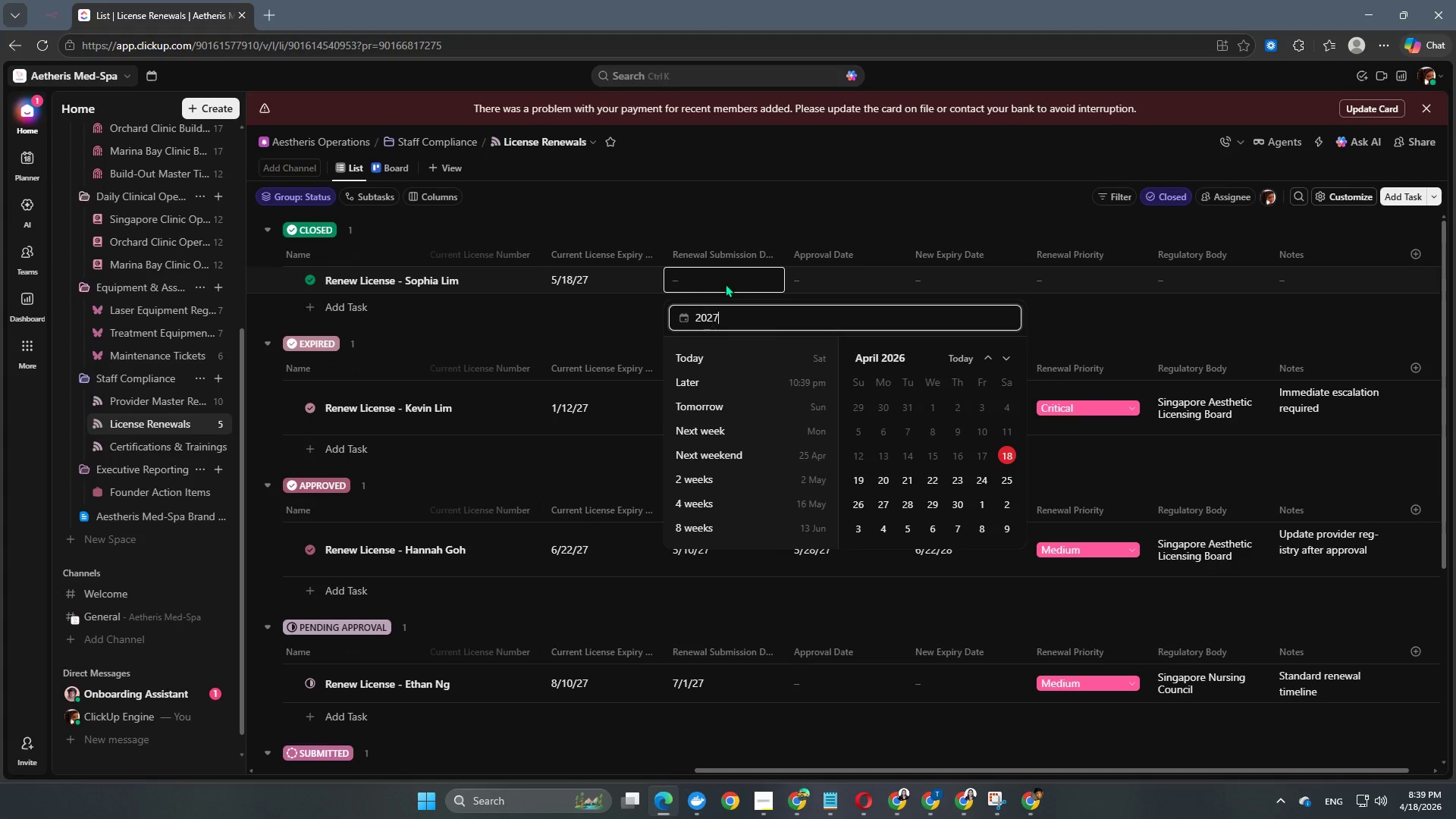 
key(Numpad7)
 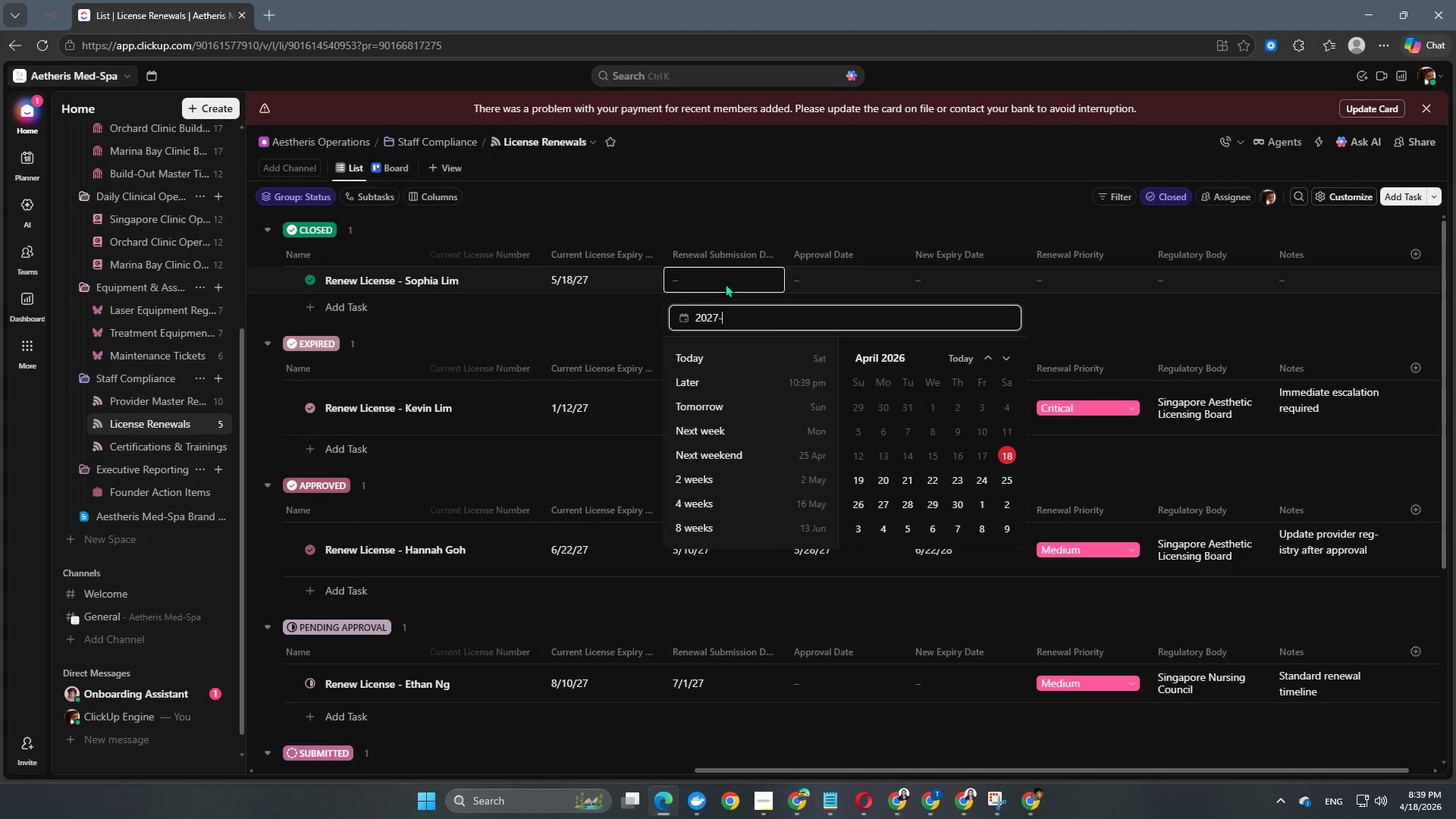 
key(NumpadSubtract)
 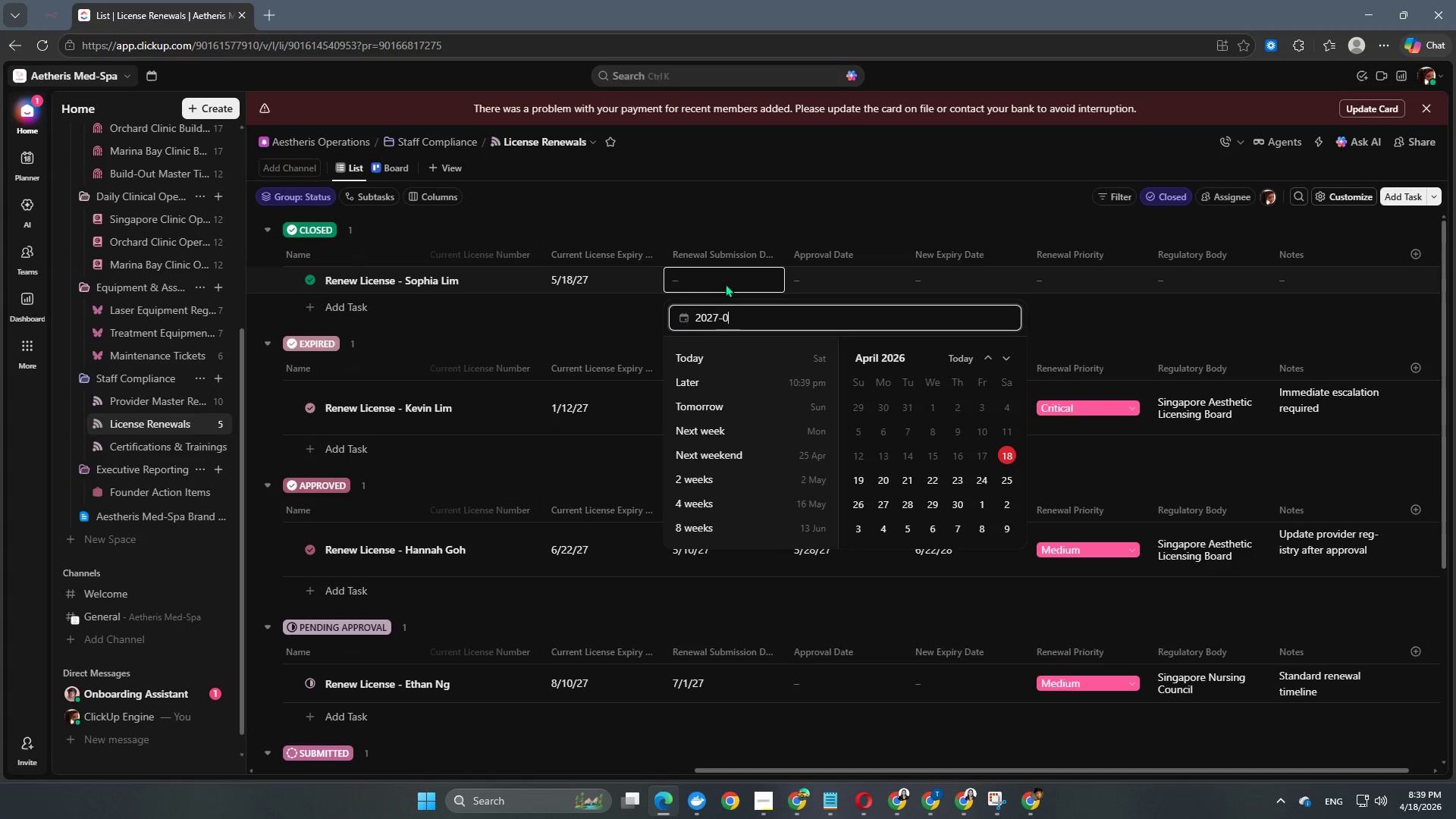 
key(Numpad0)
 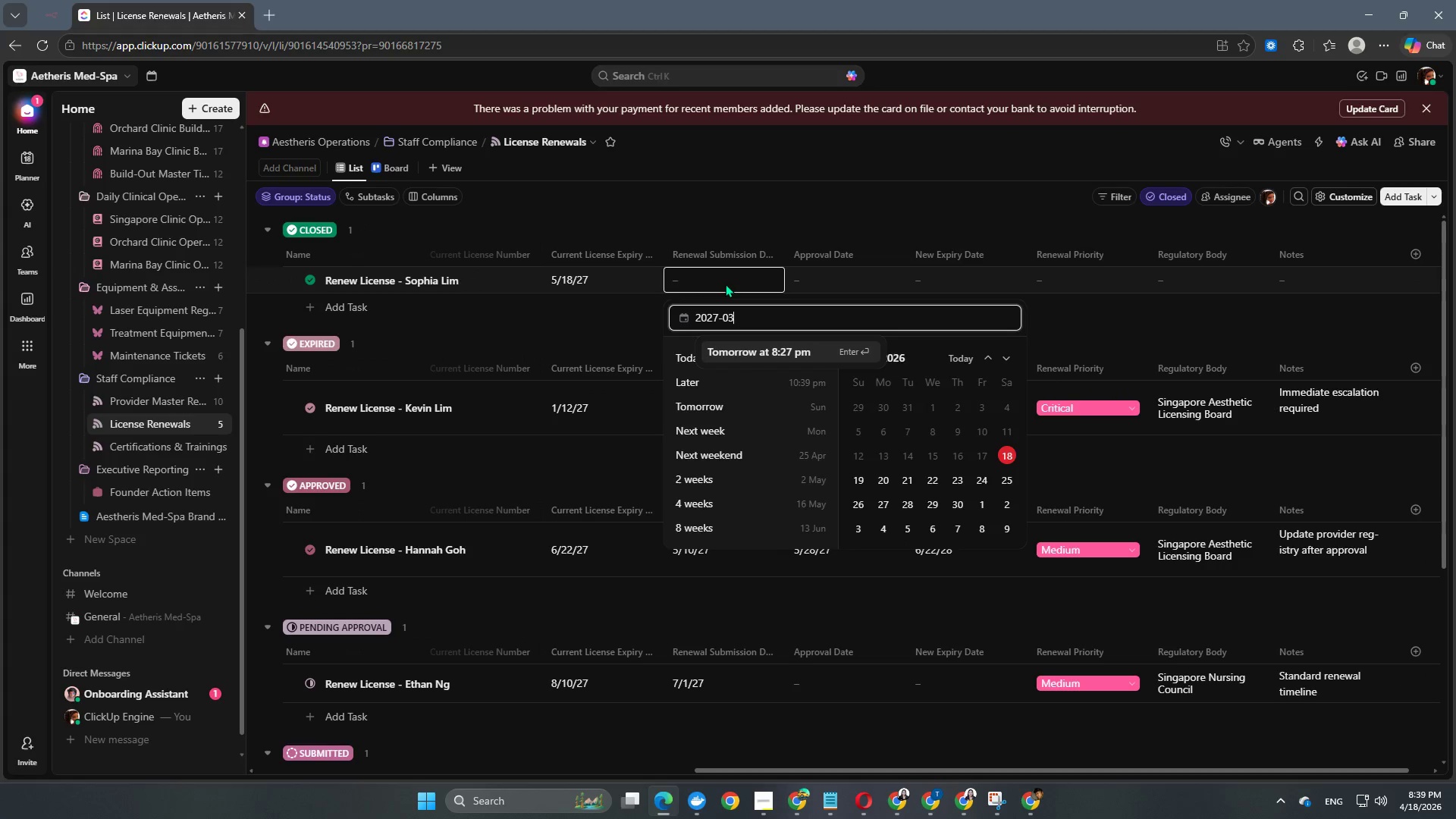 
key(Numpad3)
 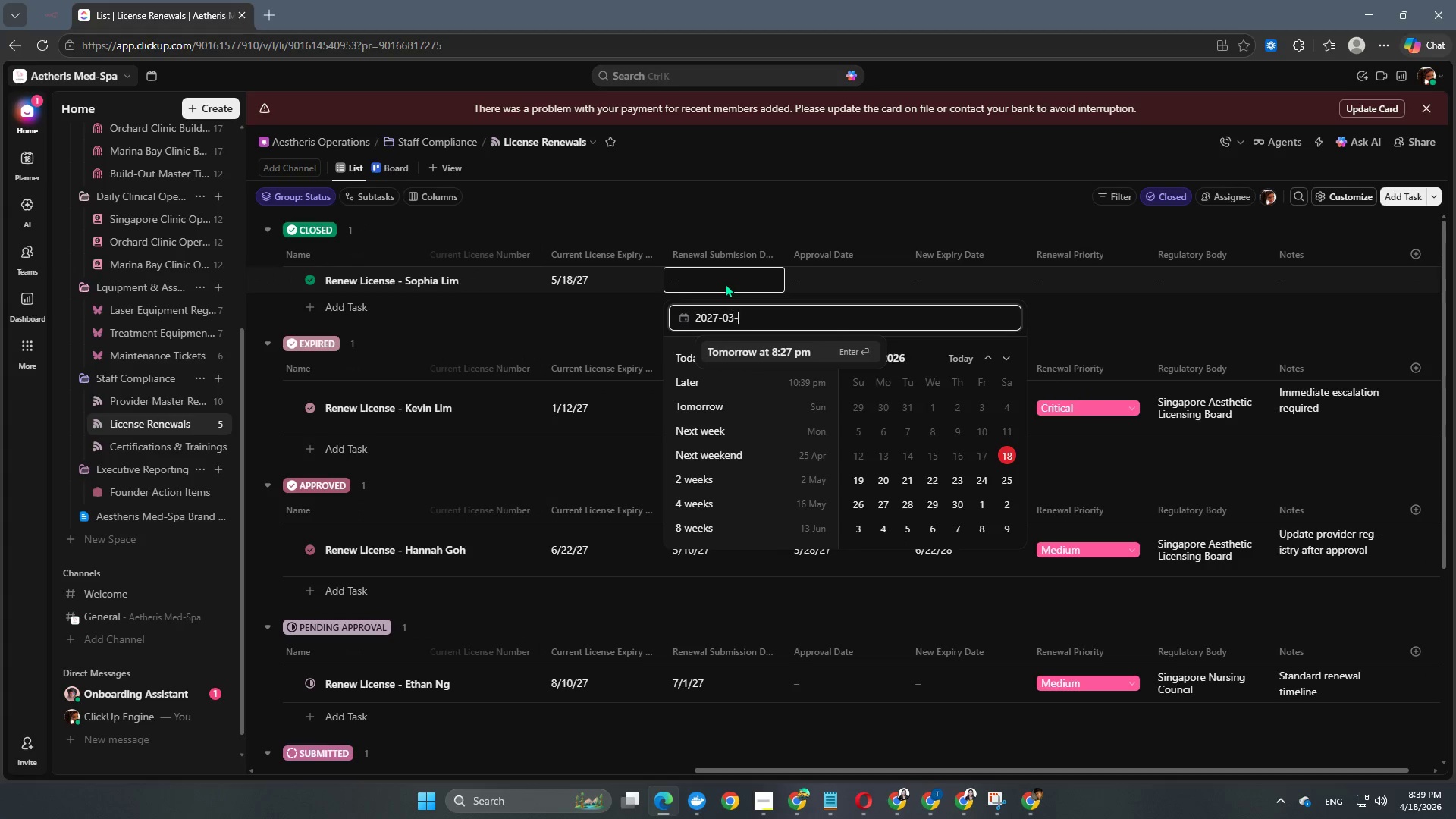 
key(NumpadSubtract)
 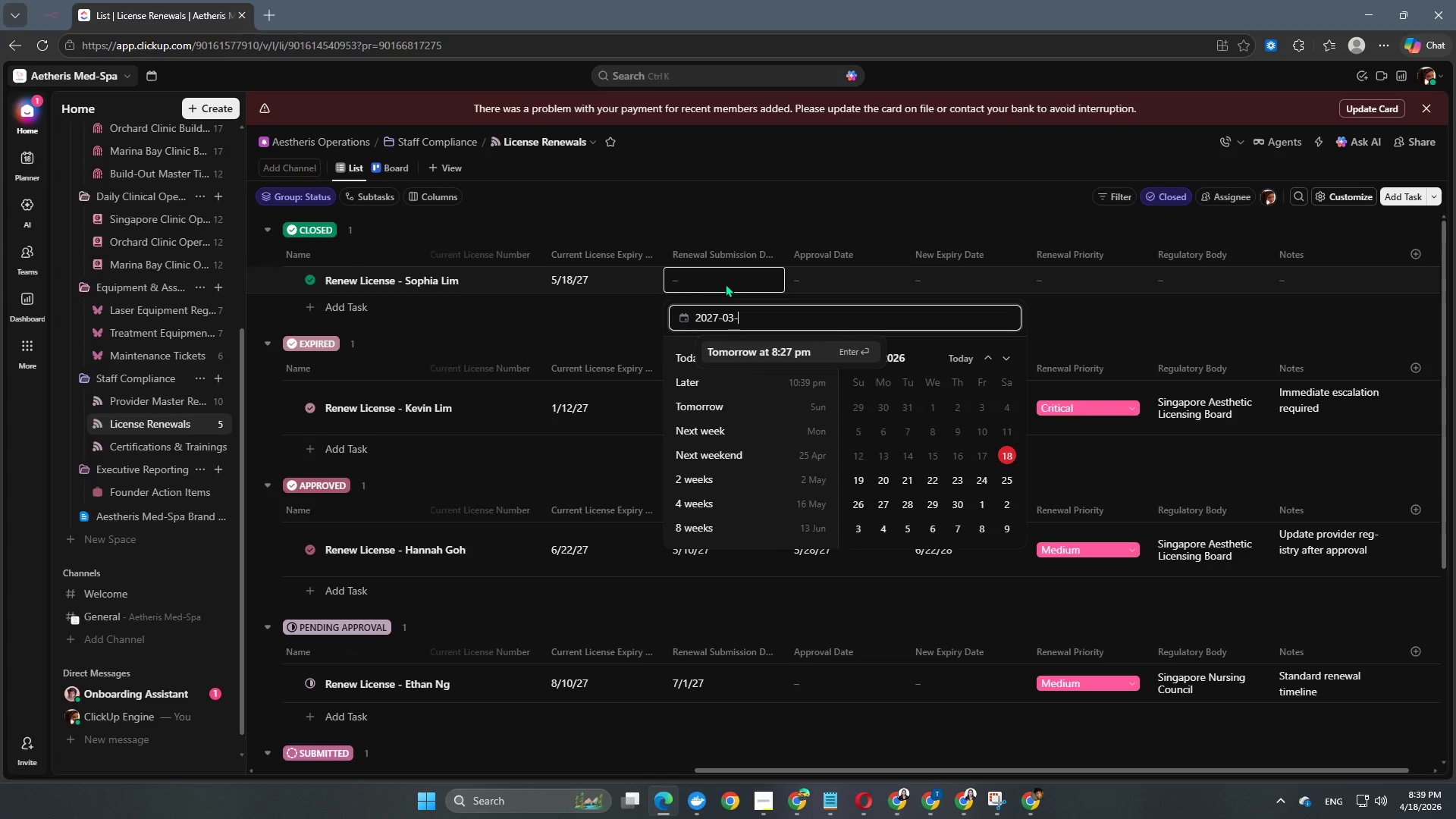 
key(Numpad1)
 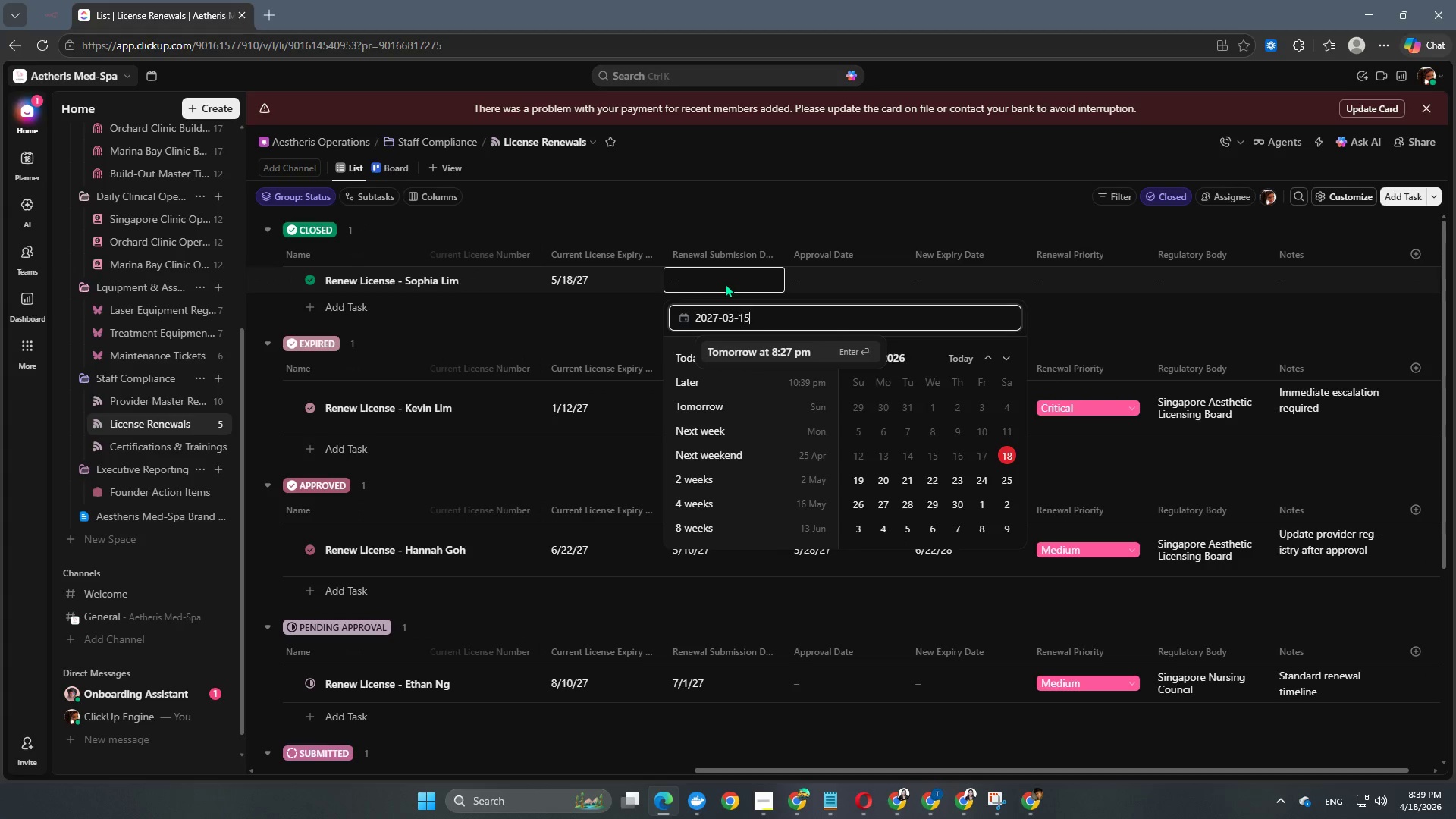 
key(Numpad5)
 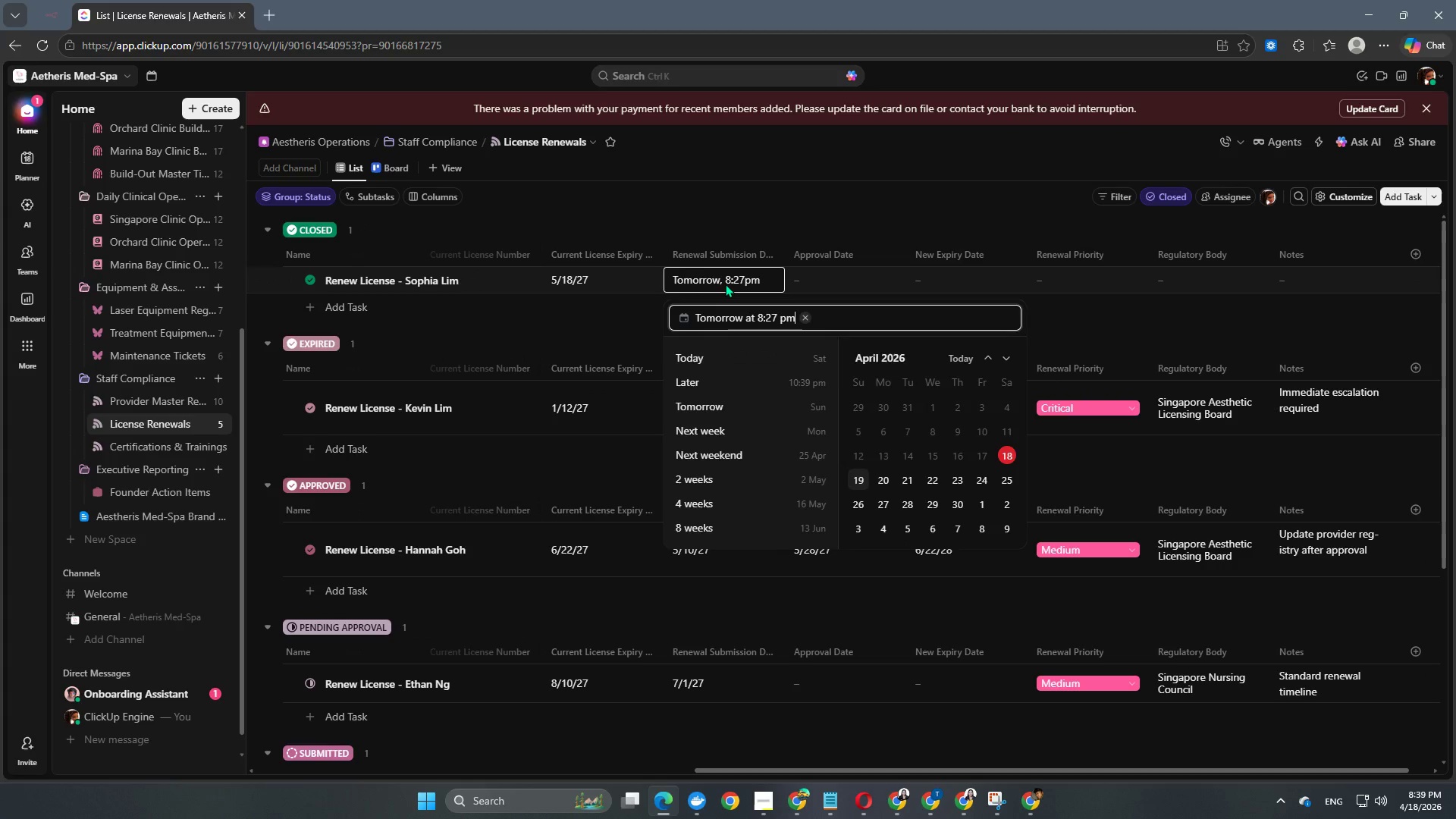 
key(NumpadEnter)
 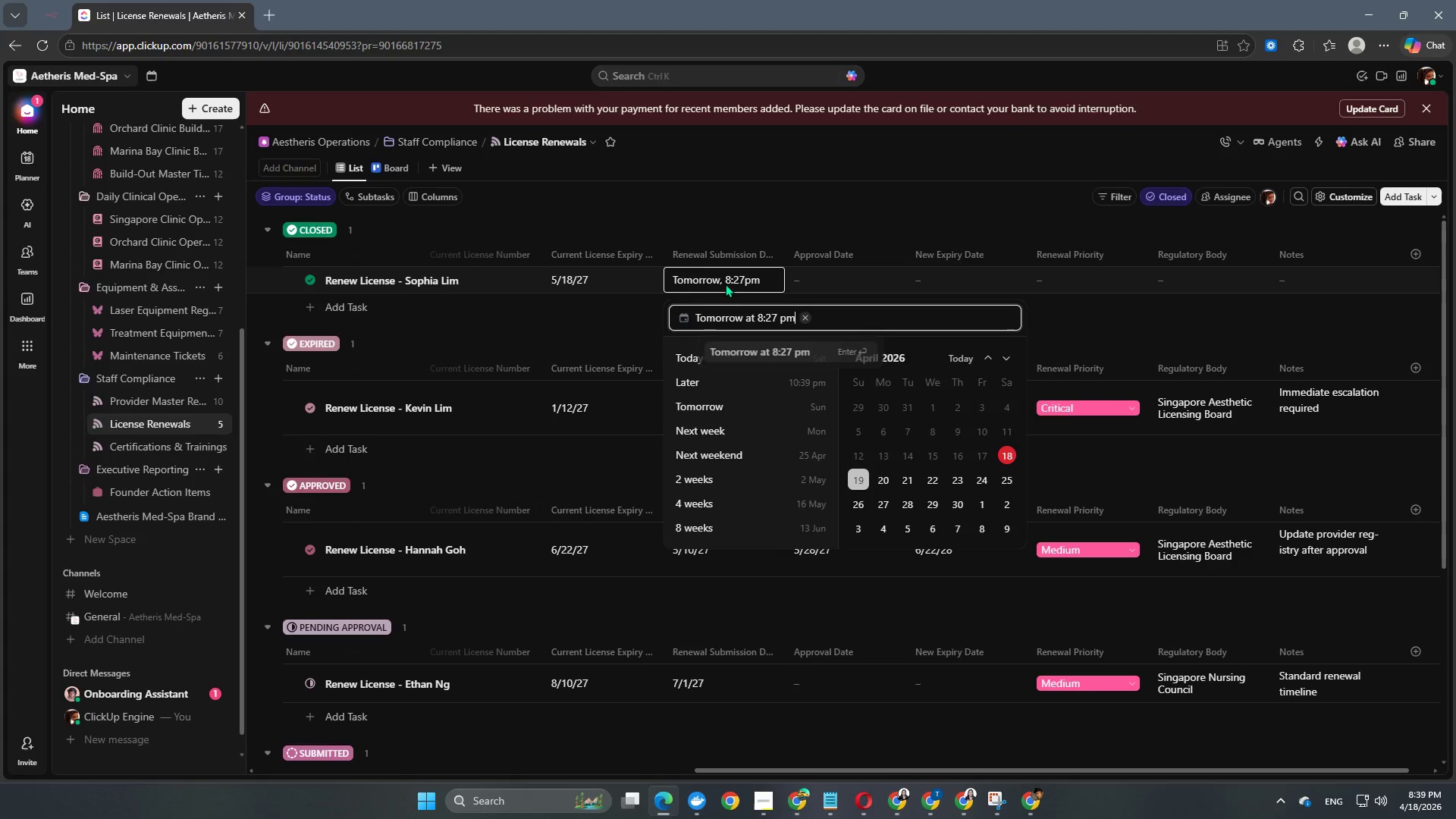 
key(NumpadEnter)
 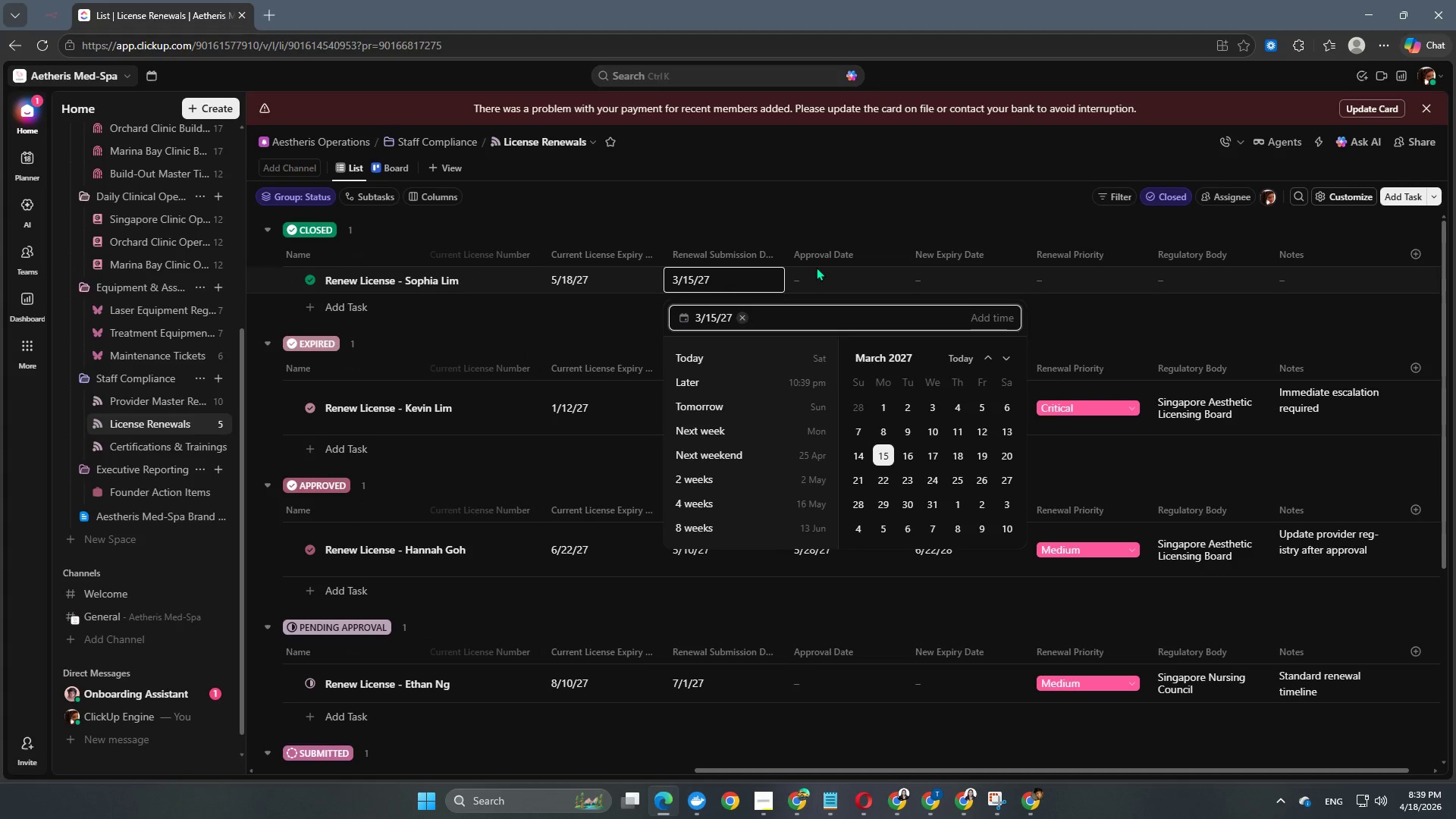 
double_click([822, 275])
 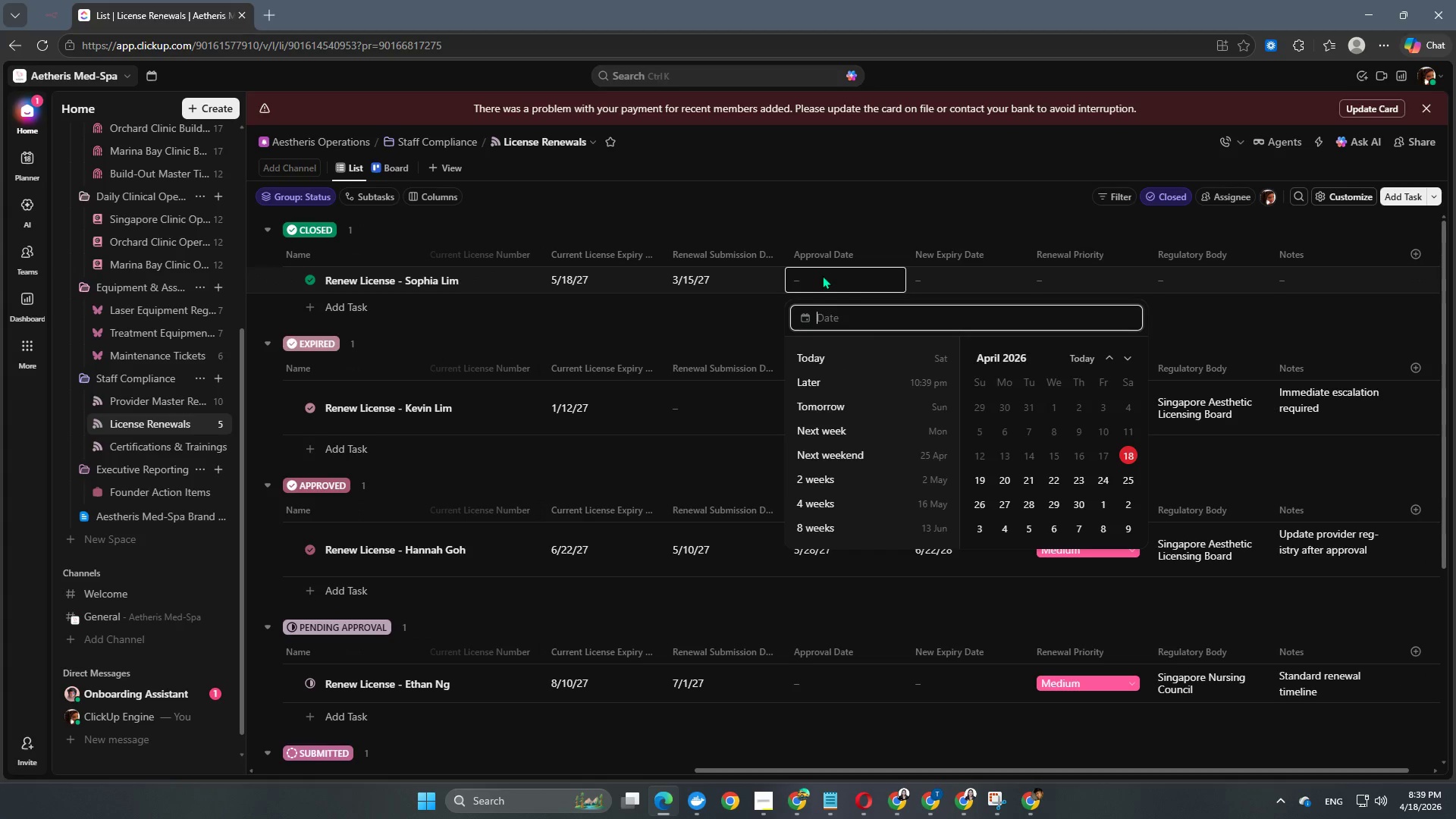 
key(Numpad2)
 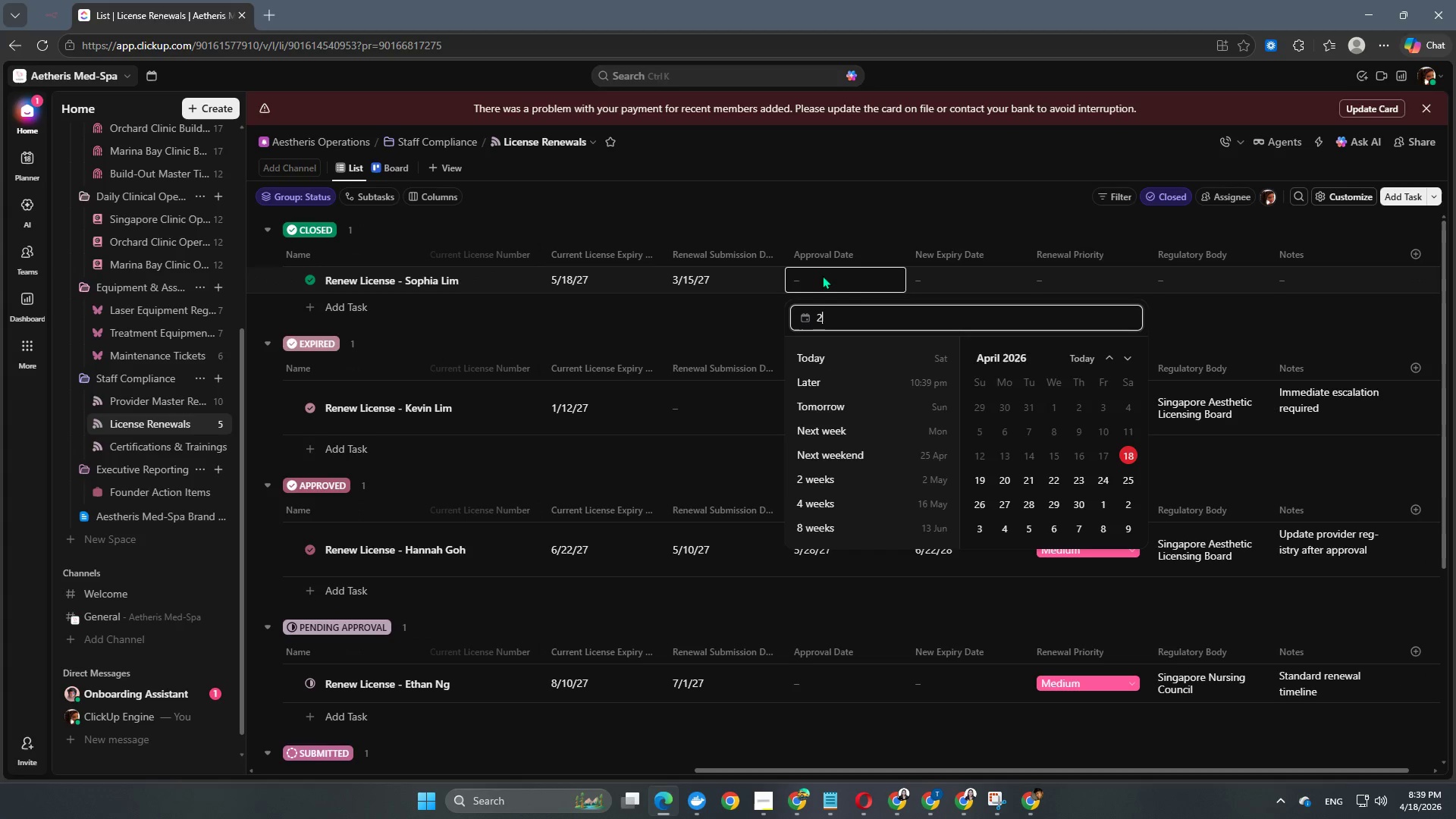 
key(Numpad0)
 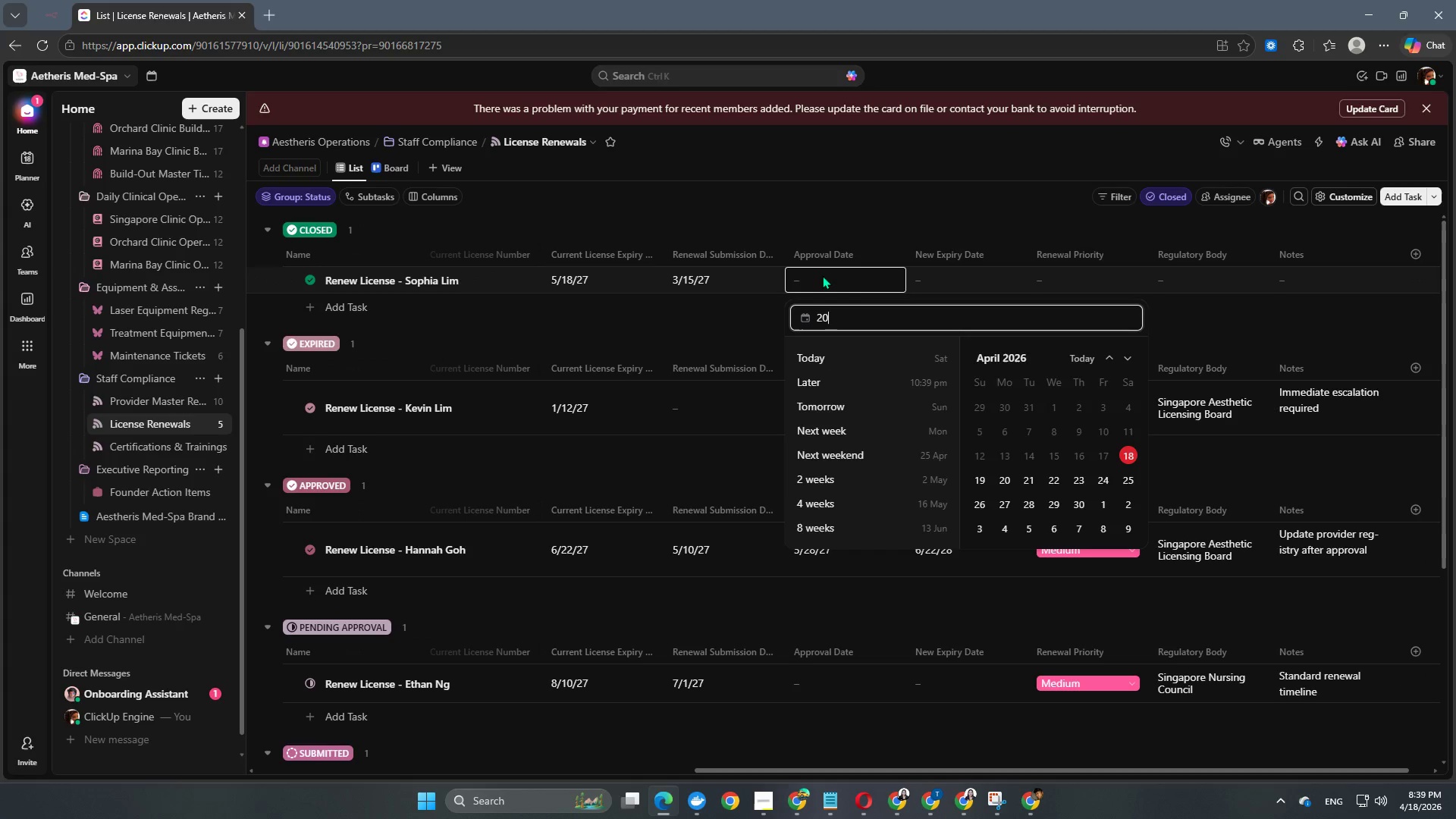 
key(Numpad2)
 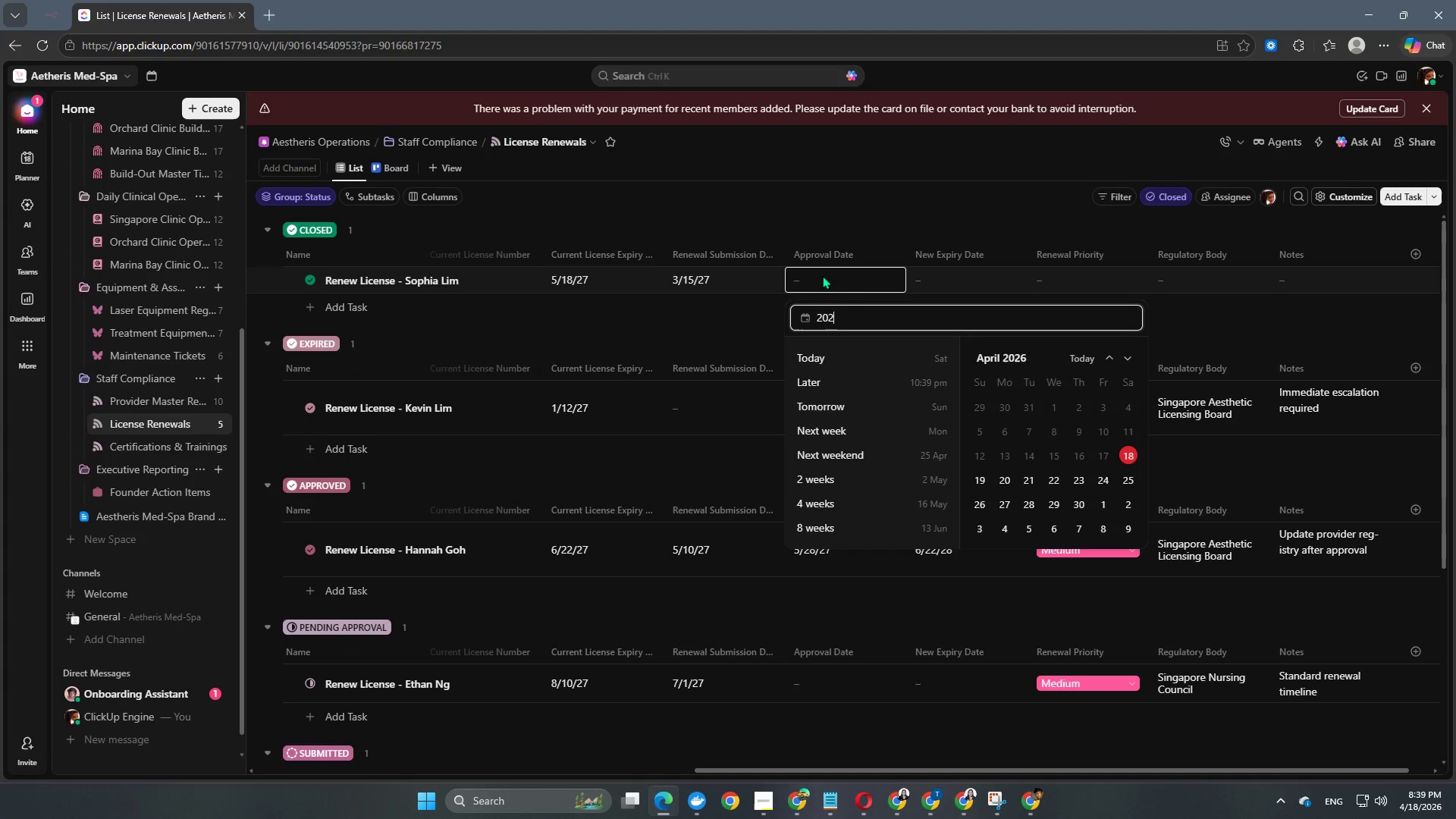 
key(Numpad7)
 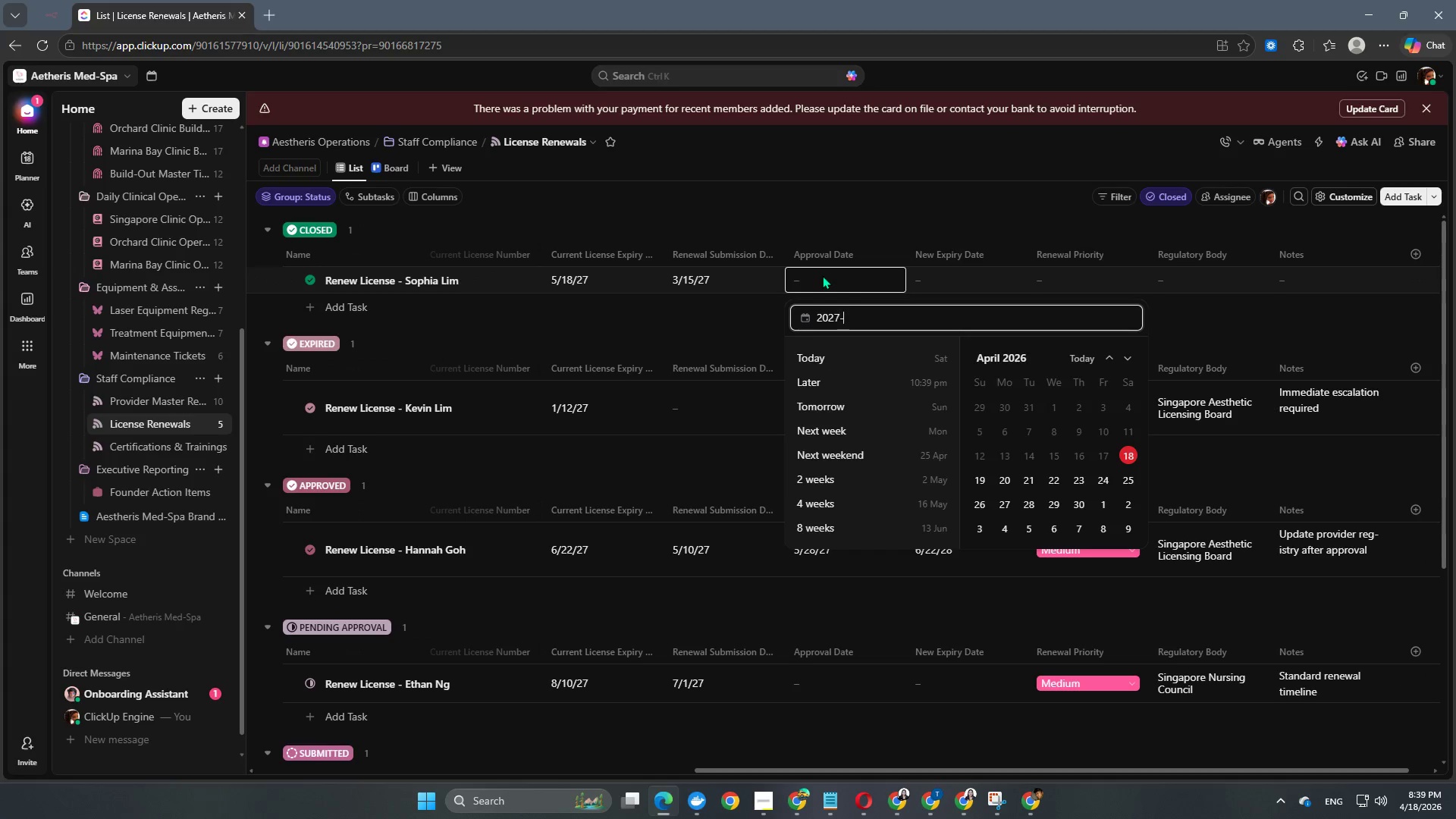 
key(NumpadSubtract)
 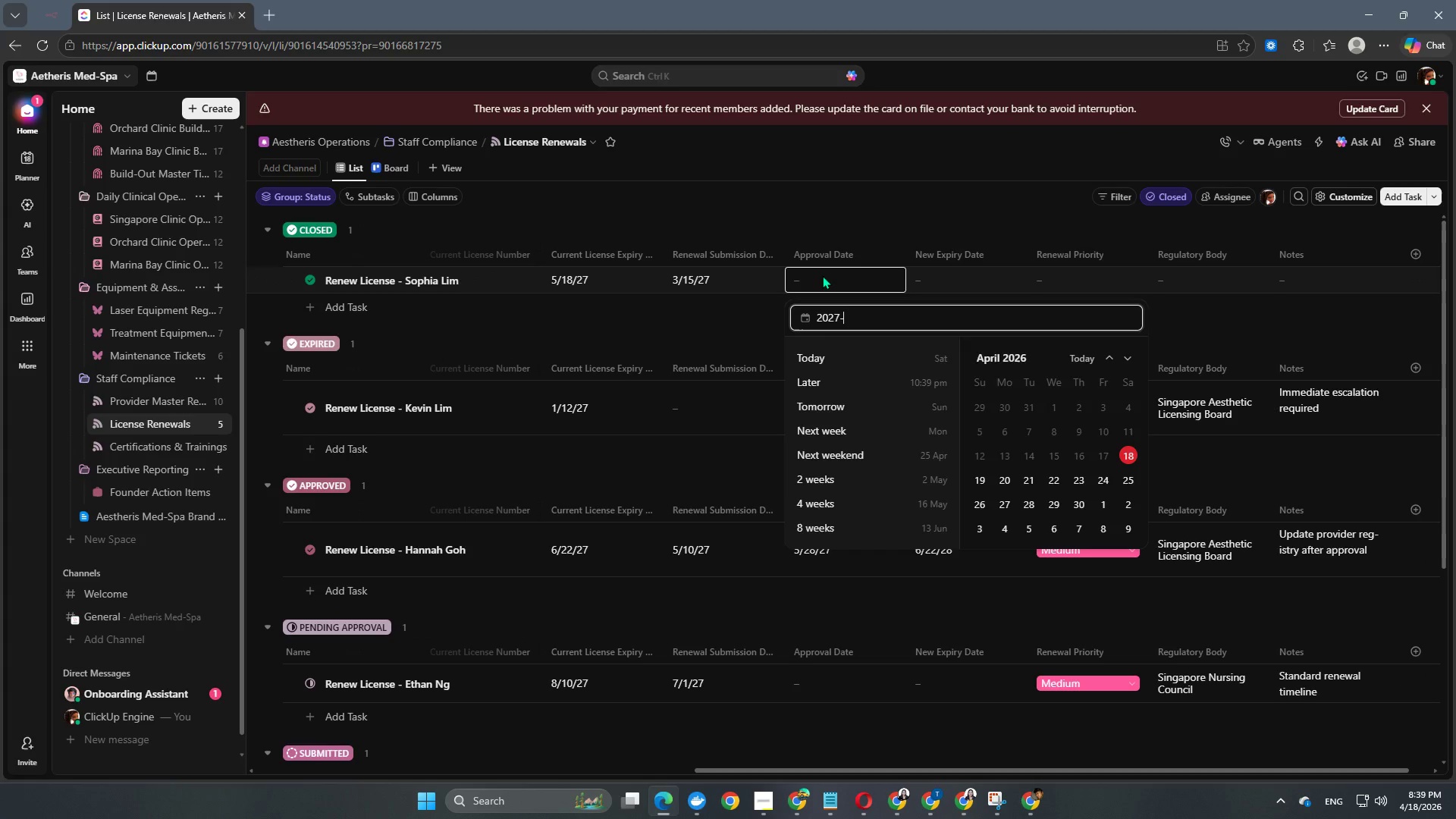 
key(Numpad0)
 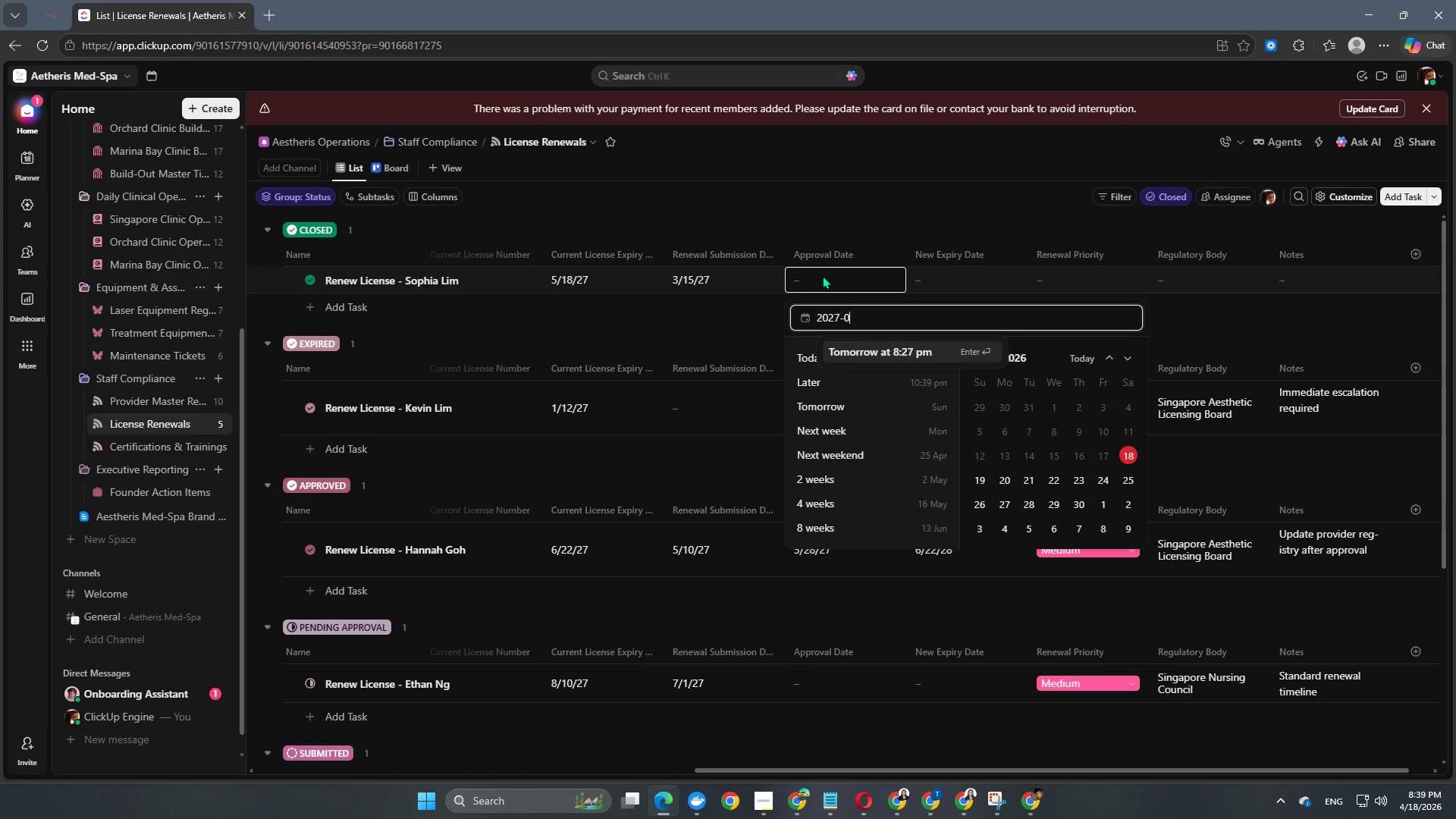 
key(Numpad4)
 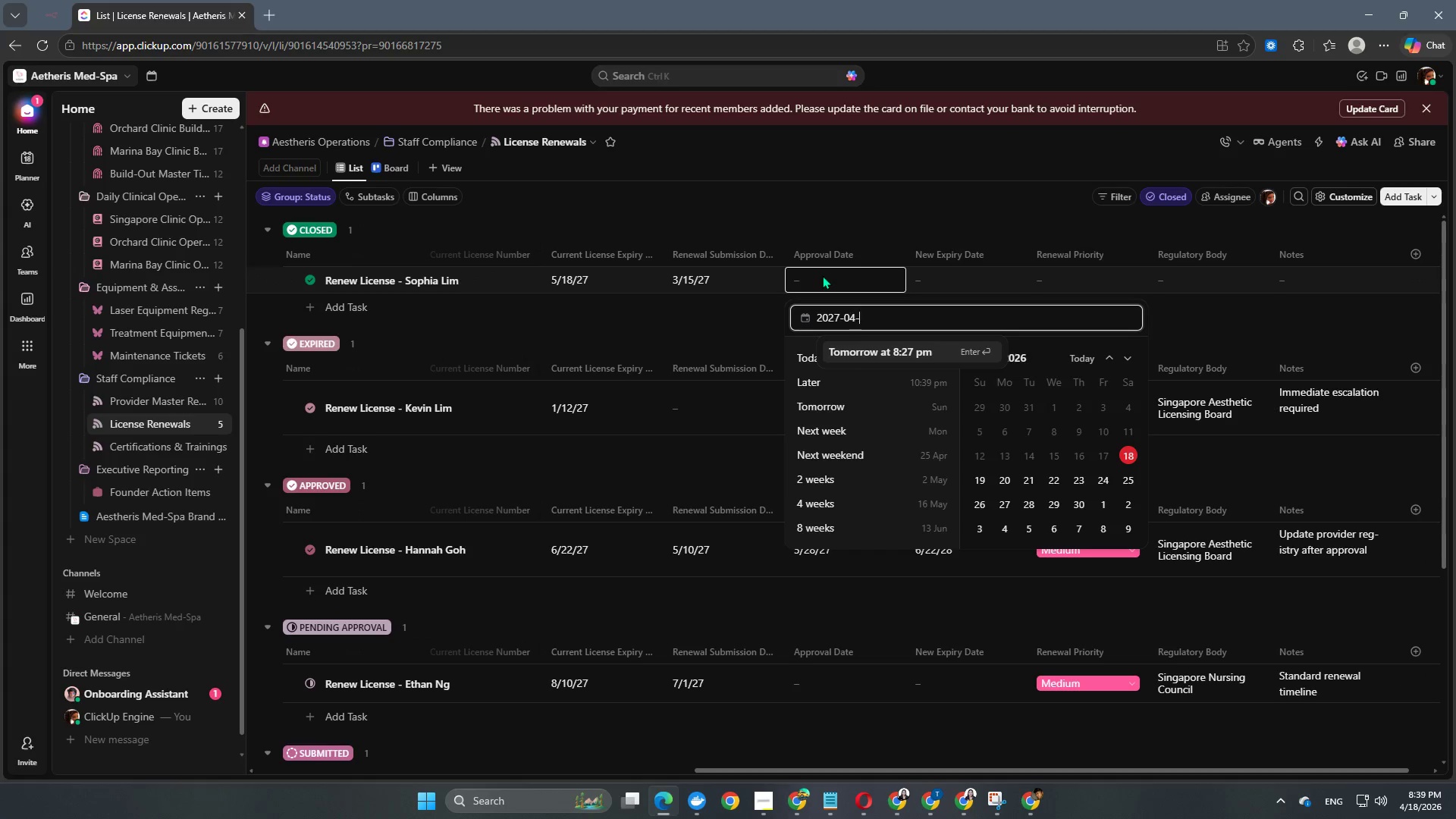 
key(NumpadSubtract)
 